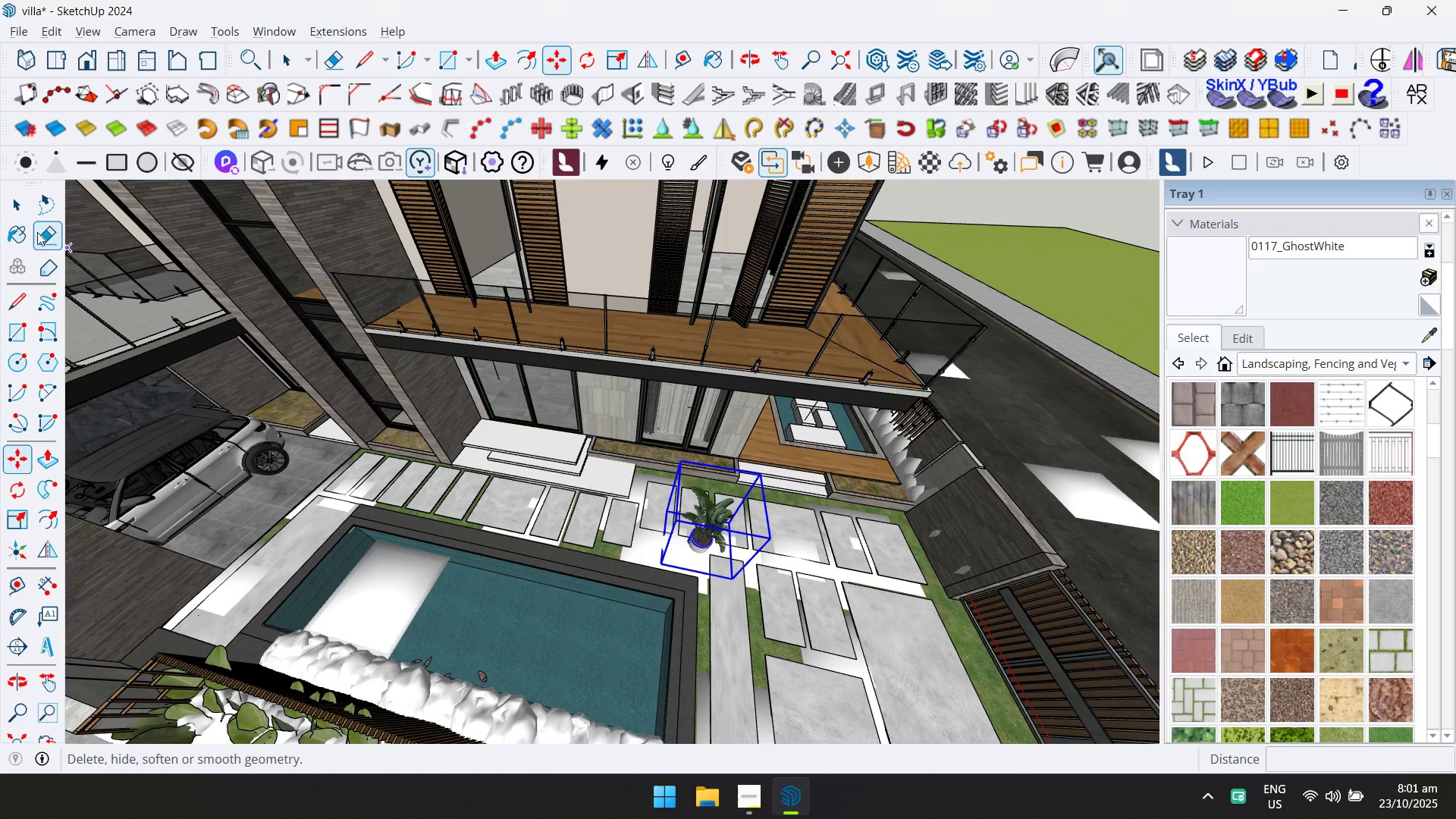 
left_click([20, 206])
 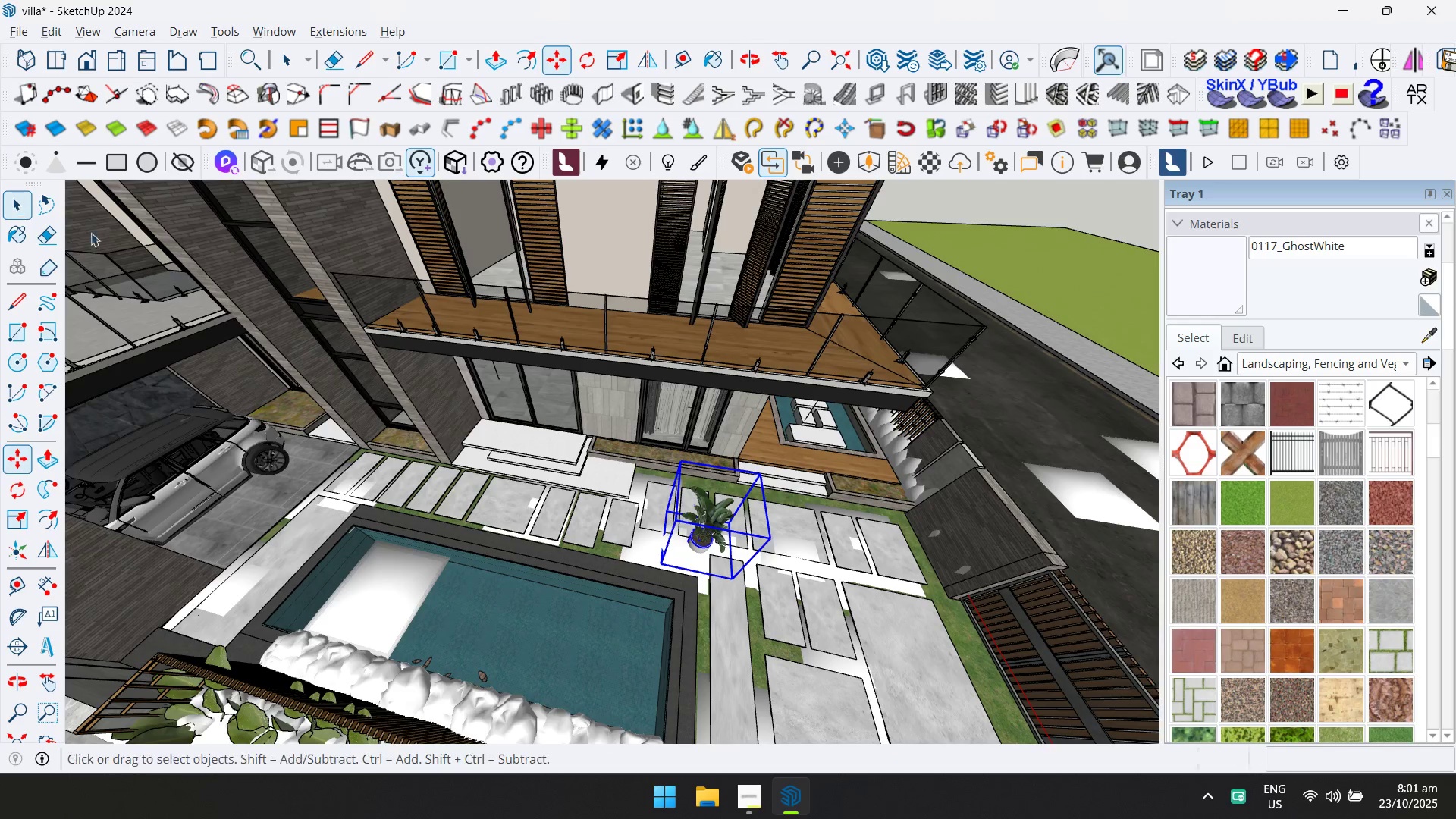 
scroll: coordinate [602, 541], scroll_direction: up, amount: 15.0
 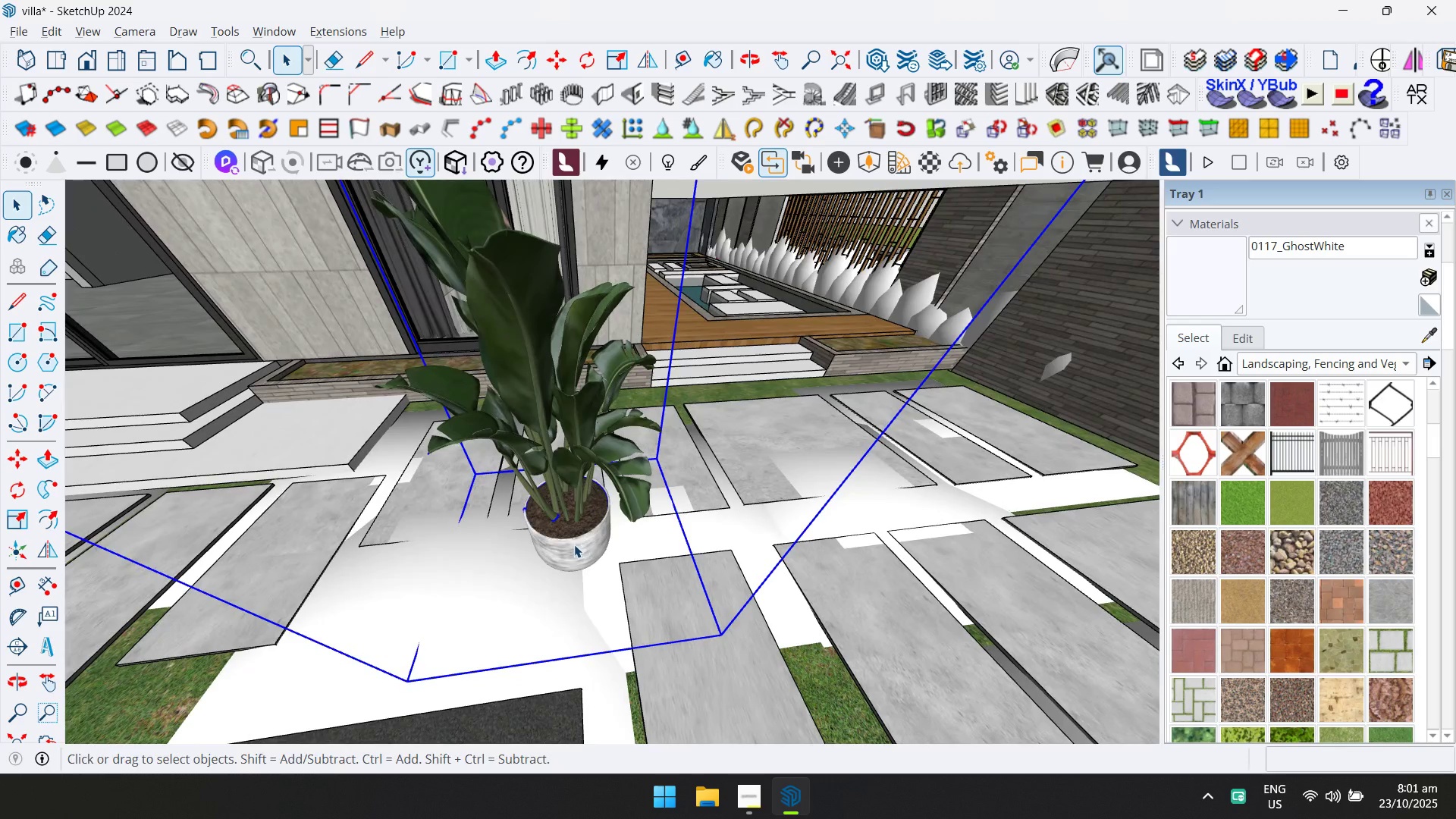 
double_click([574, 541])
 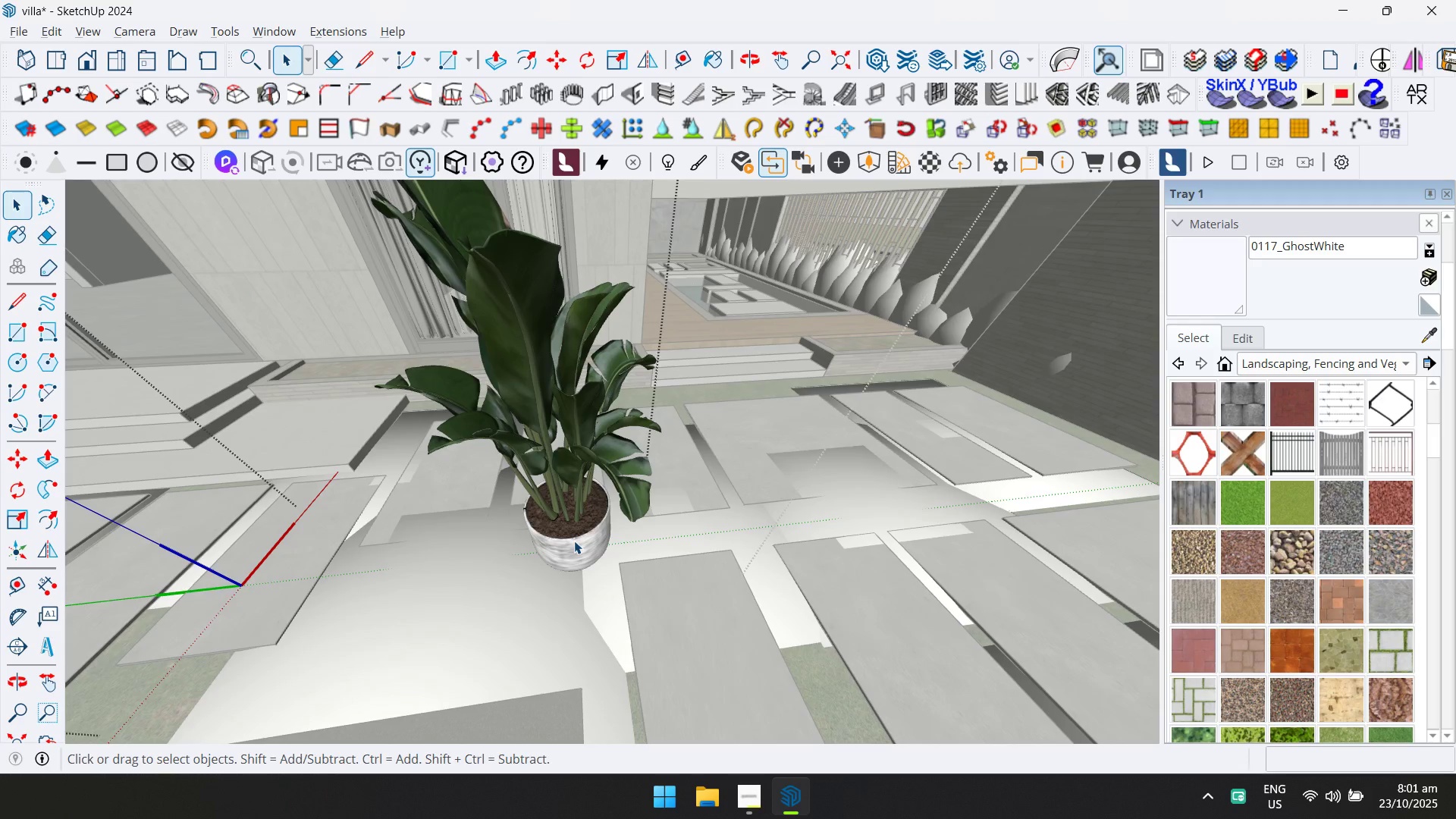 
triple_click([574, 541])
 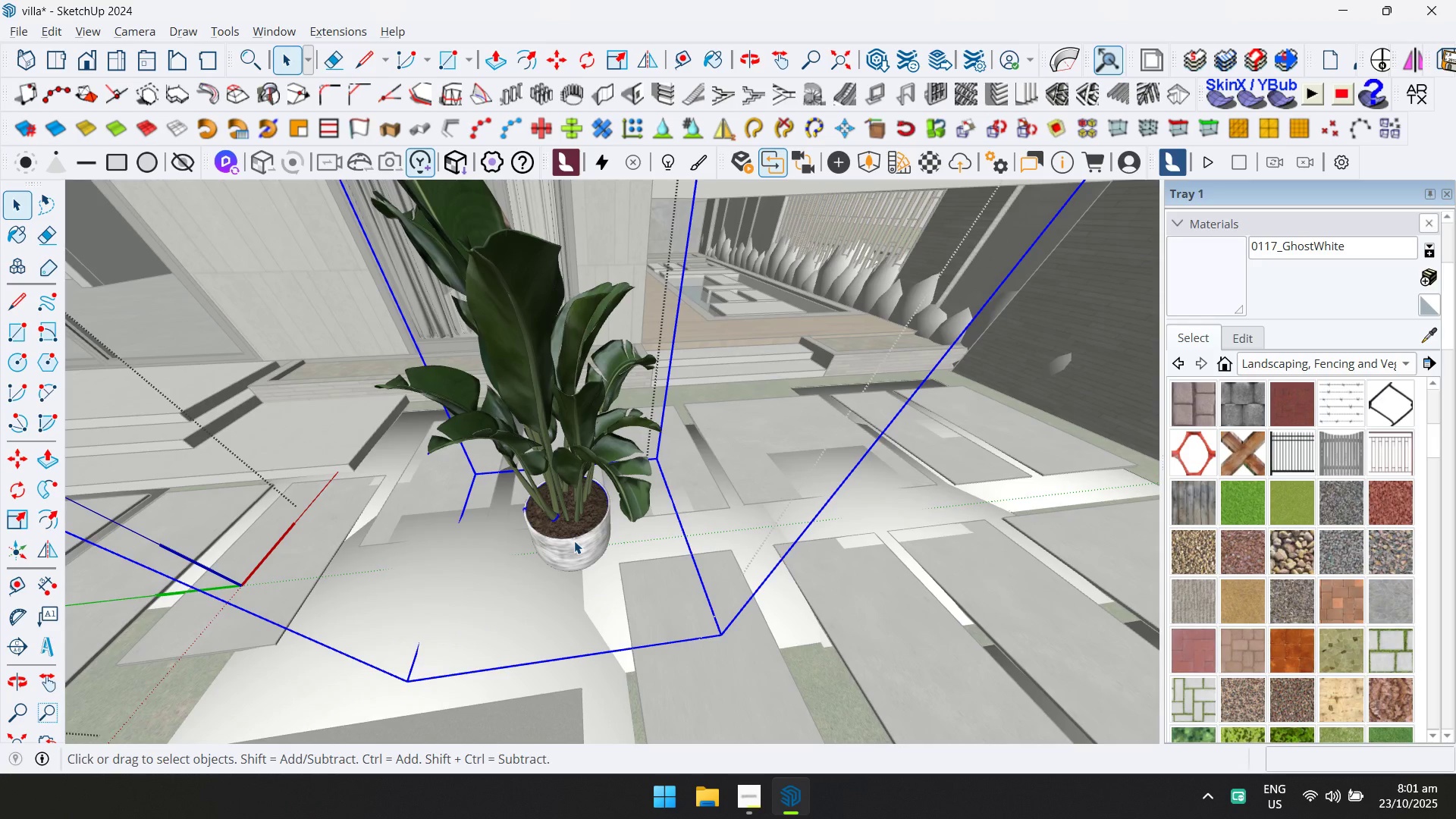 
triple_click([574, 541])
 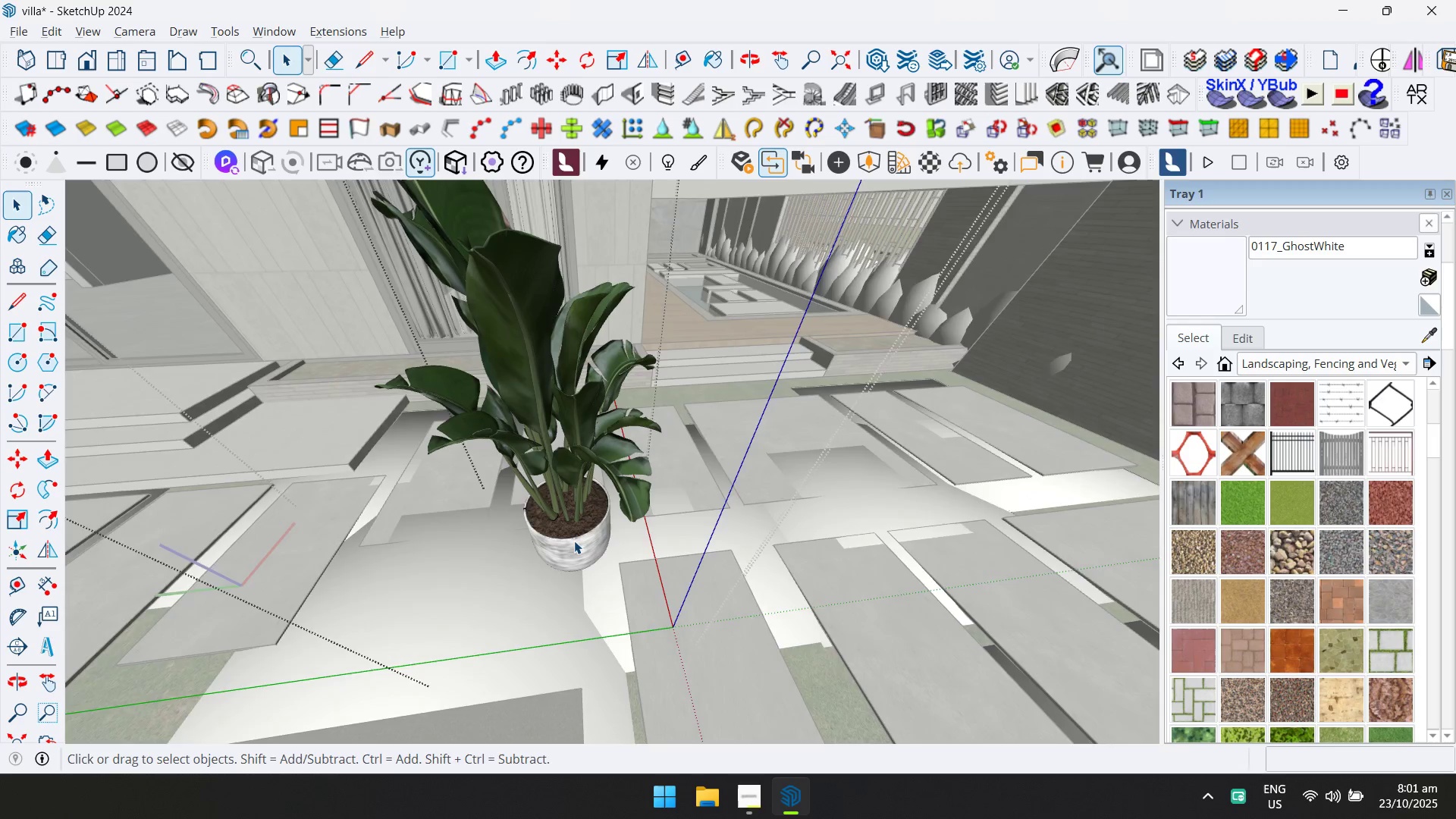 
key(D)
 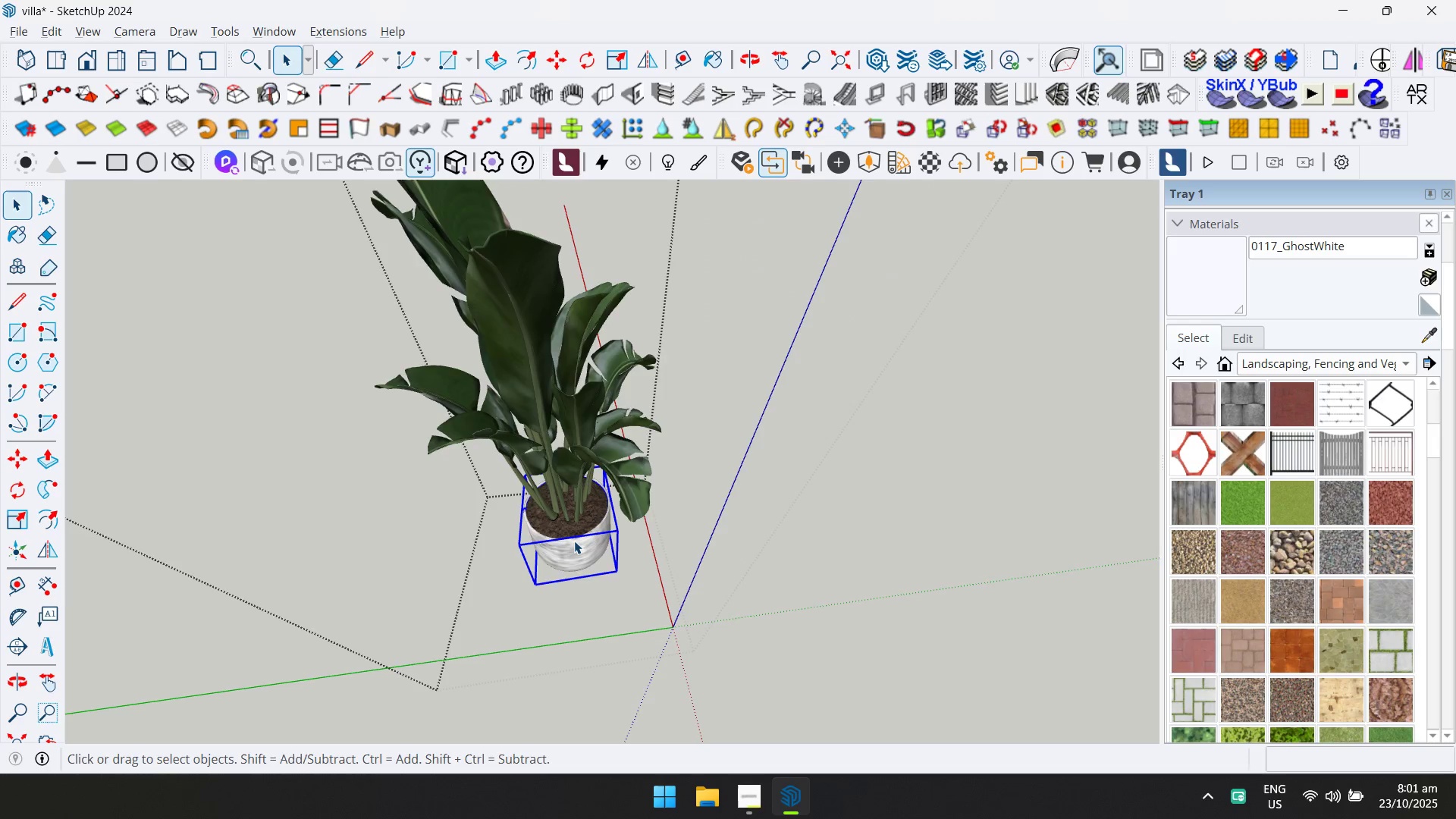 
double_click([574, 541])
 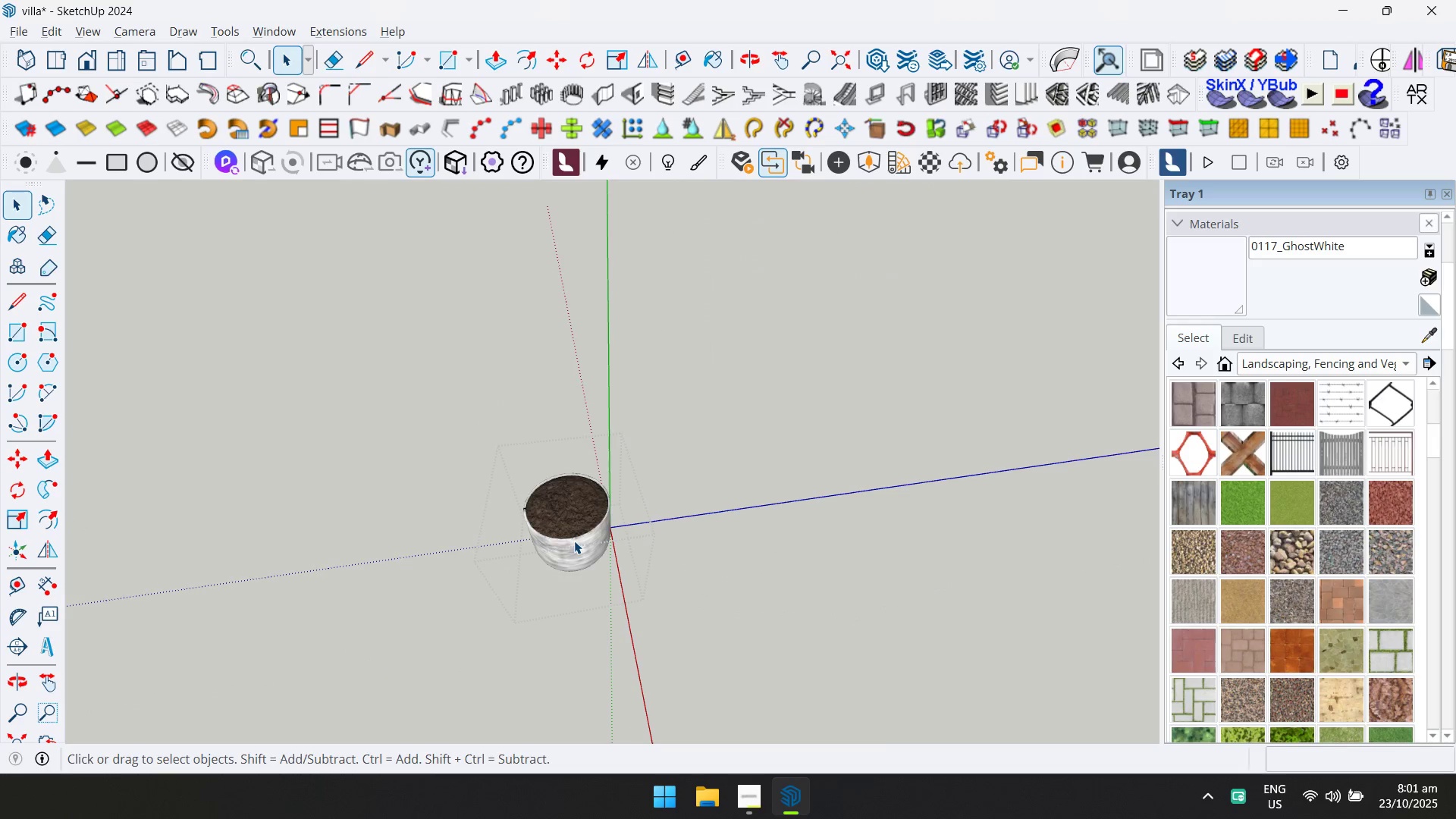 
left_click_drag(start_coordinate=[486, 455], to_coordinate=[747, 685])
 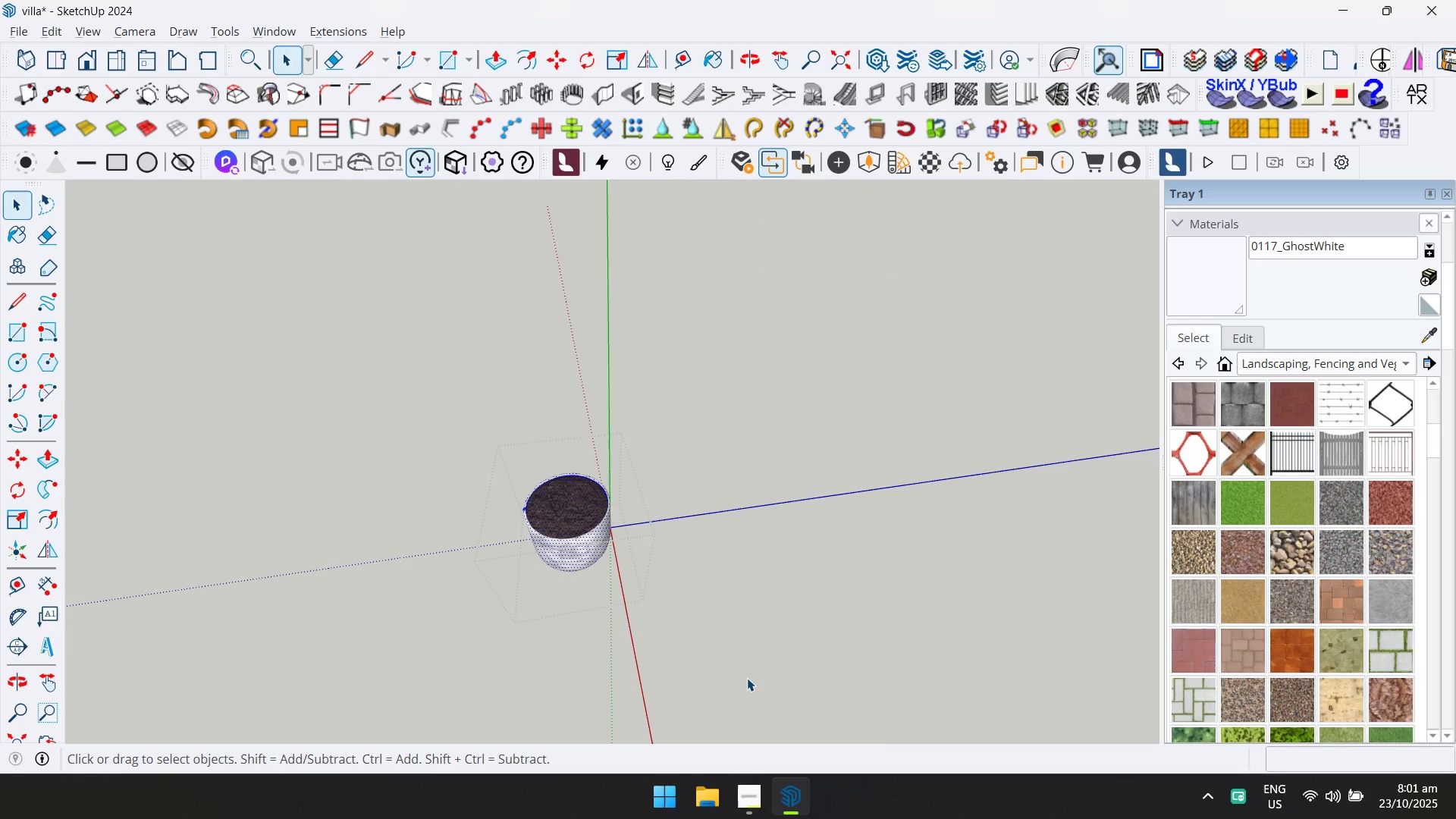 
key(Home)
 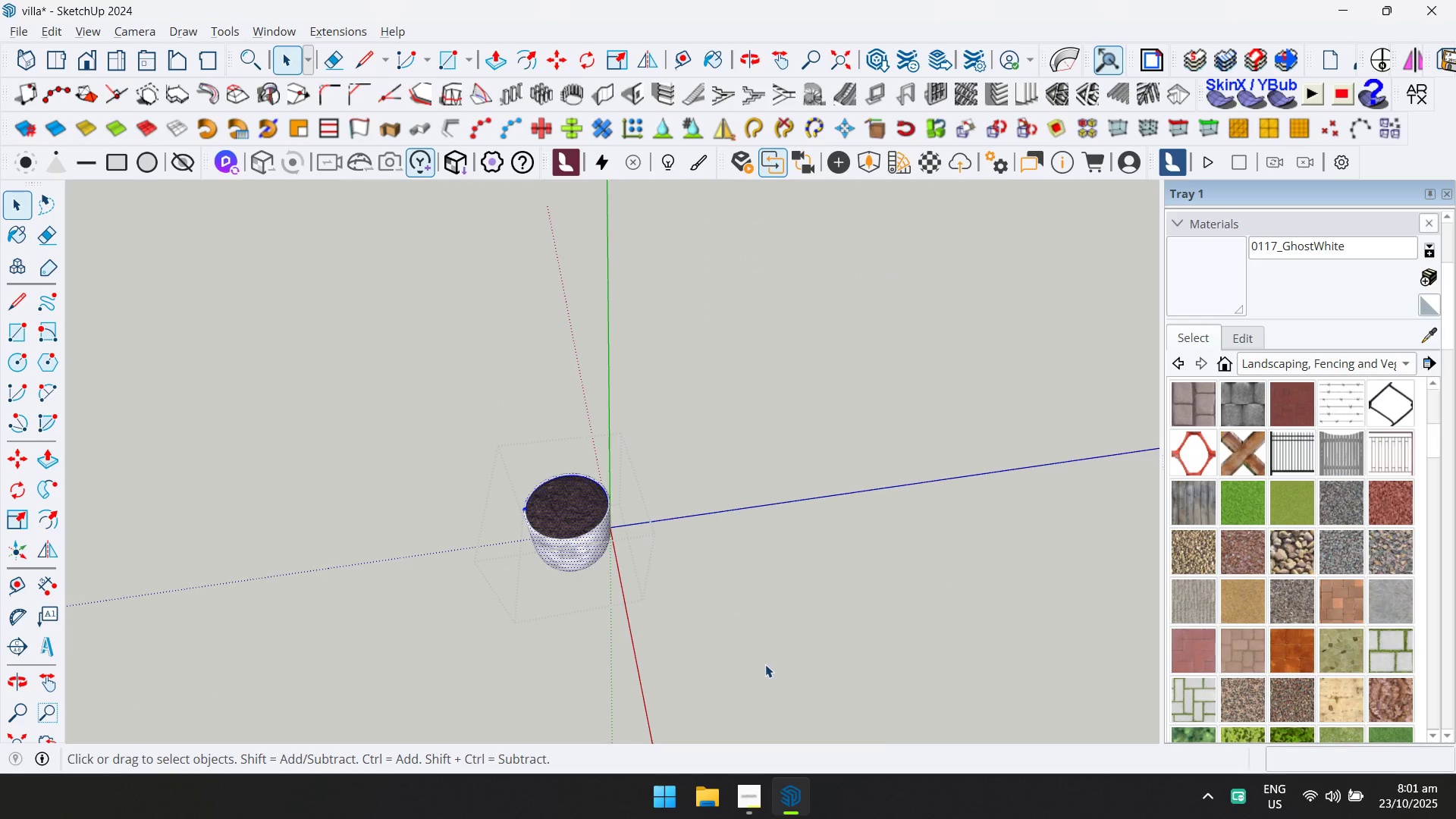 
key(Delete)
 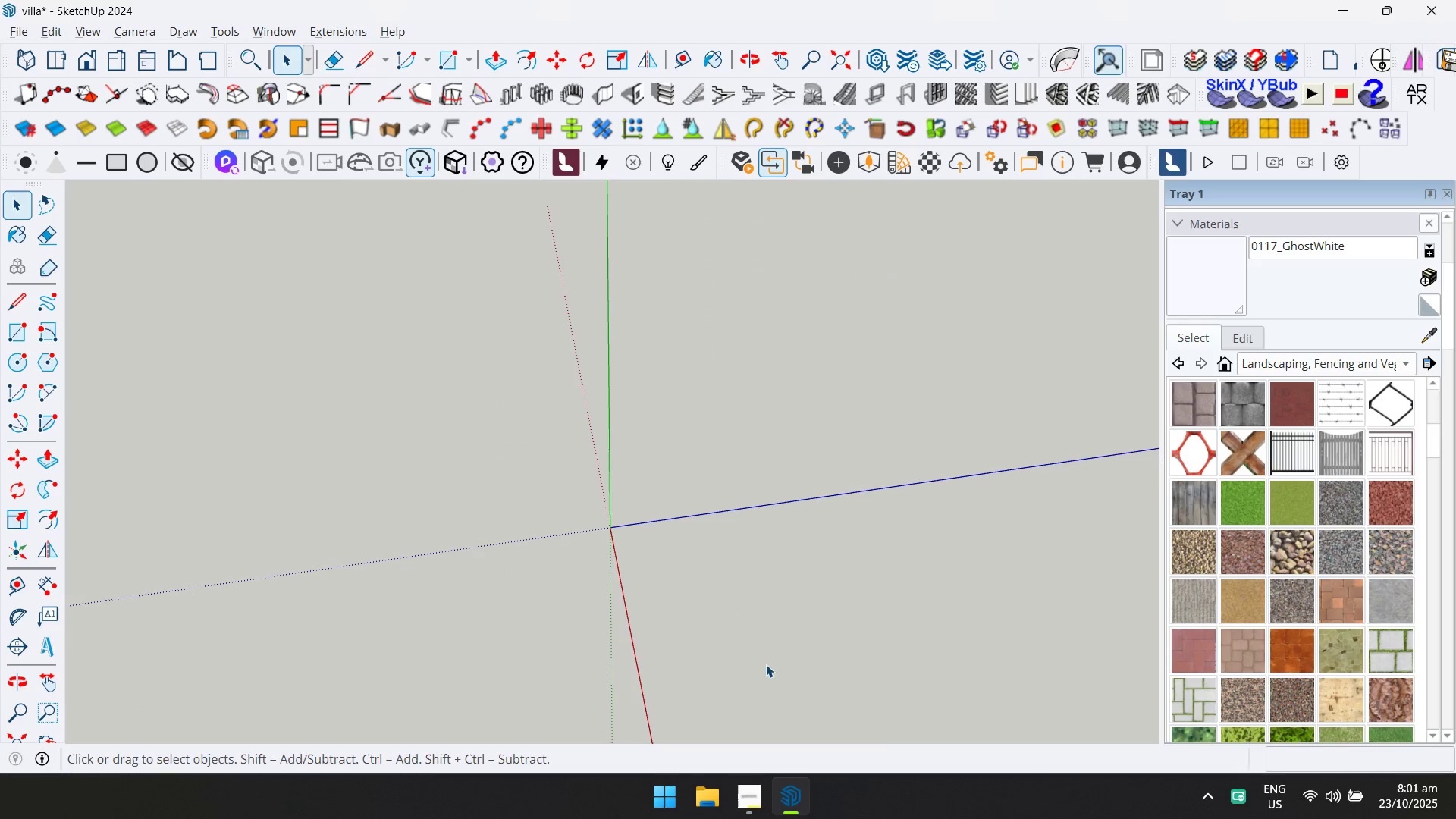 
key(Escape)
 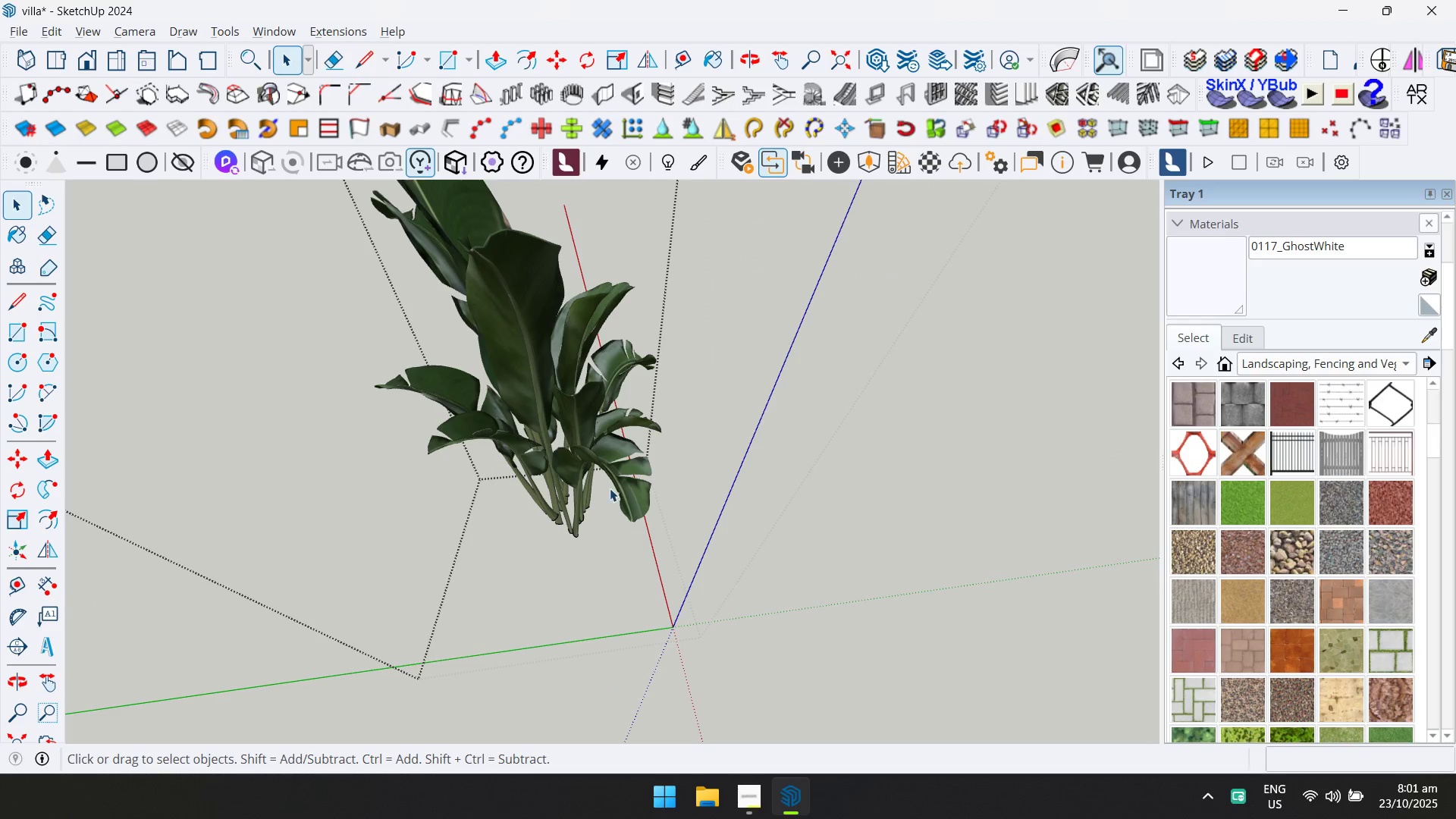 
left_click([595, 475])
 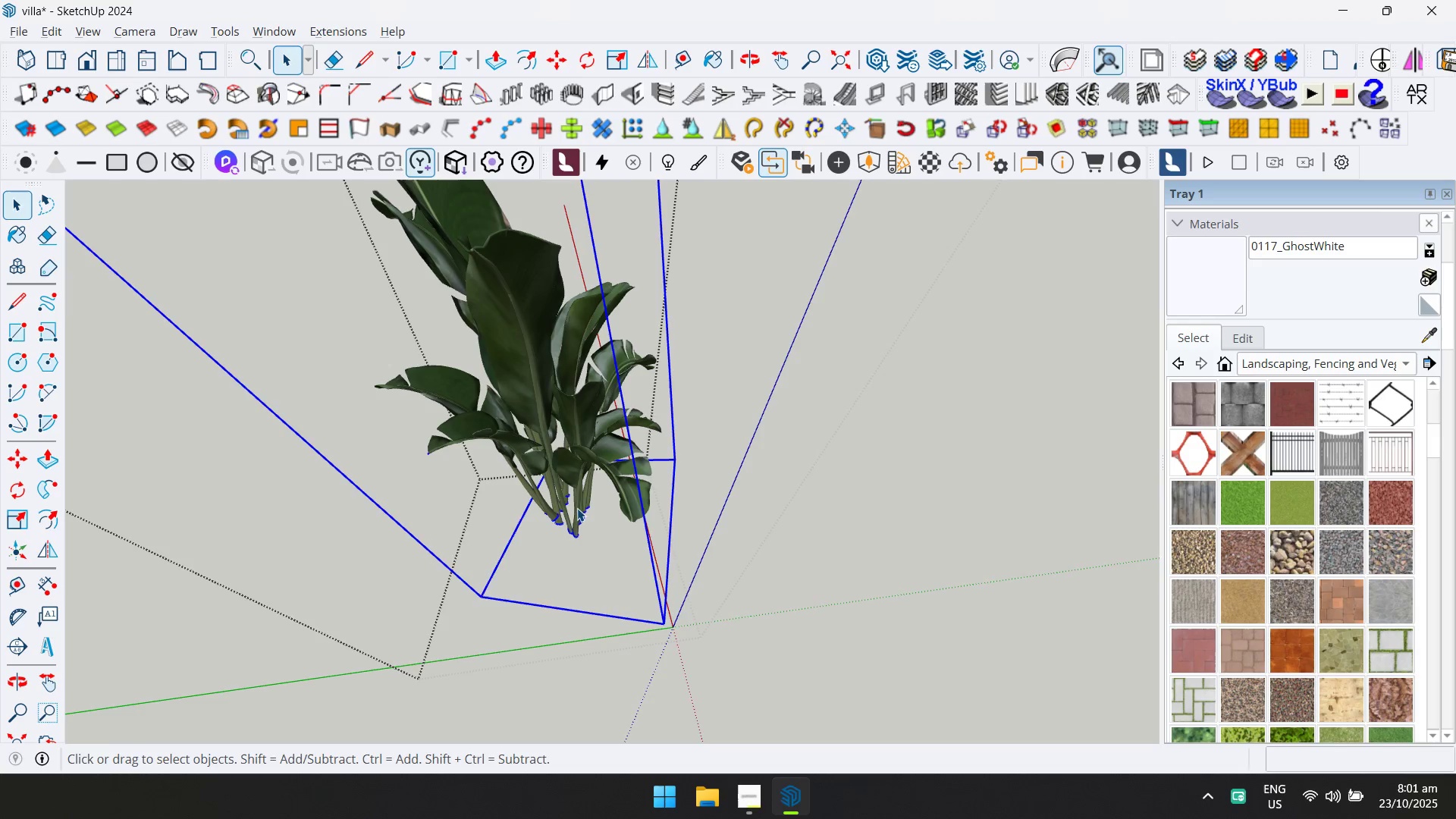 
key(Escape)
 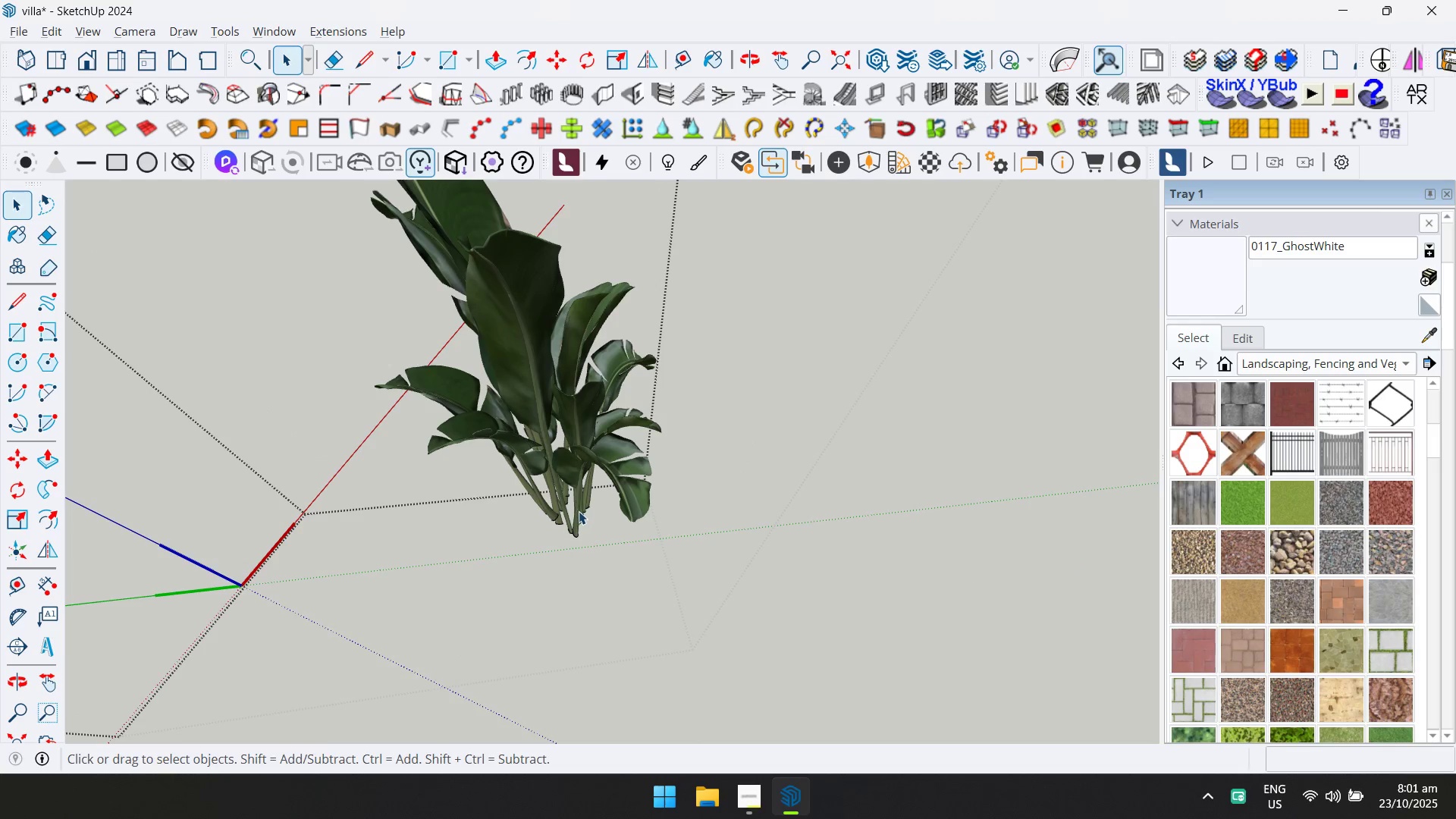 
left_click([579, 511])
 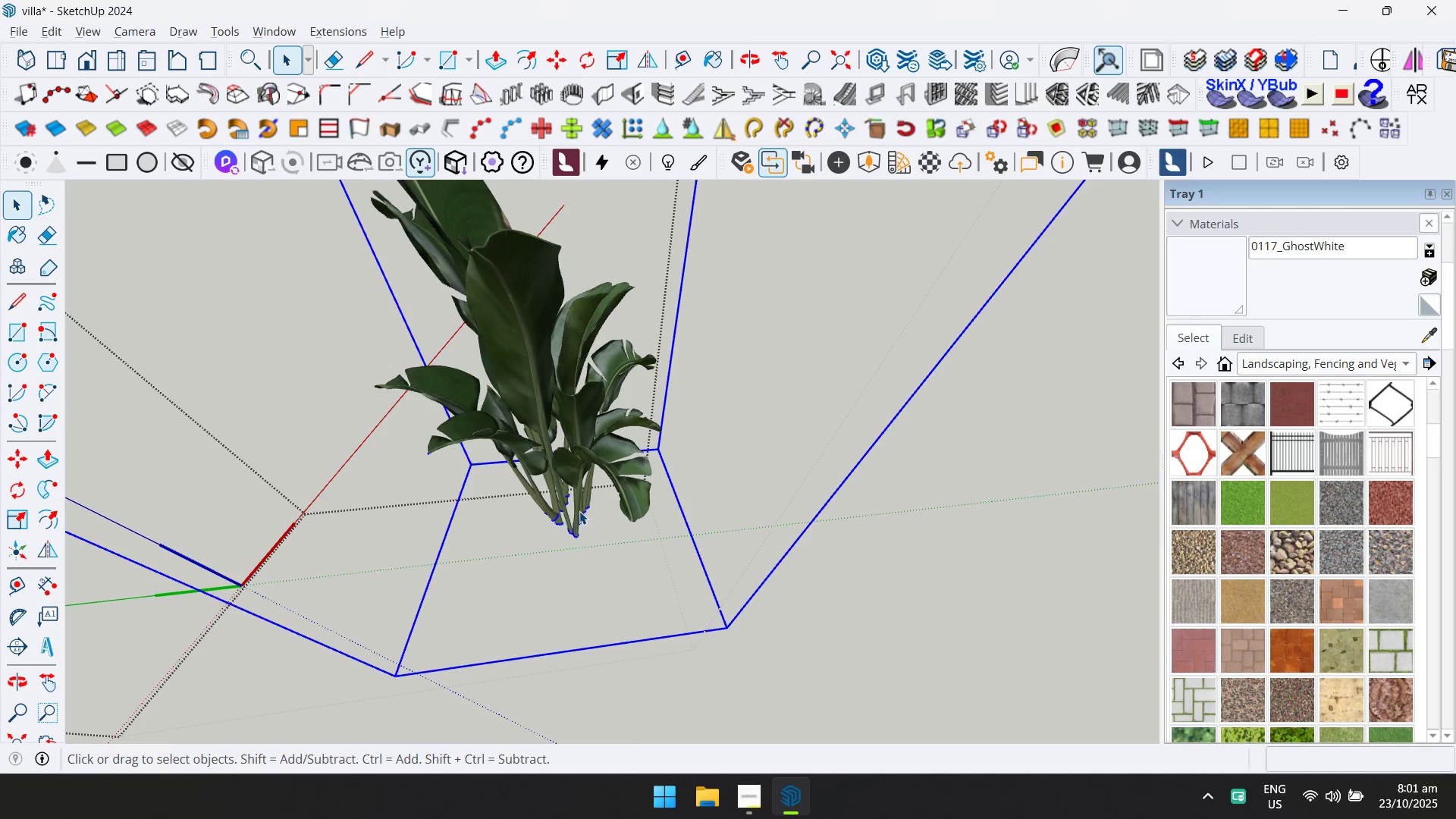 
key(Escape)
 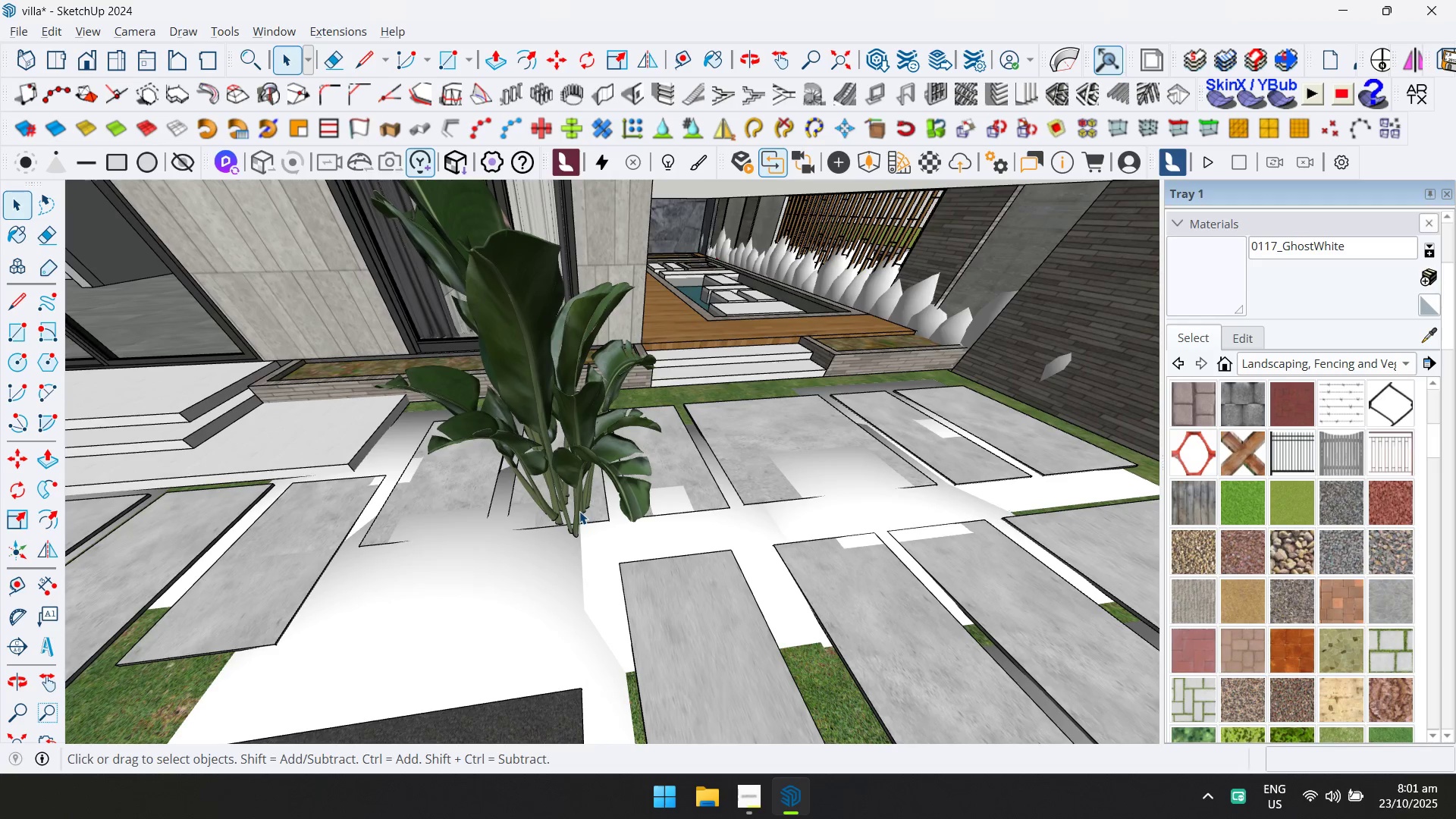 
key(Escape)
 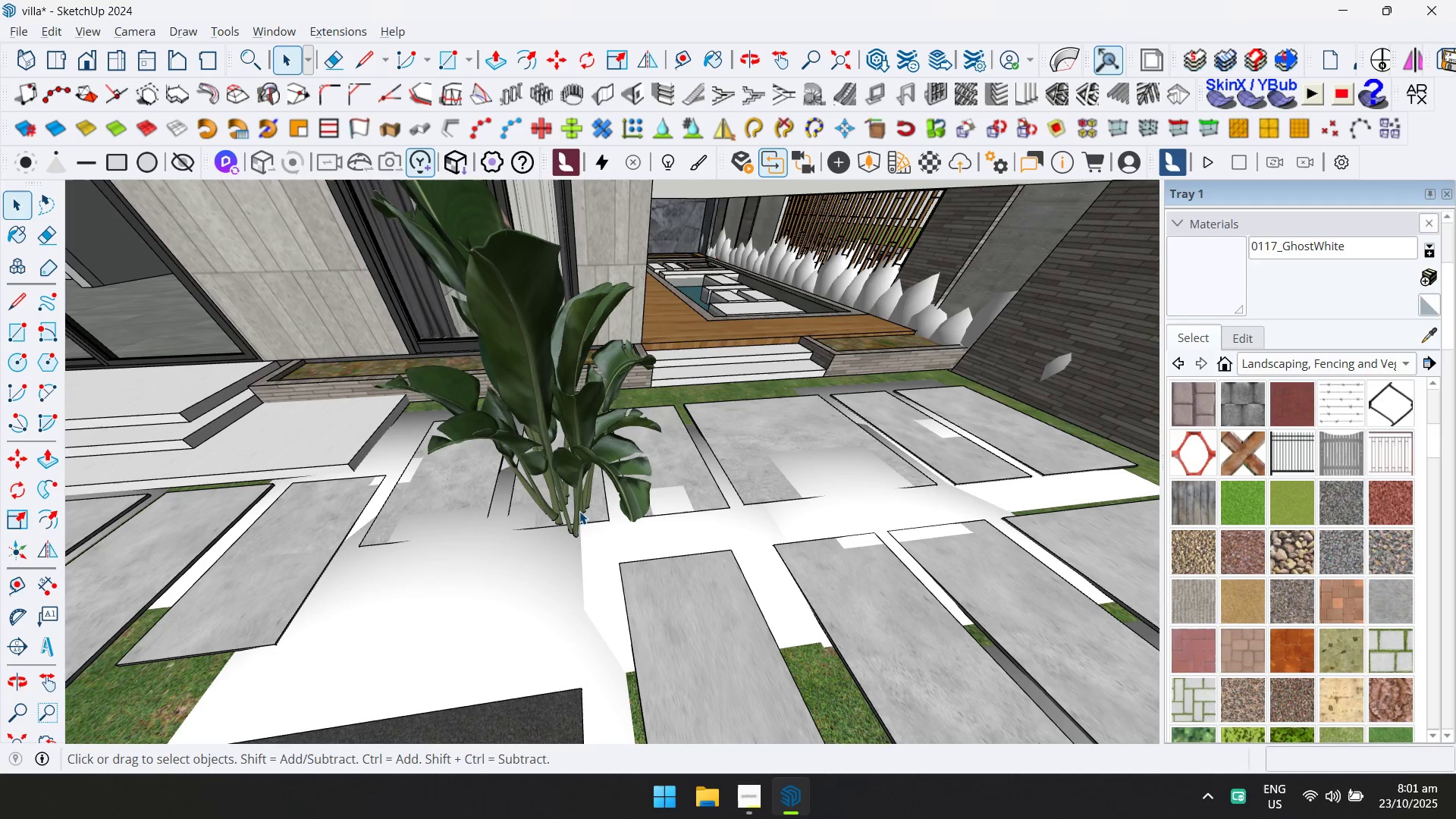 
left_click([579, 511])
 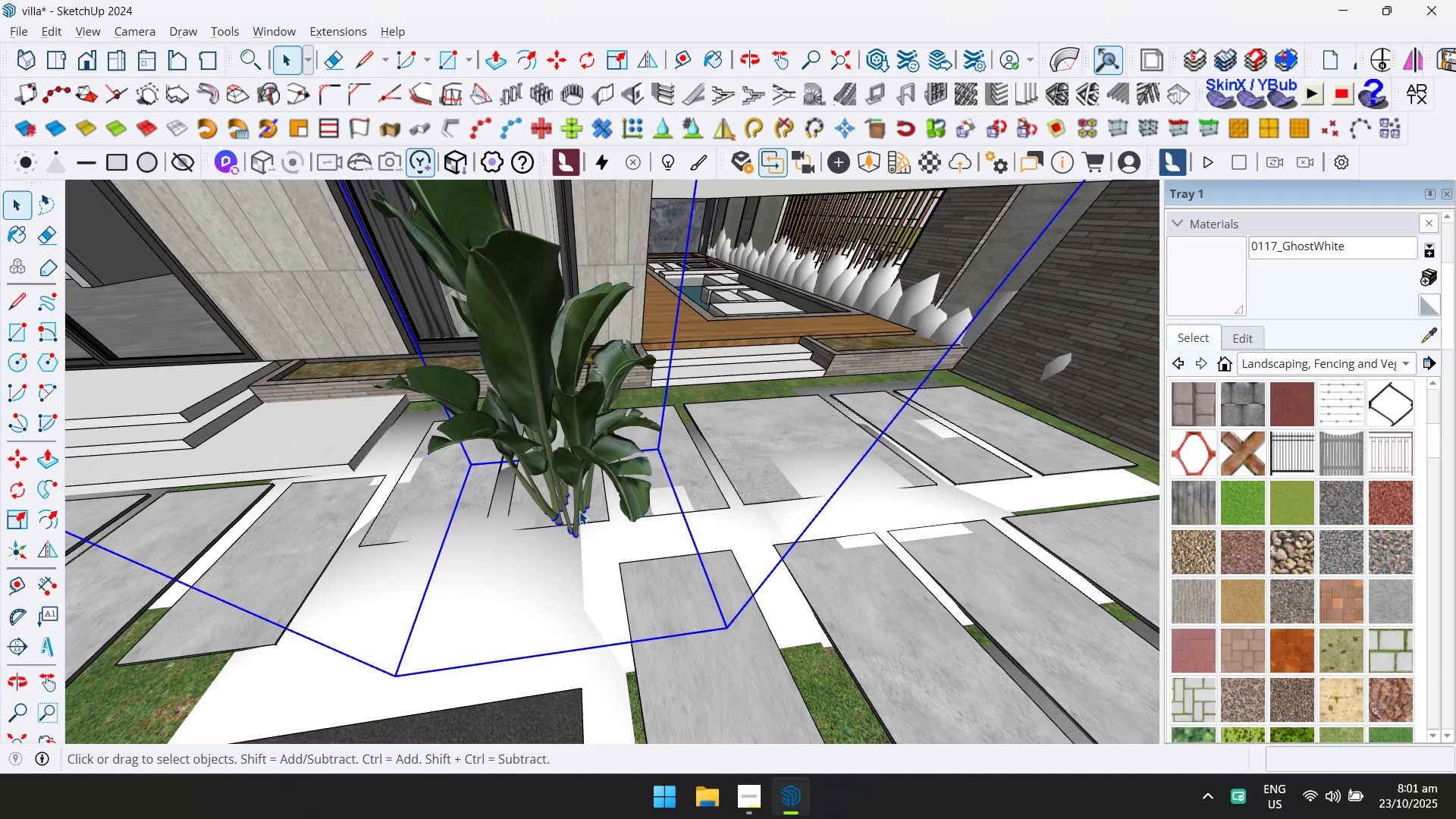 
key(M)
 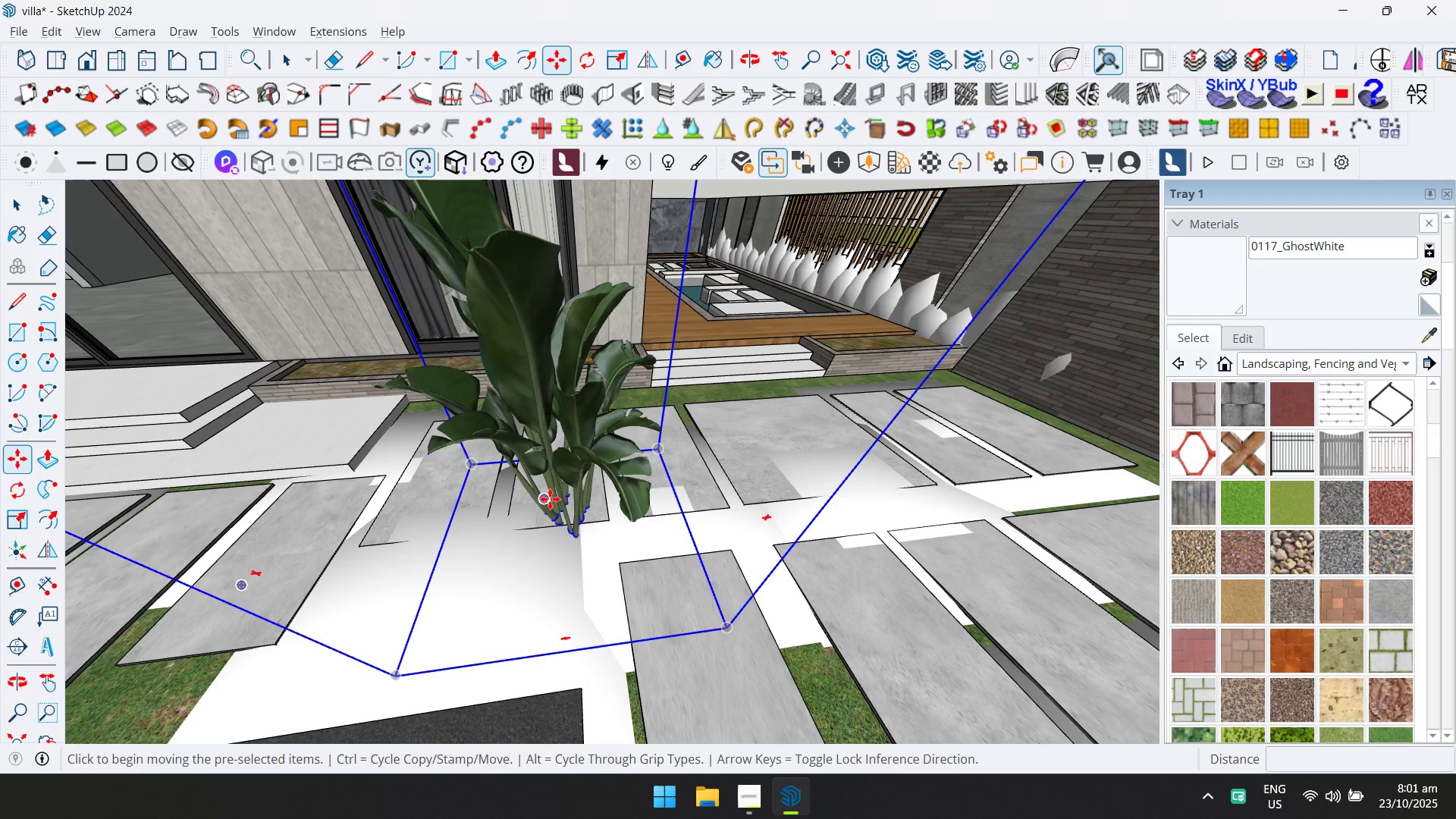 
left_click([550, 499])
 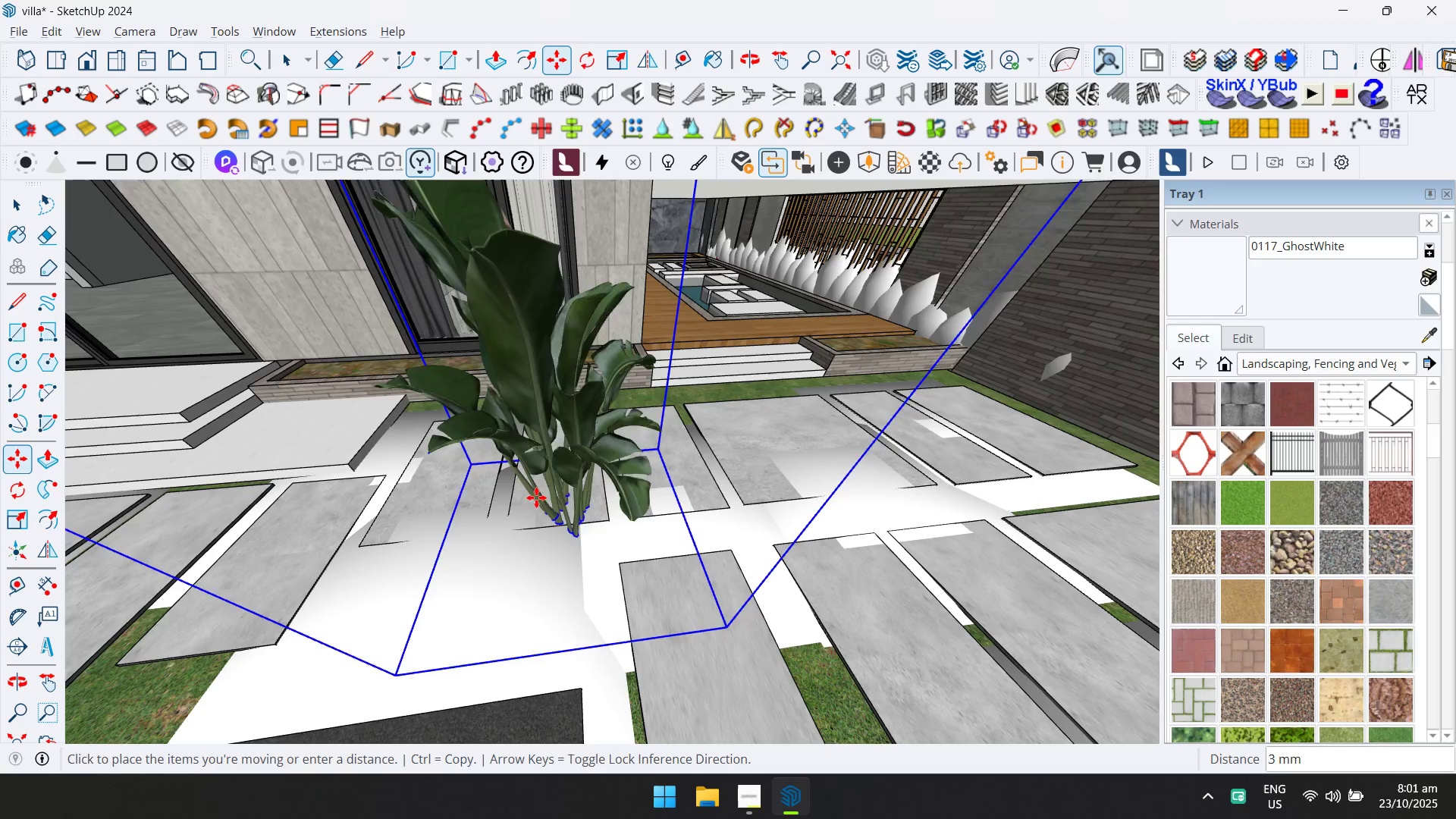 
scroll: coordinate [347, 442], scroll_direction: down, amount: 3.0
 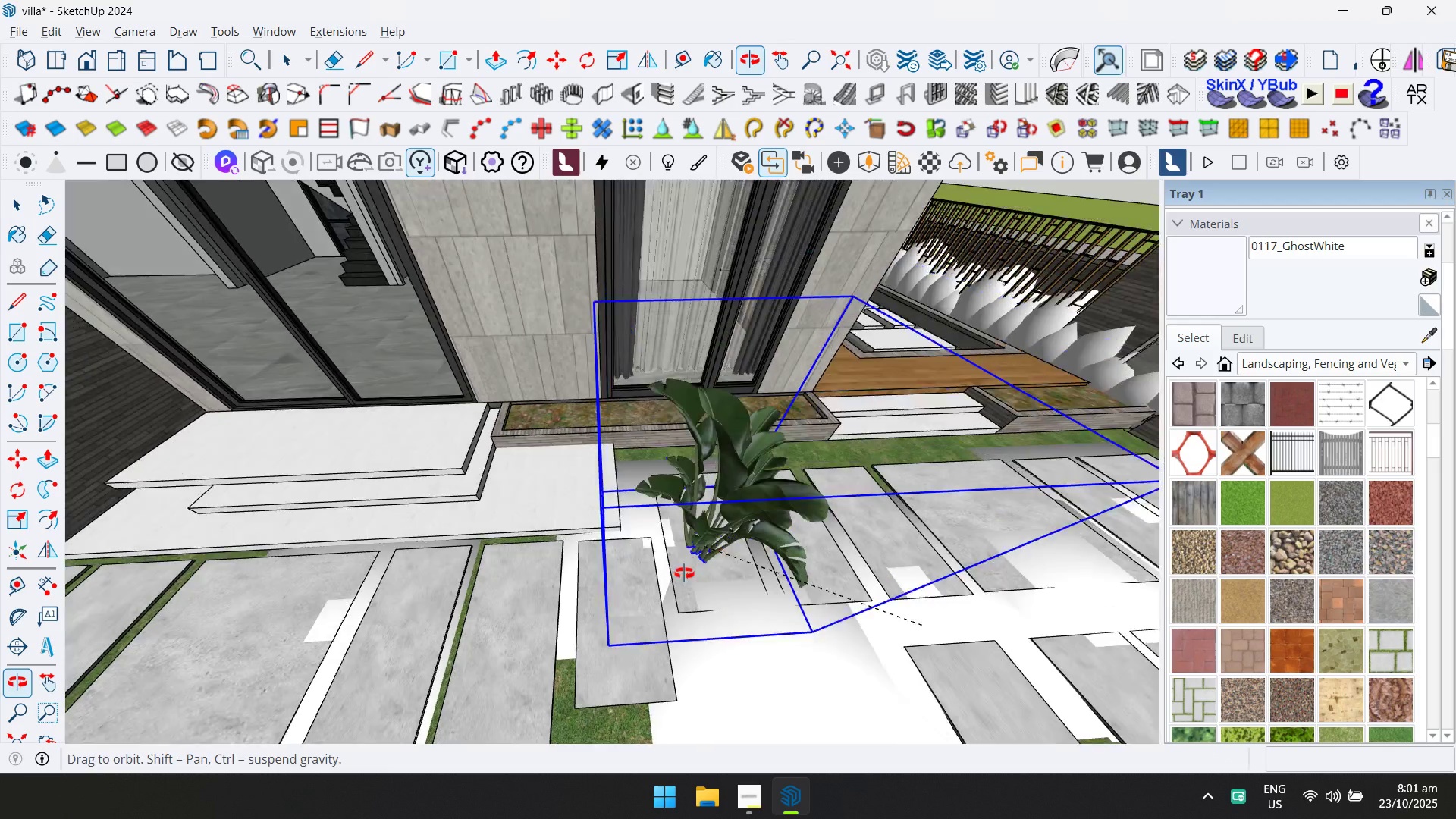 
hold_key(key=ShiftLeft, duration=0.44)
 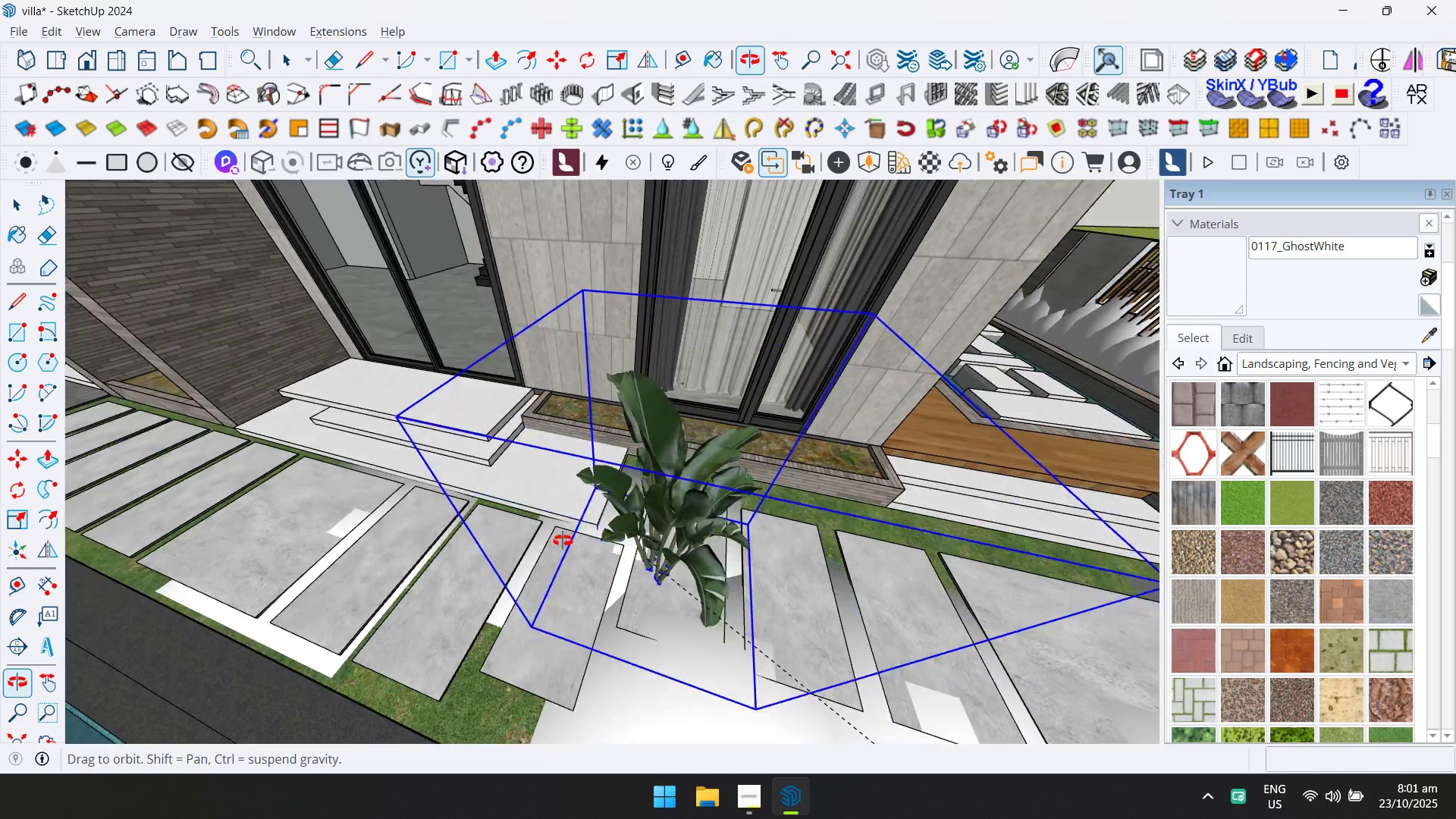 
scroll: coordinate [545, 391], scroll_direction: up, amount: 10.0
 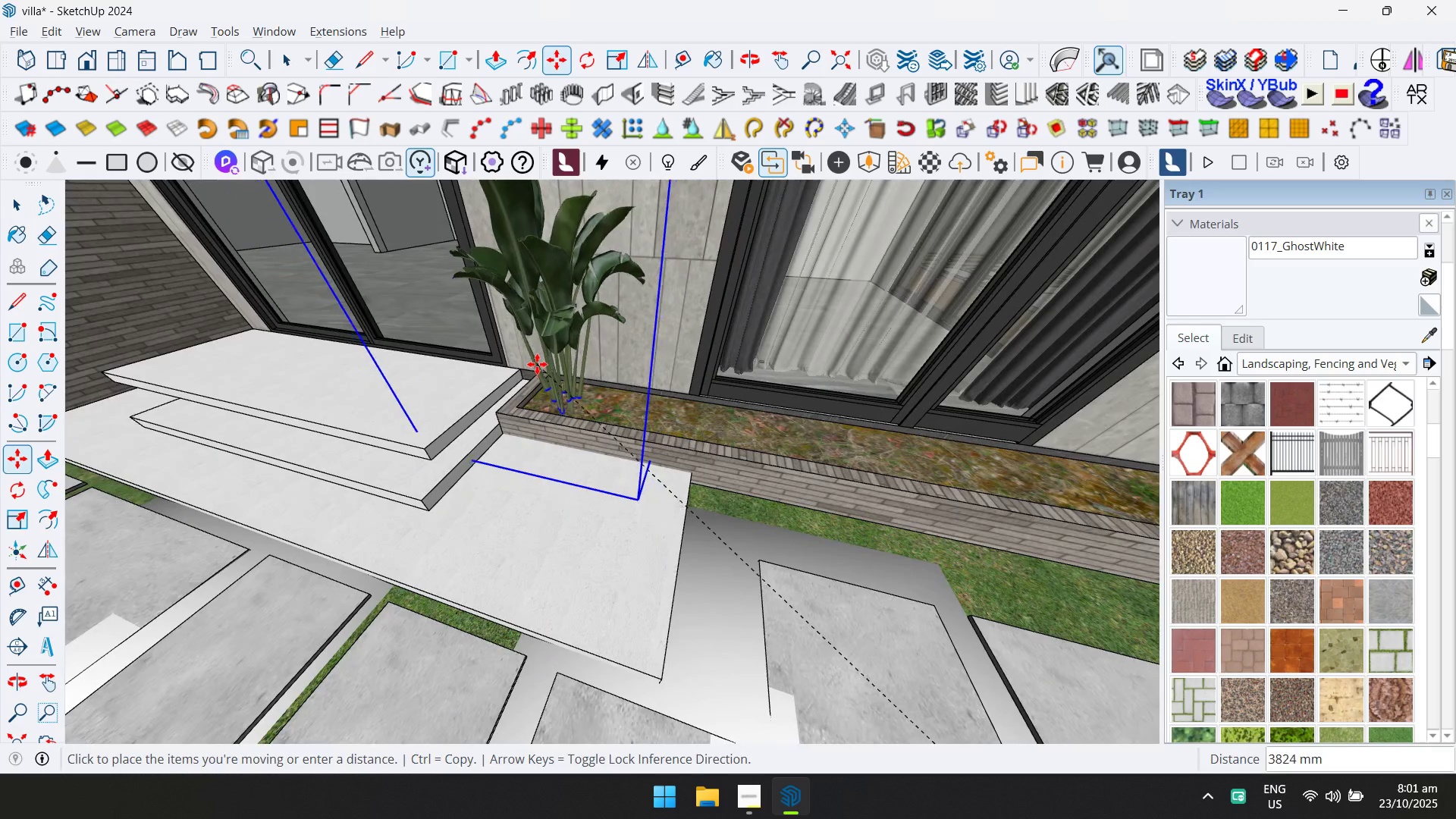 
left_click([538, 361])
 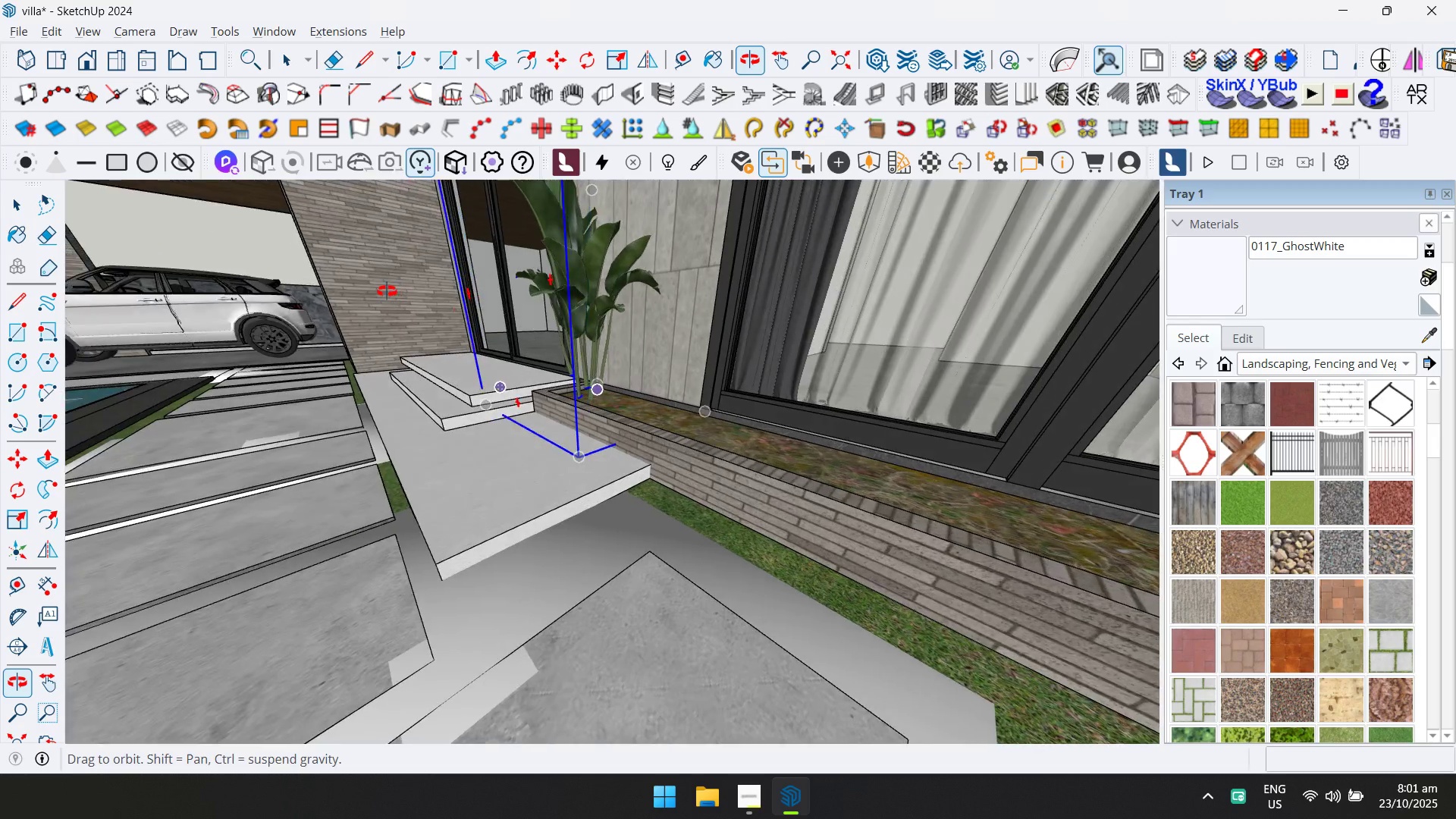 
scroll: coordinate [558, 375], scroll_direction: up, amount: 7.0
 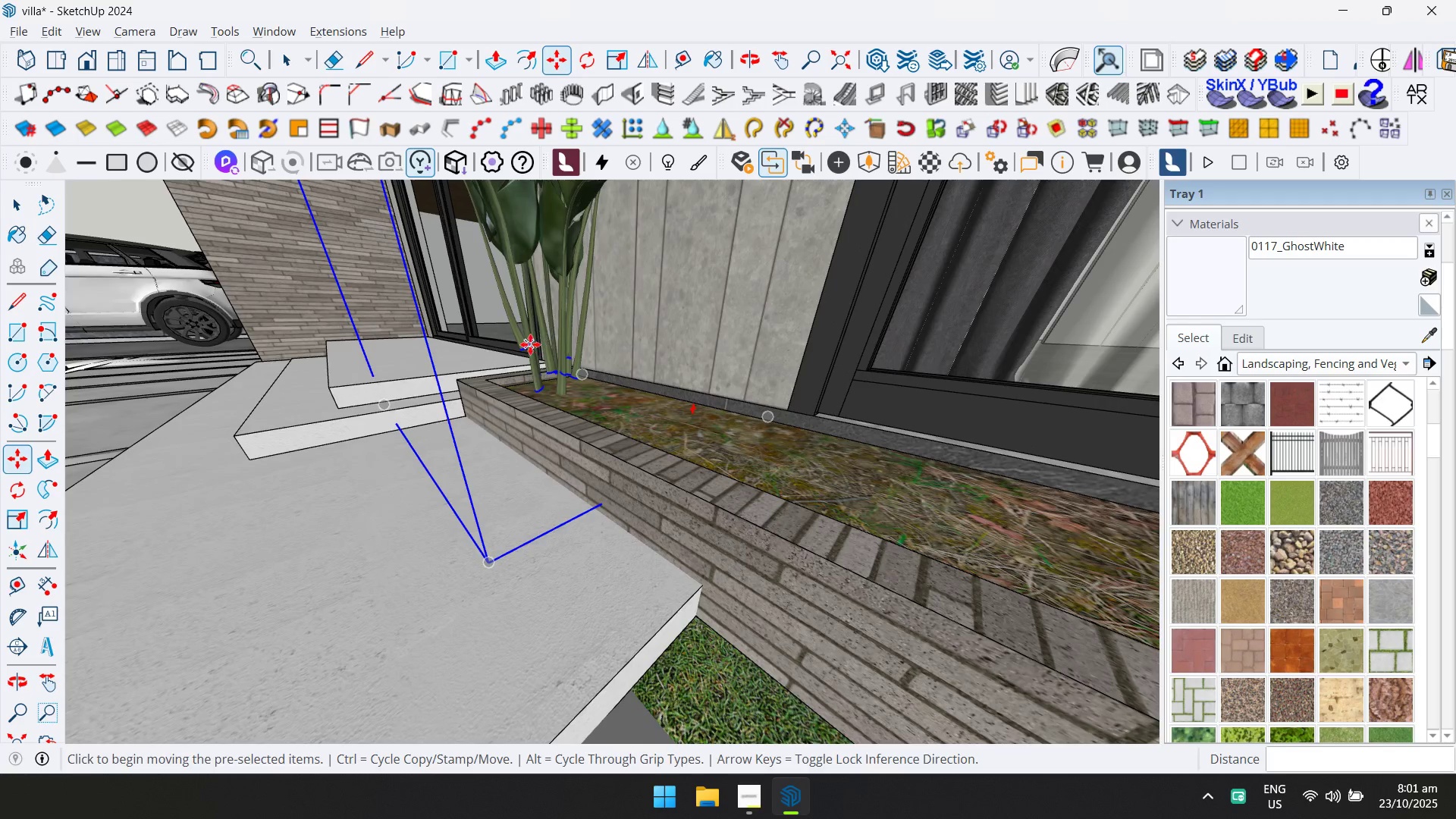 
left_click([529, 343])
 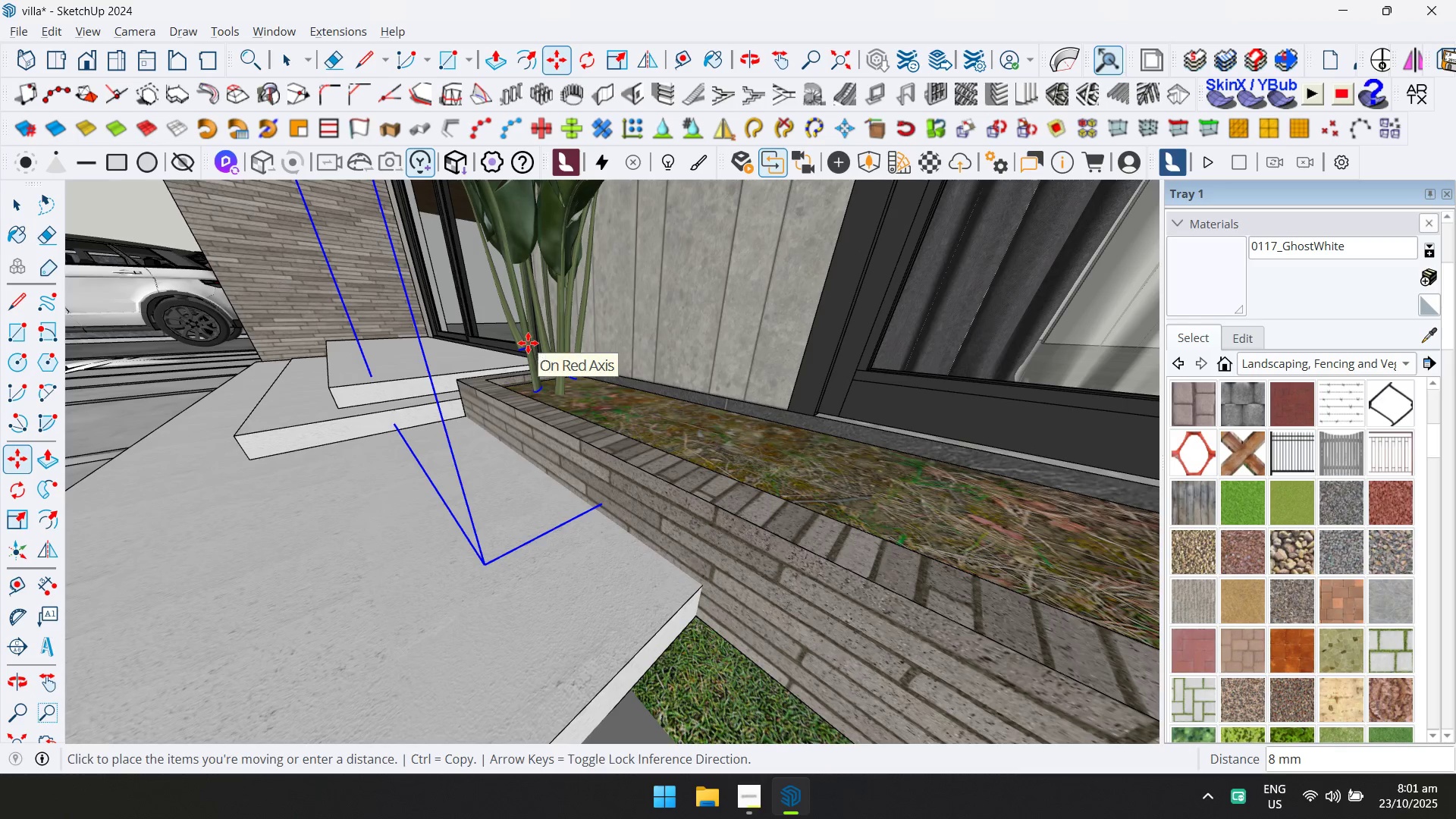 
key(ArrowLeft)
 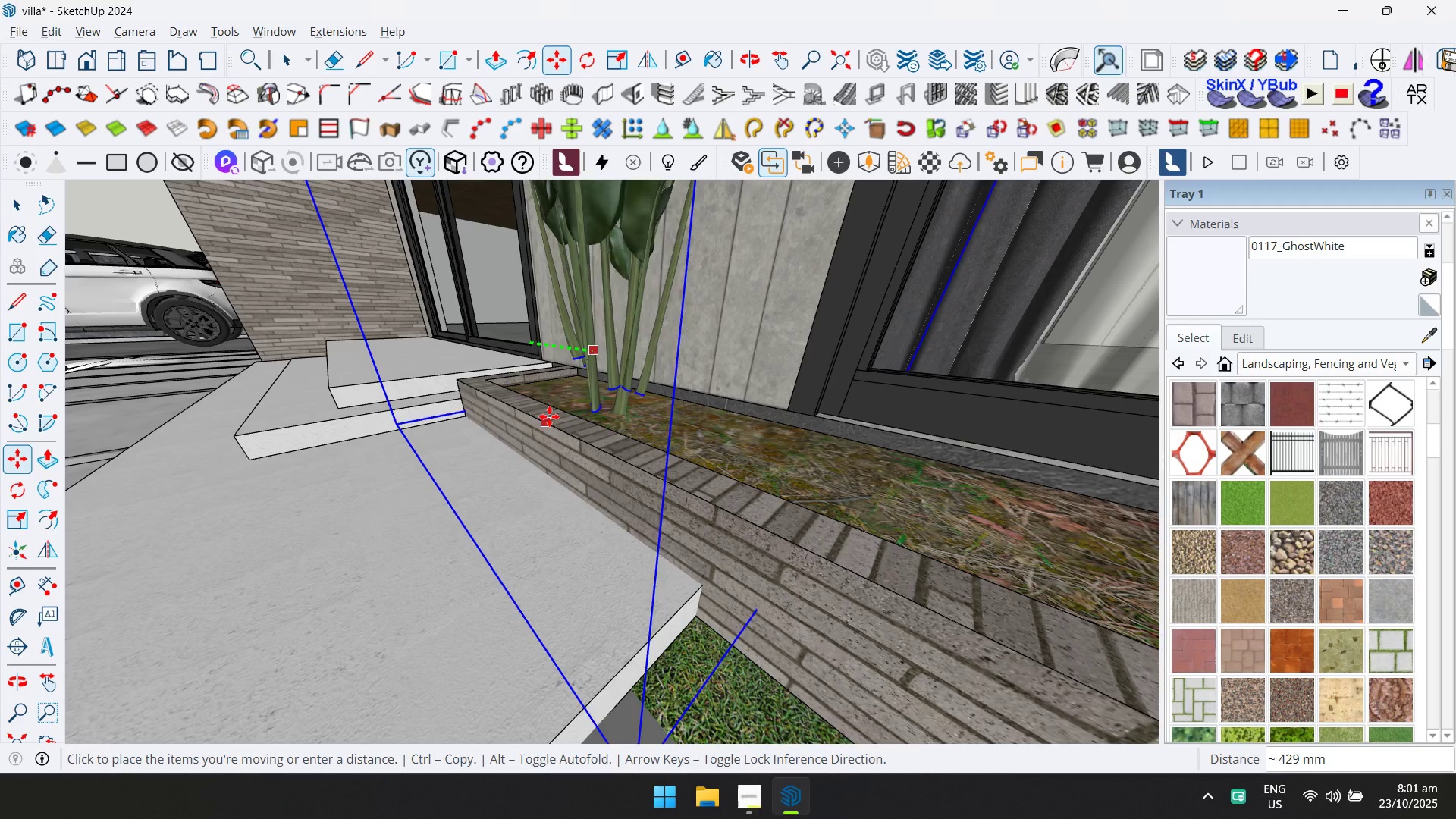 
key(ArrowUp)
 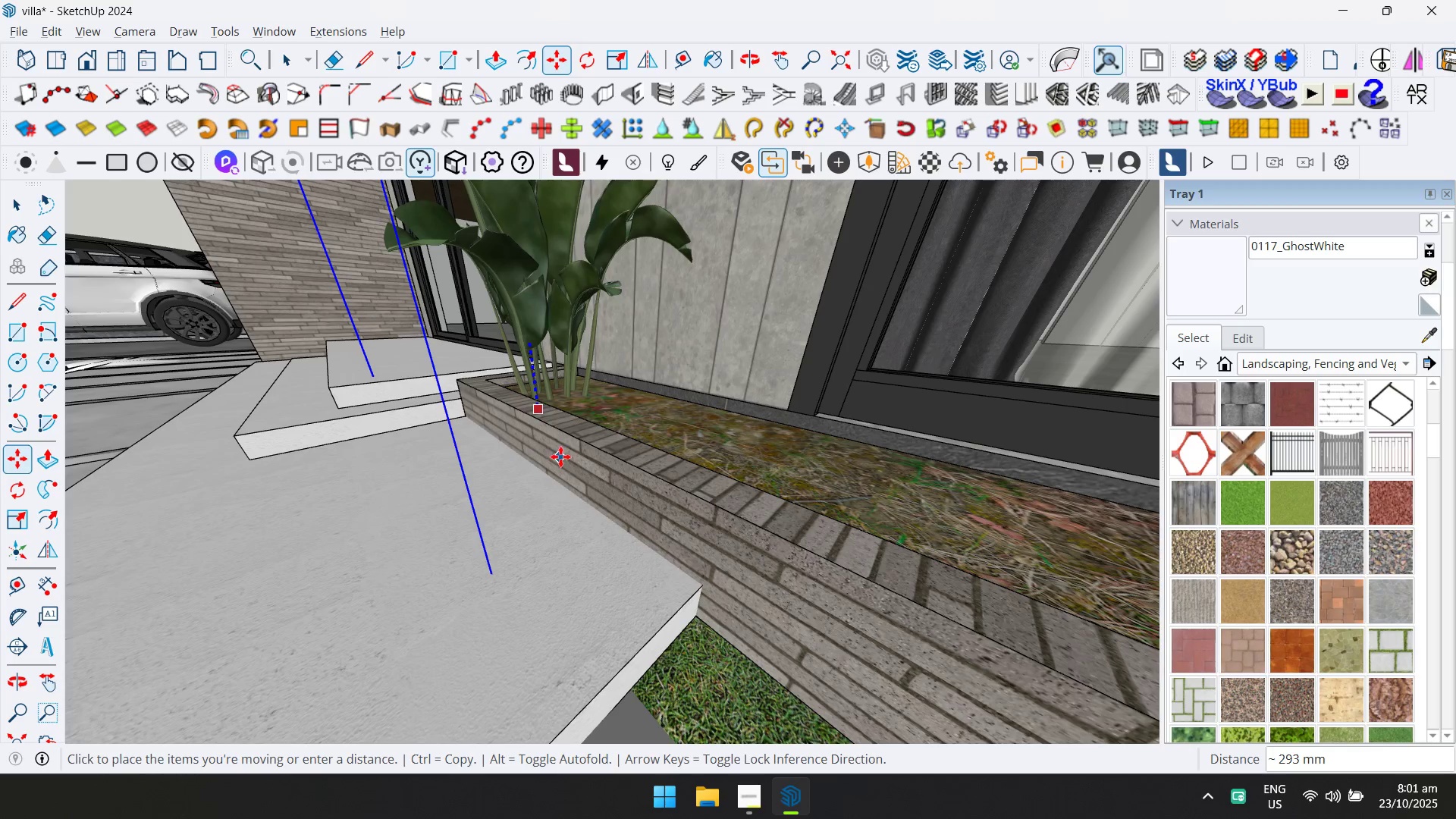 
left_click([561, 447])
 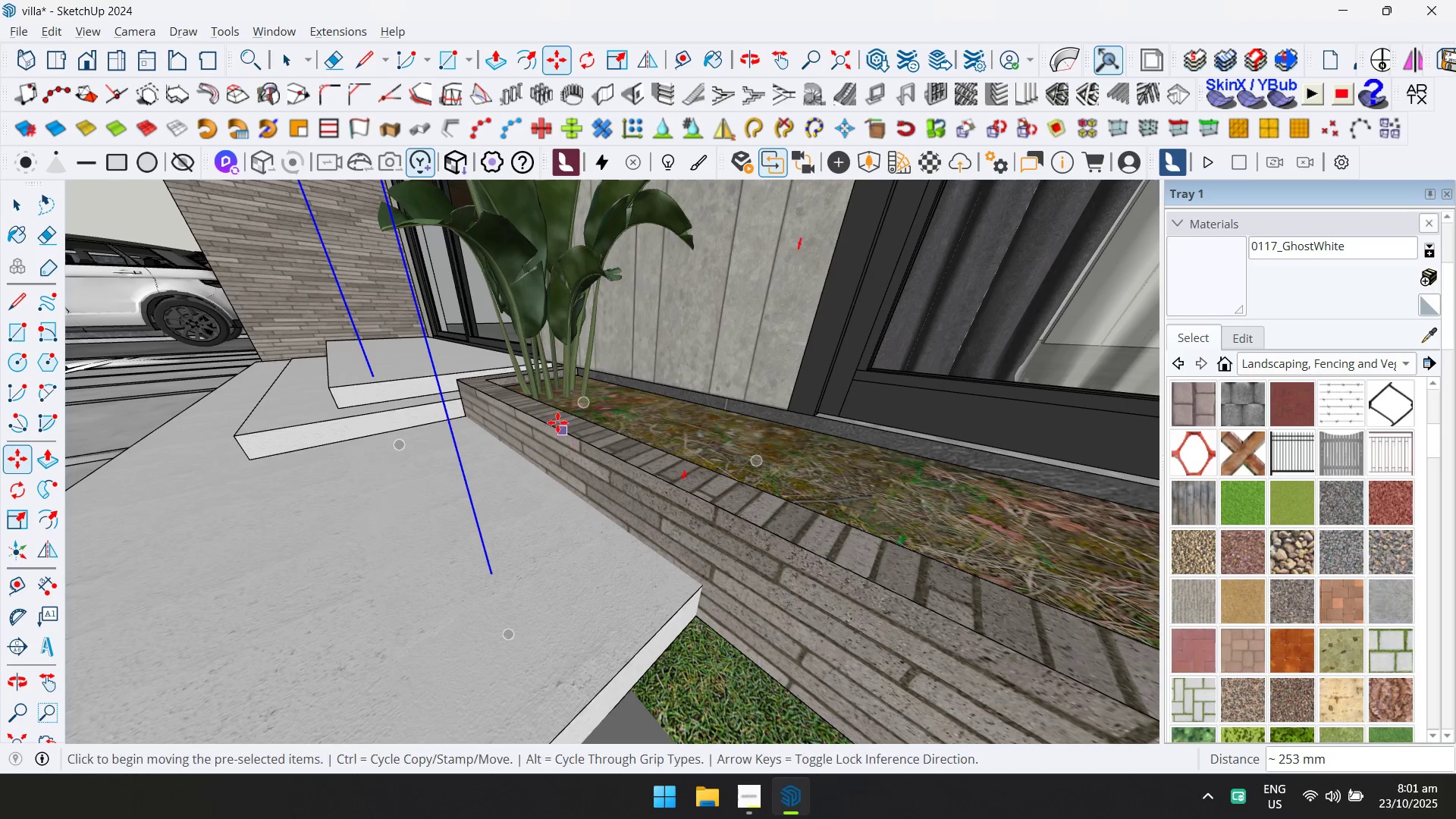 
scroll: coordinate [465, 387], scroll_direction: down, amount: 10.0
 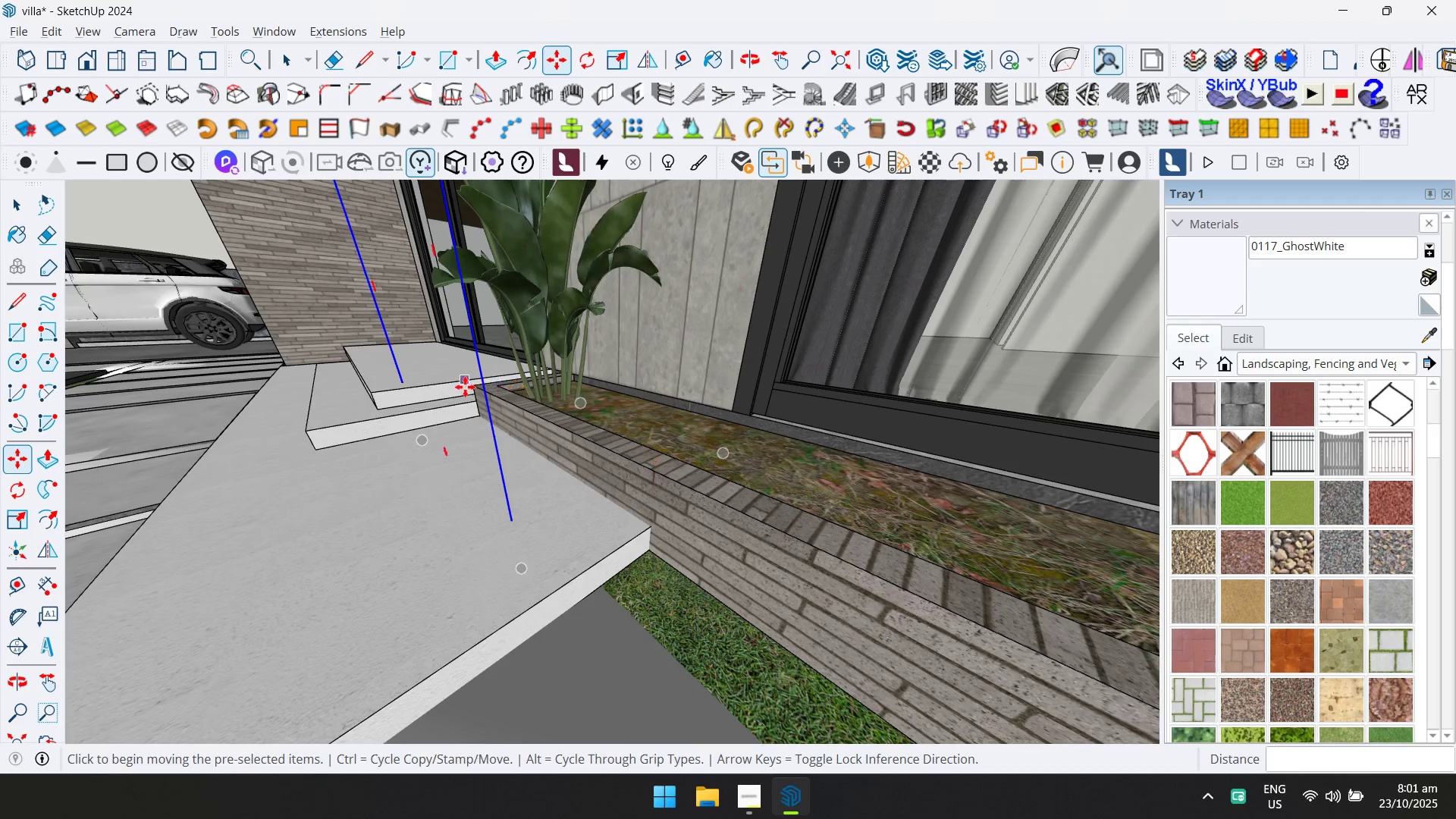 
key(Shift+ShiftLeft)
 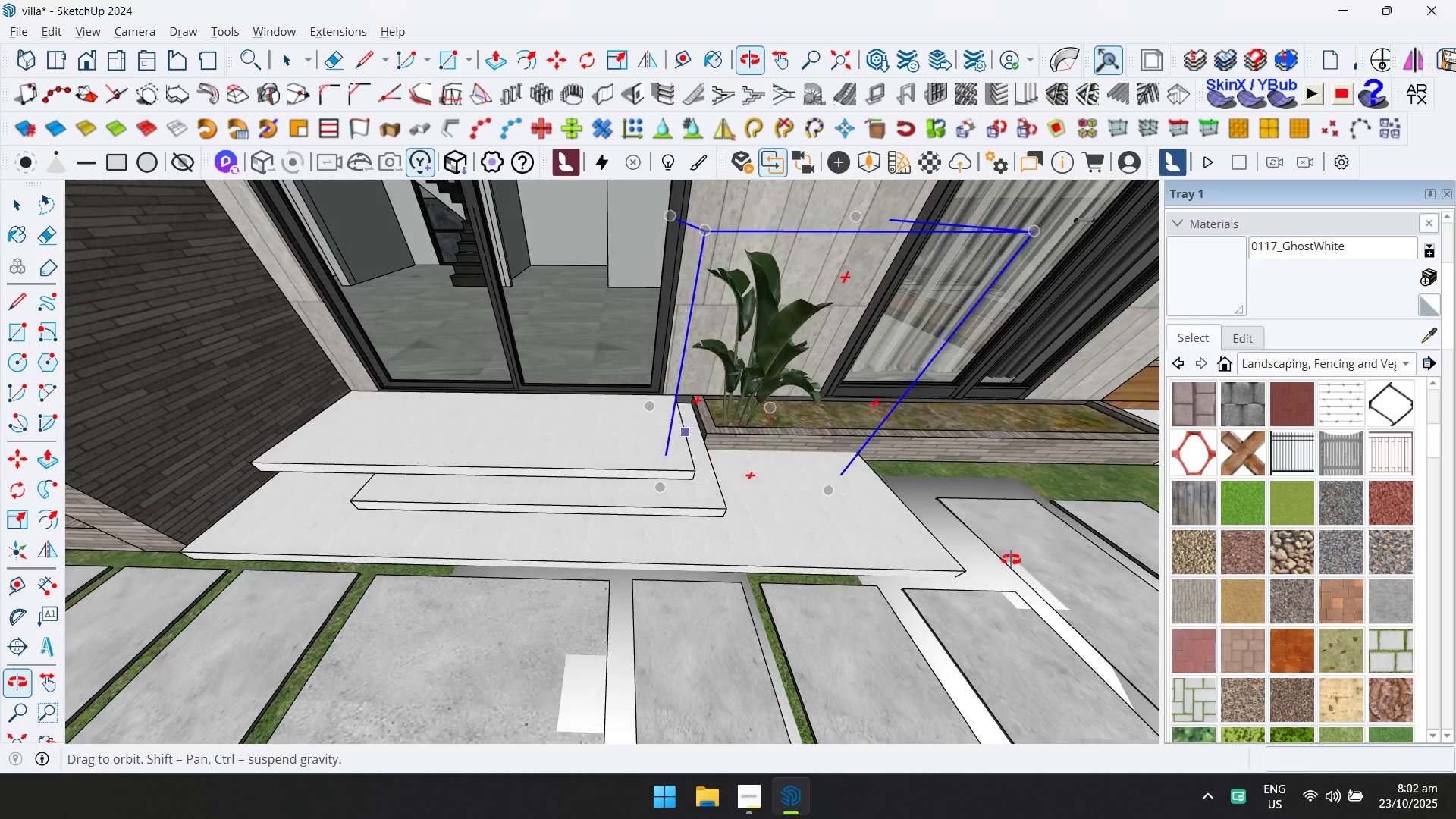 
scroll: coordinate [705, 364], scroll_direction: none, amount: 0.0
 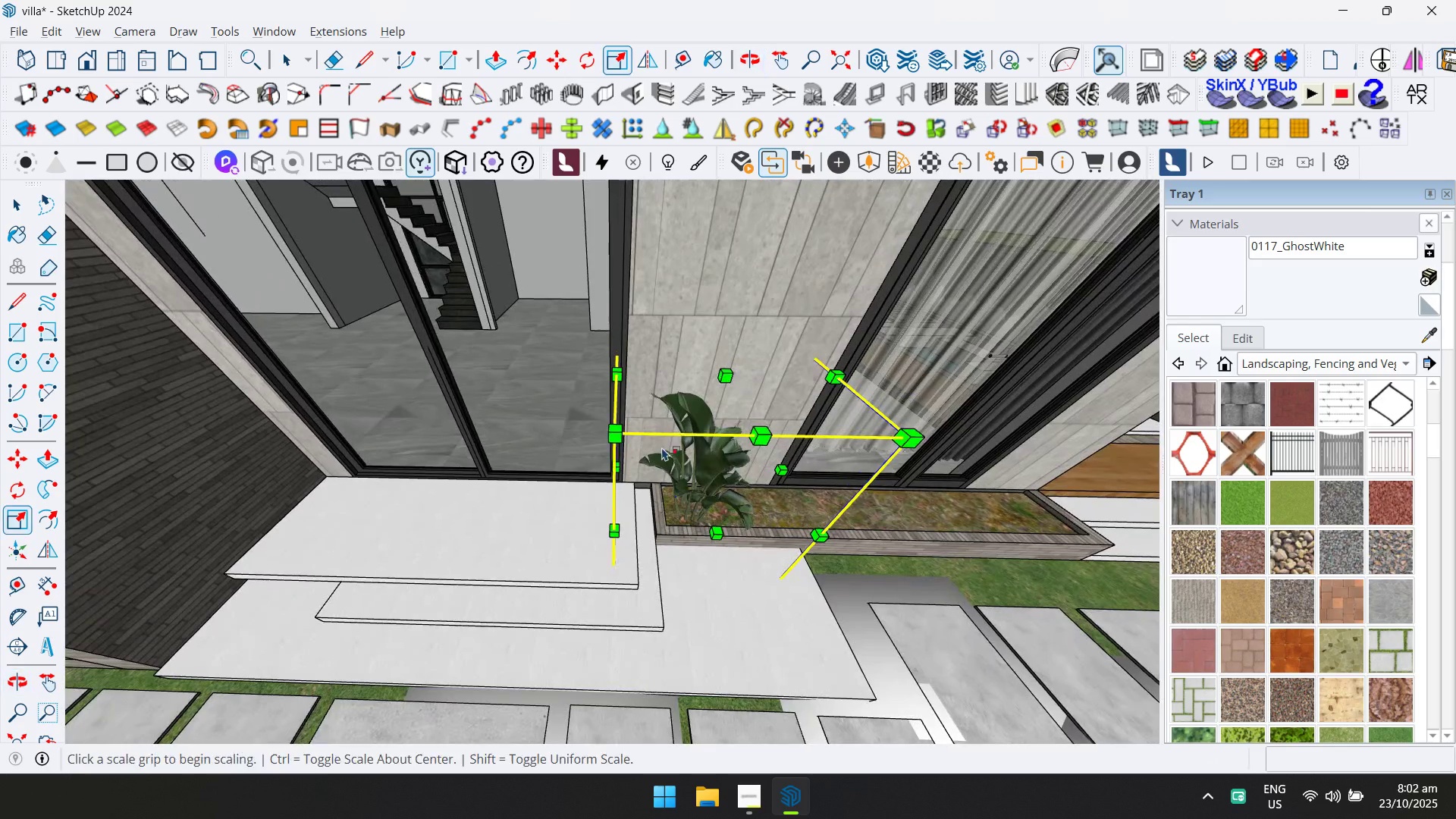 
key(S)
 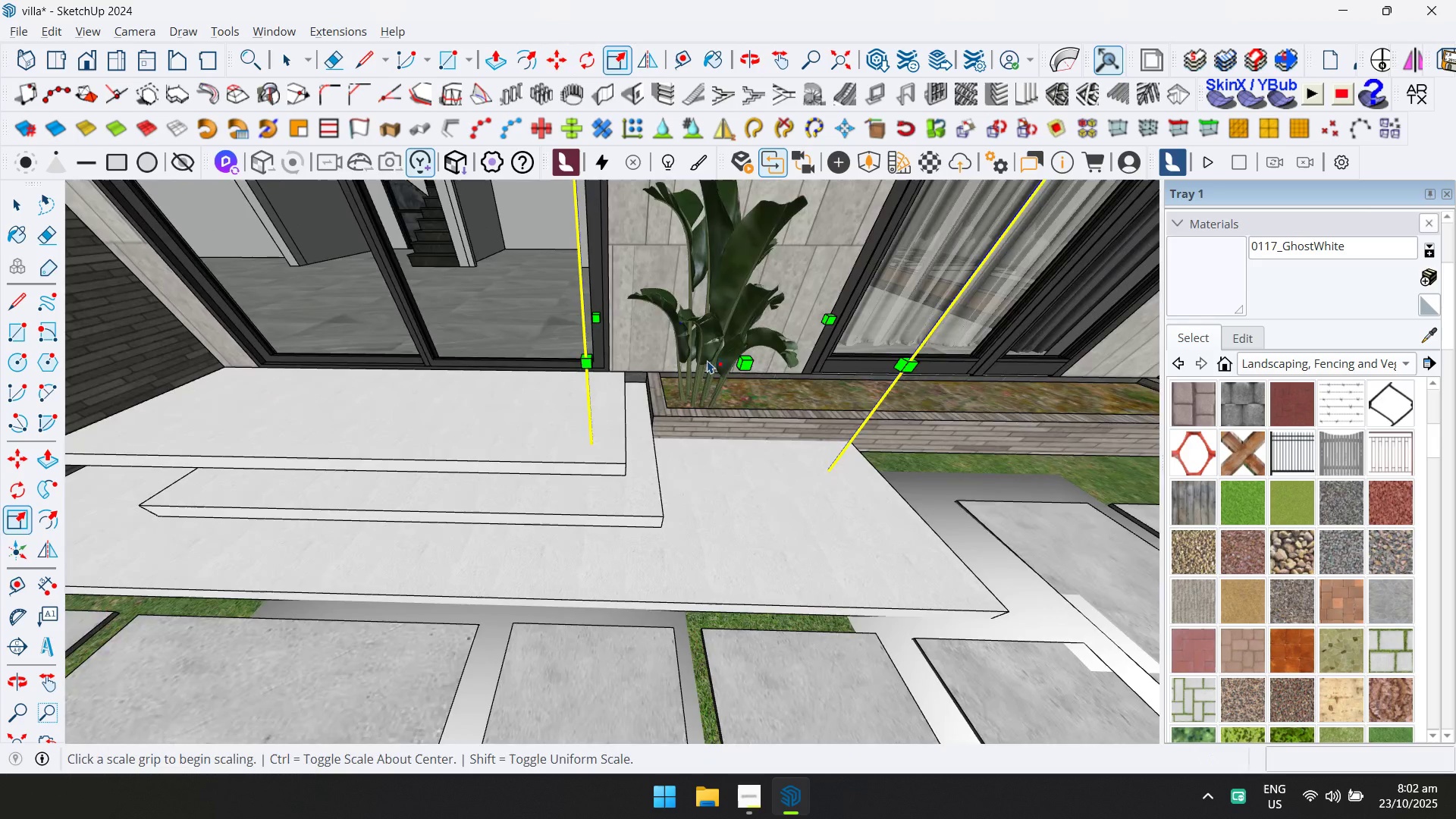 
hold_key(key=ShiftLeft, duration=0.33)
 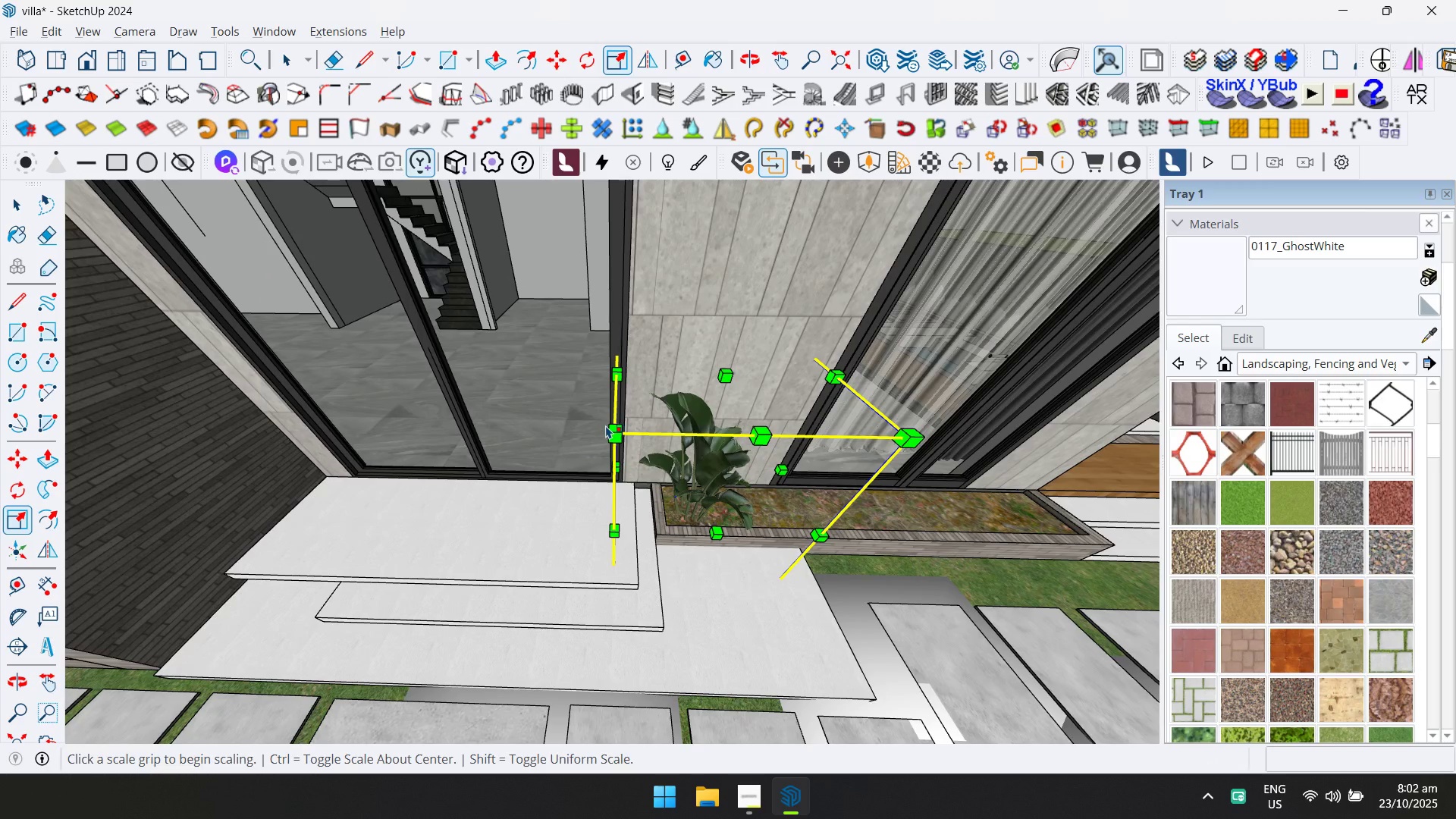 
left_click([606, 425])
 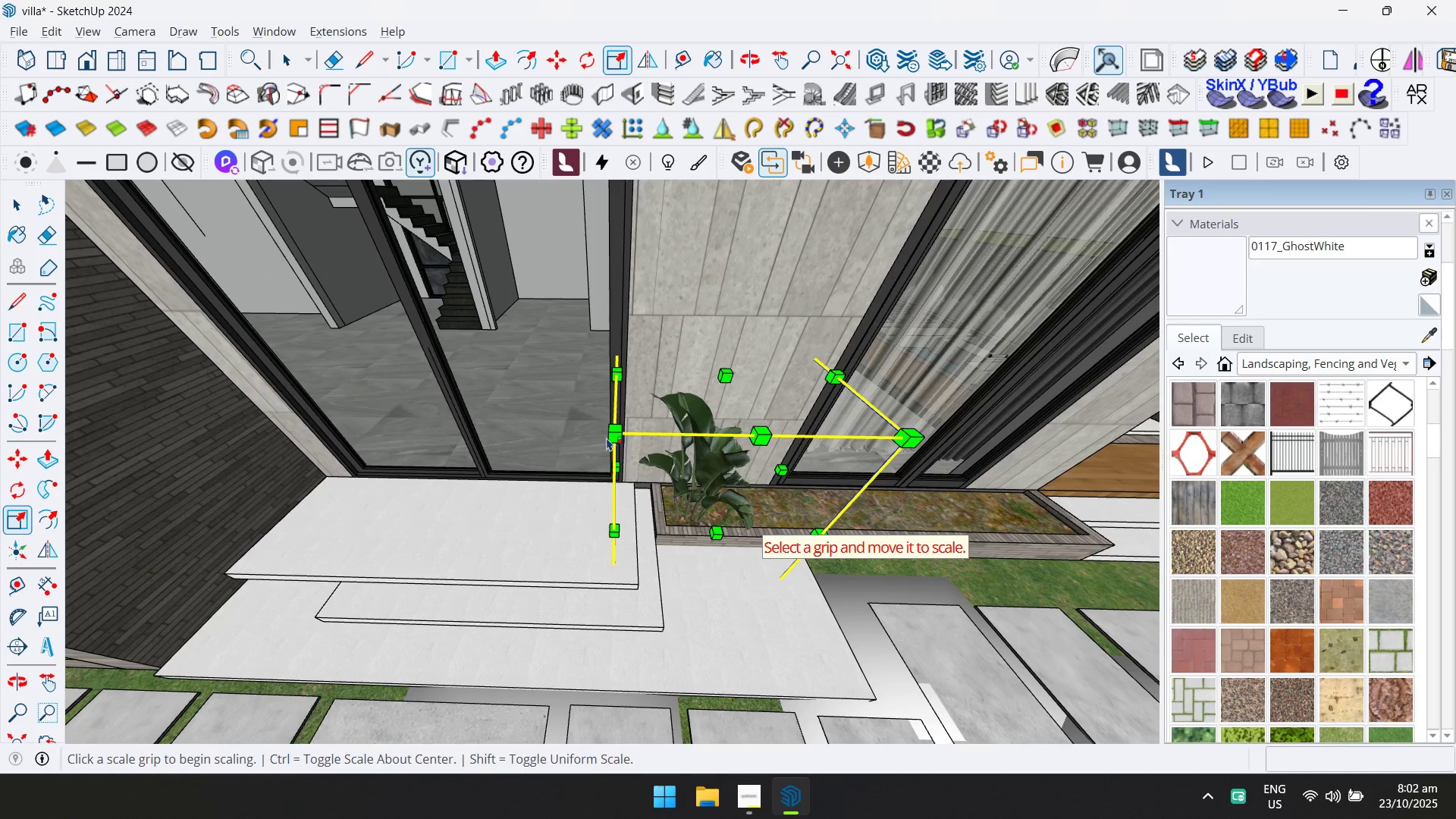 
left_click([614, 439])
 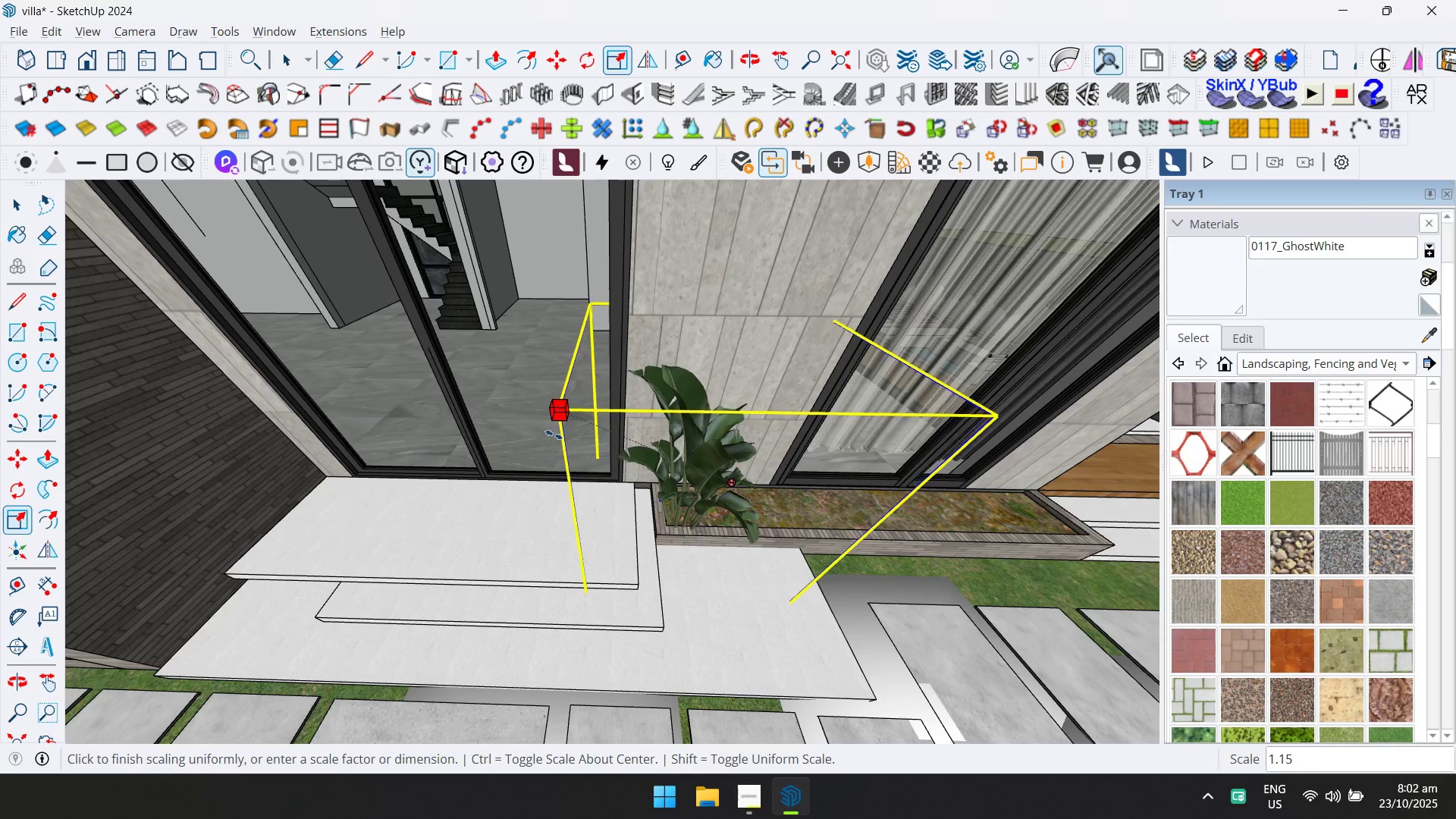 
left_click([548, 435])
 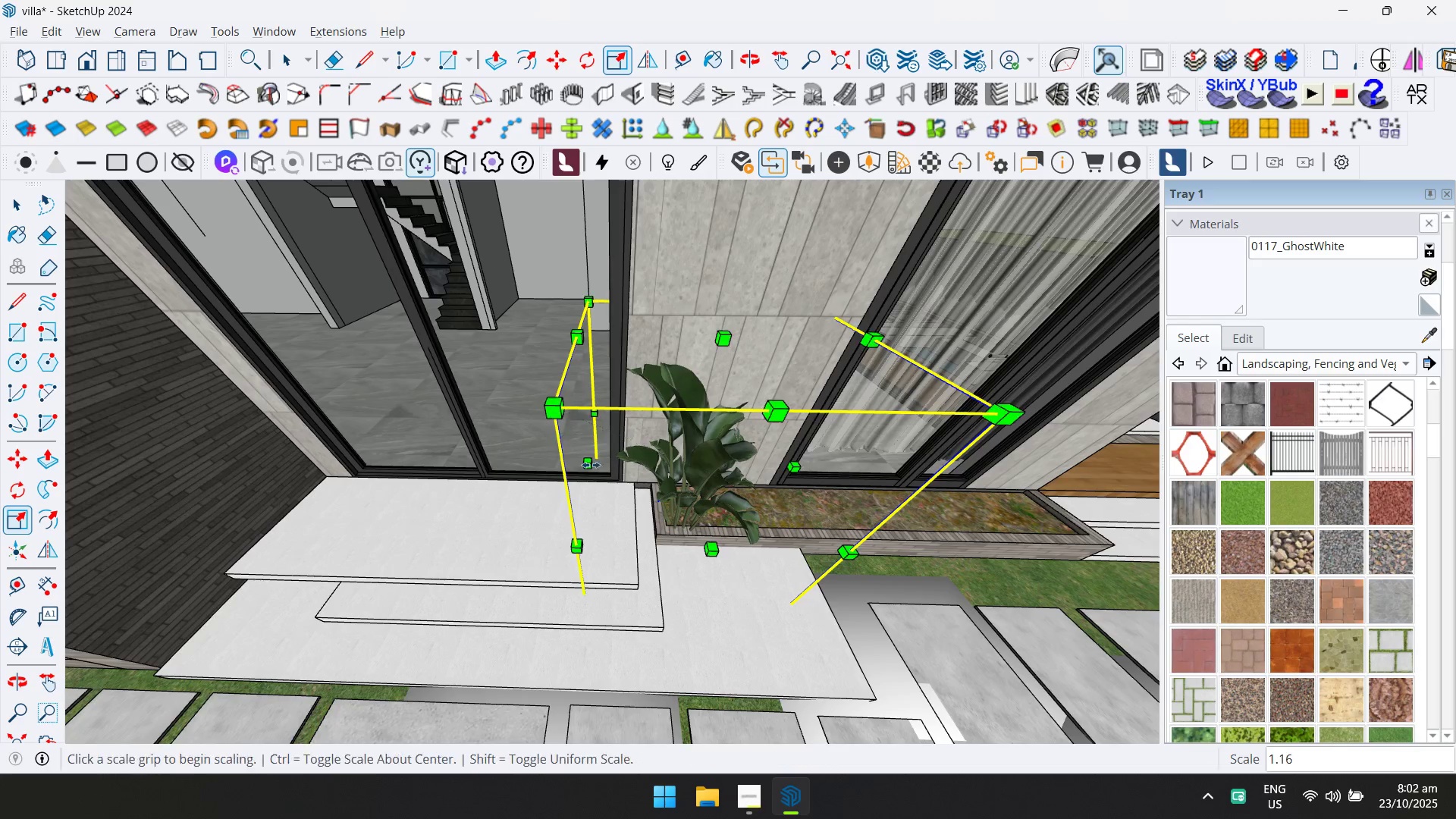 
scroll: coordinate [727, 591], scroll_direction: up, amount: 5.0
 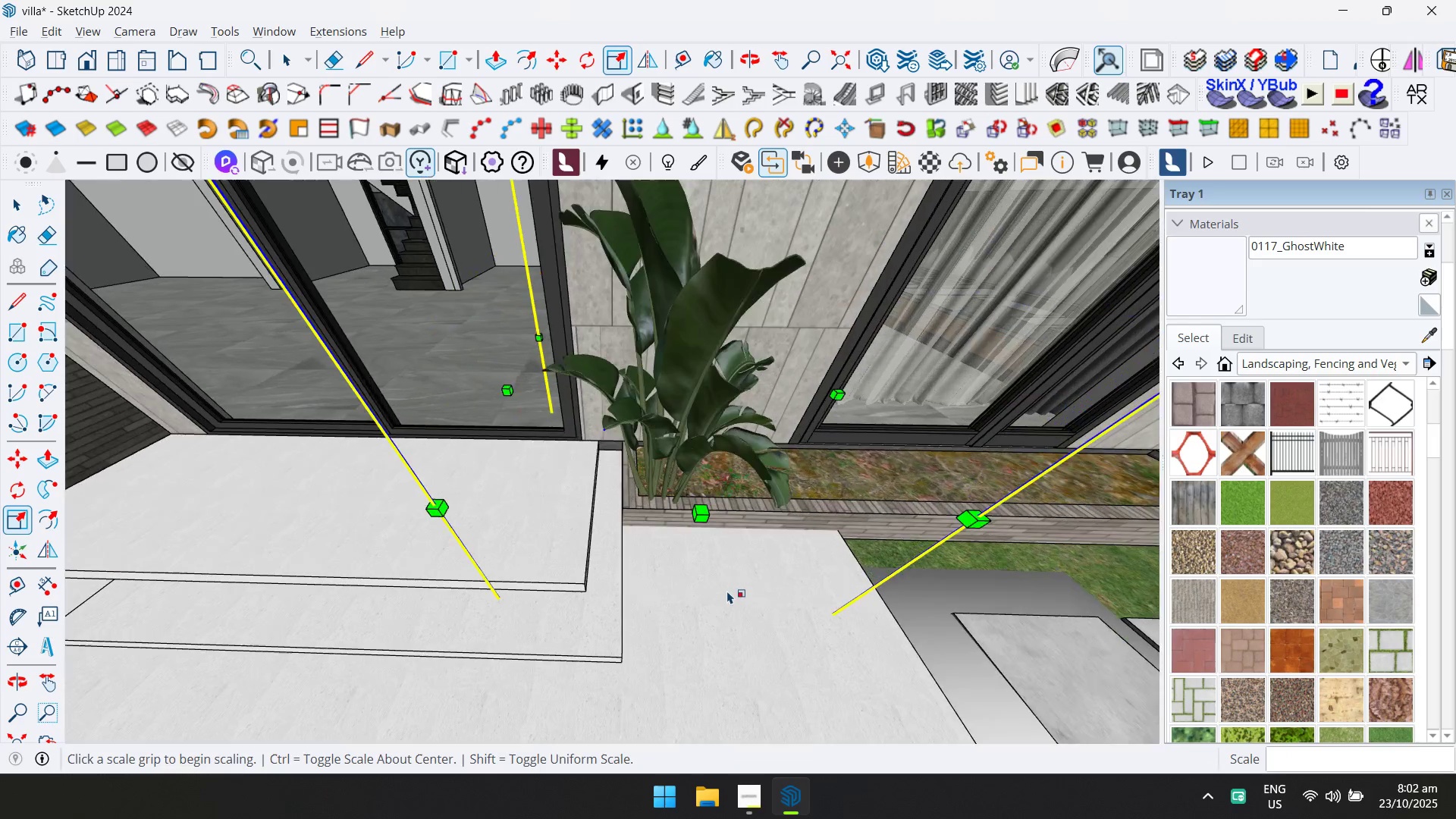 
key(M)
 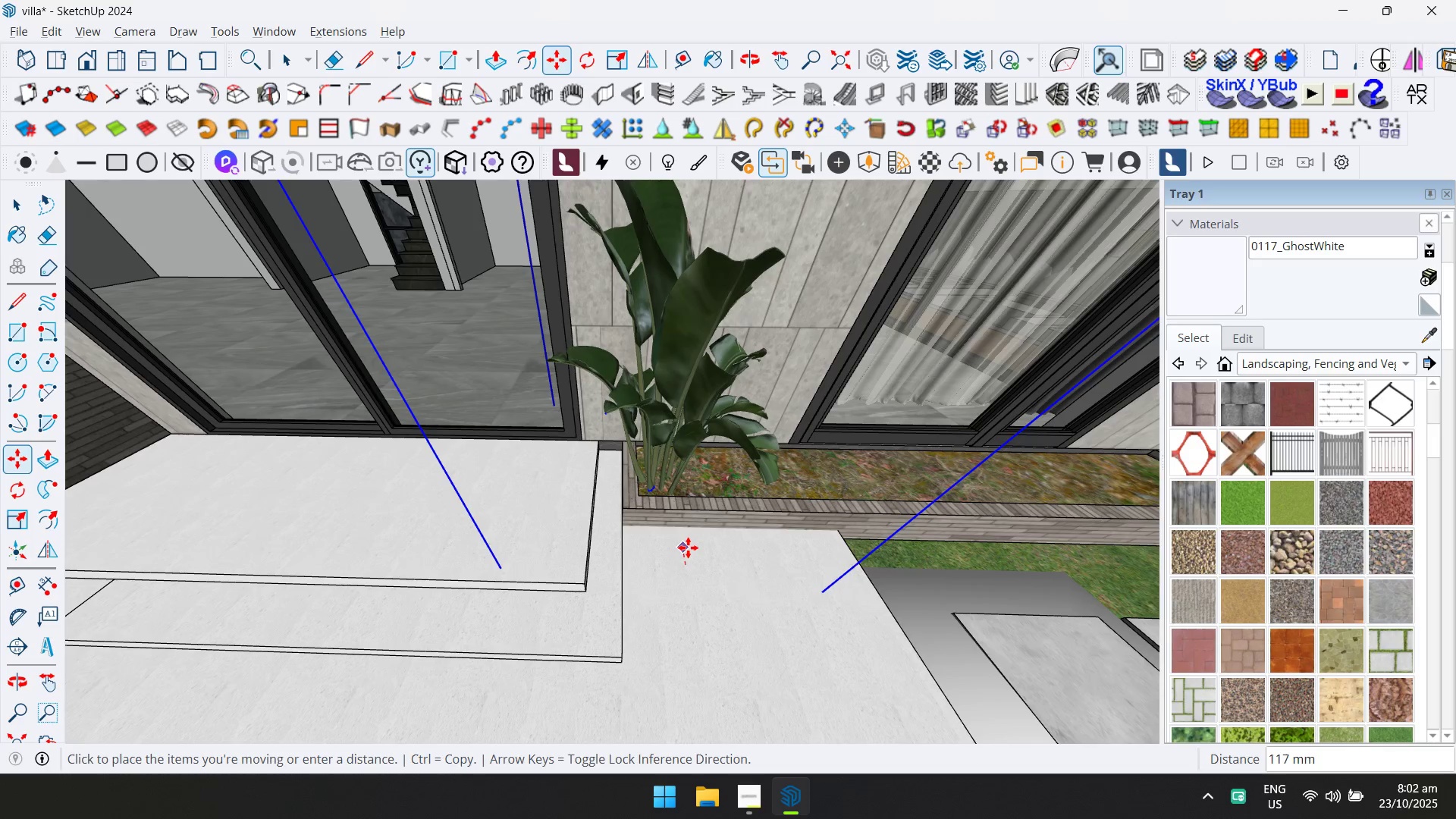 
left_click([688, 546])
 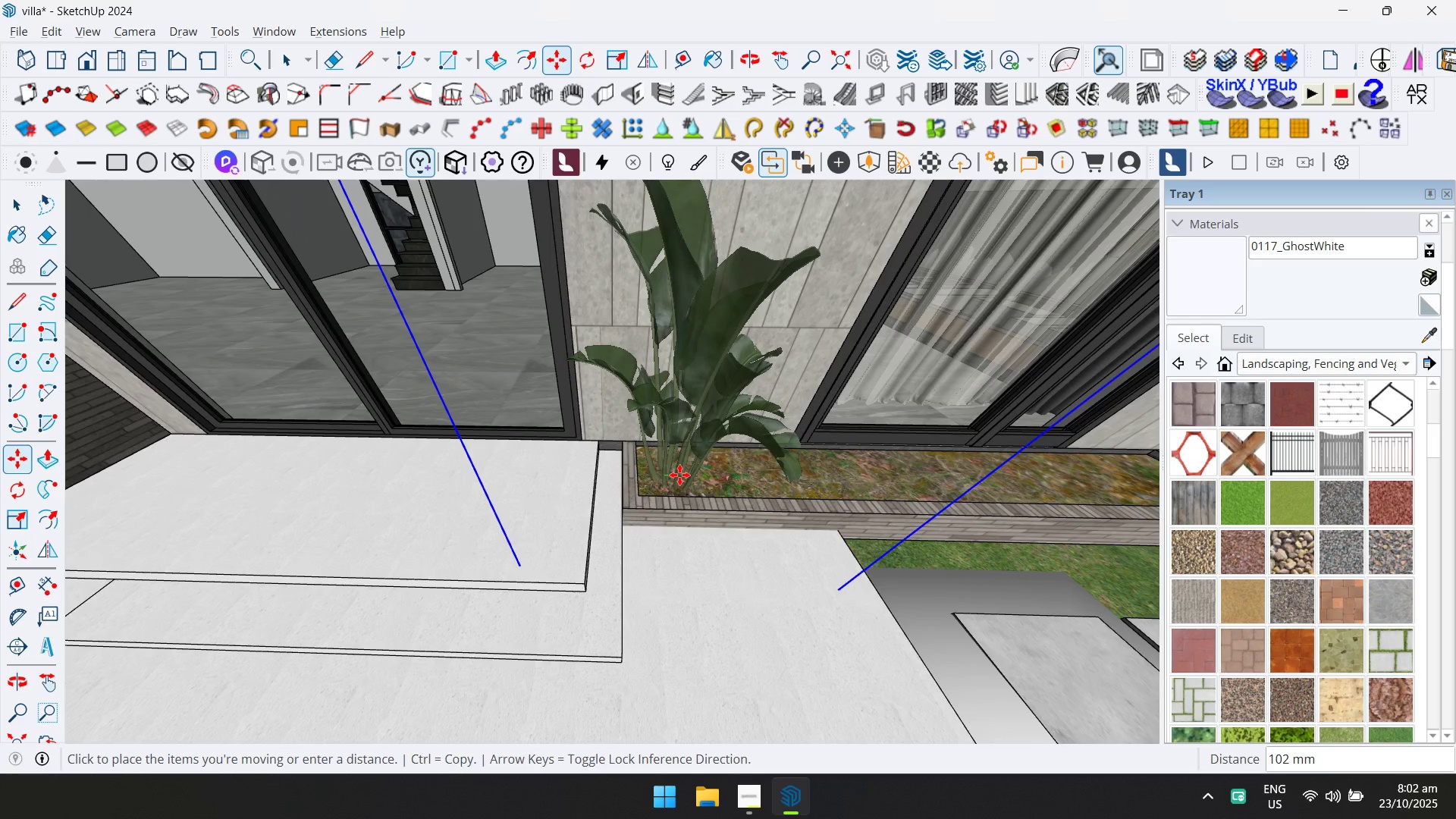 
left_click([679, 474])
 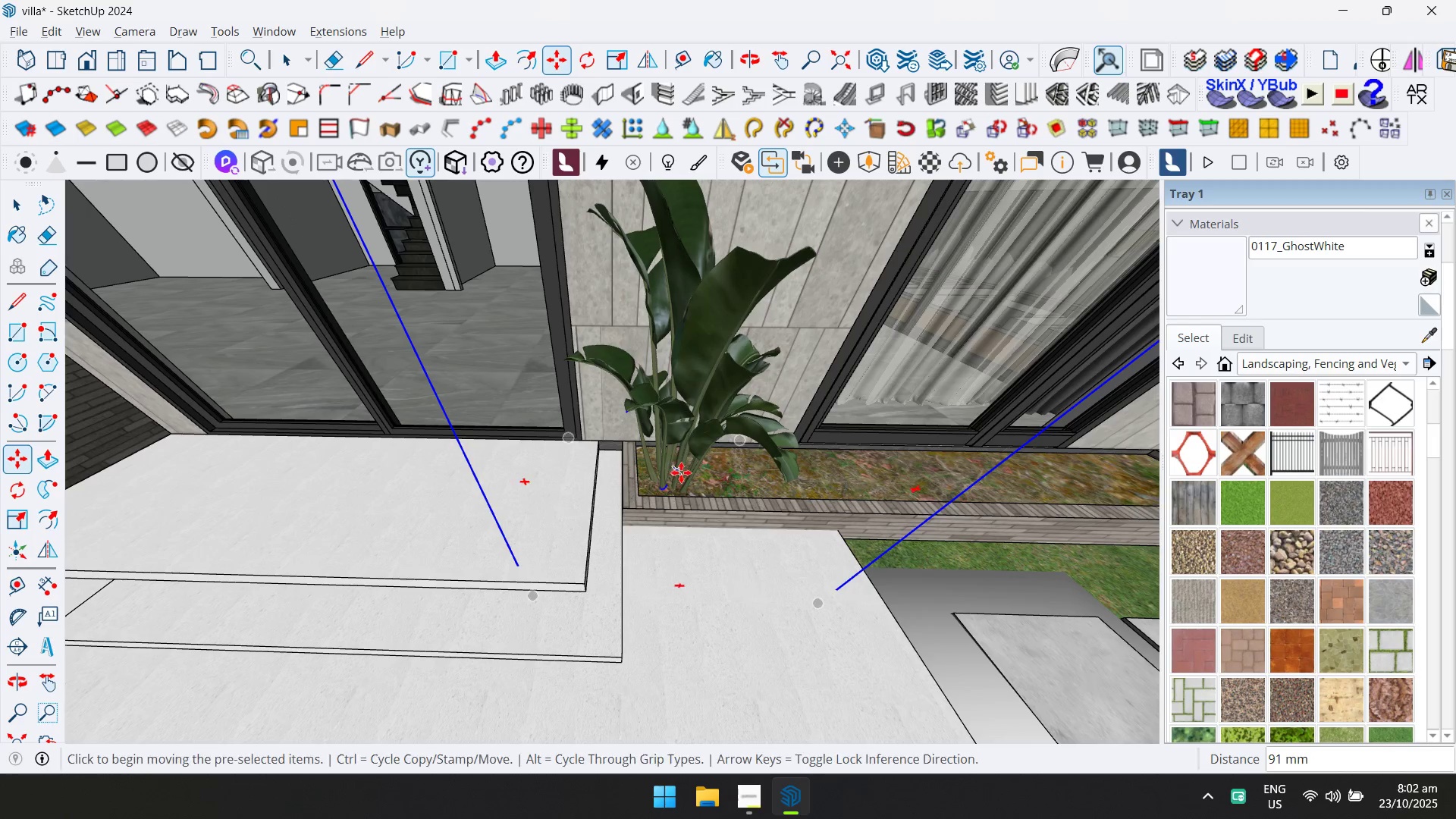 
key(Control+ControlLeft)
 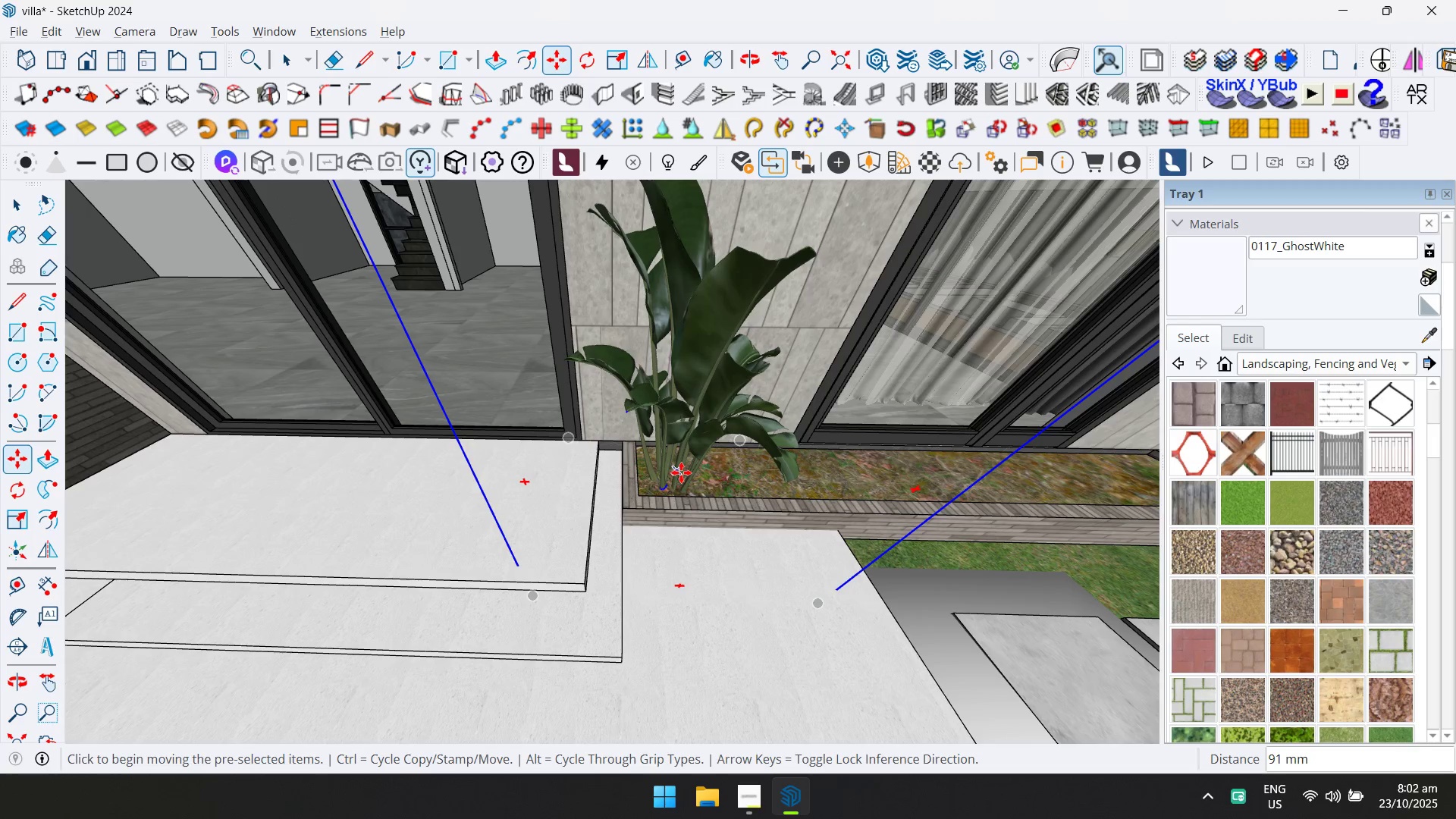 
double_click([681, 472])
 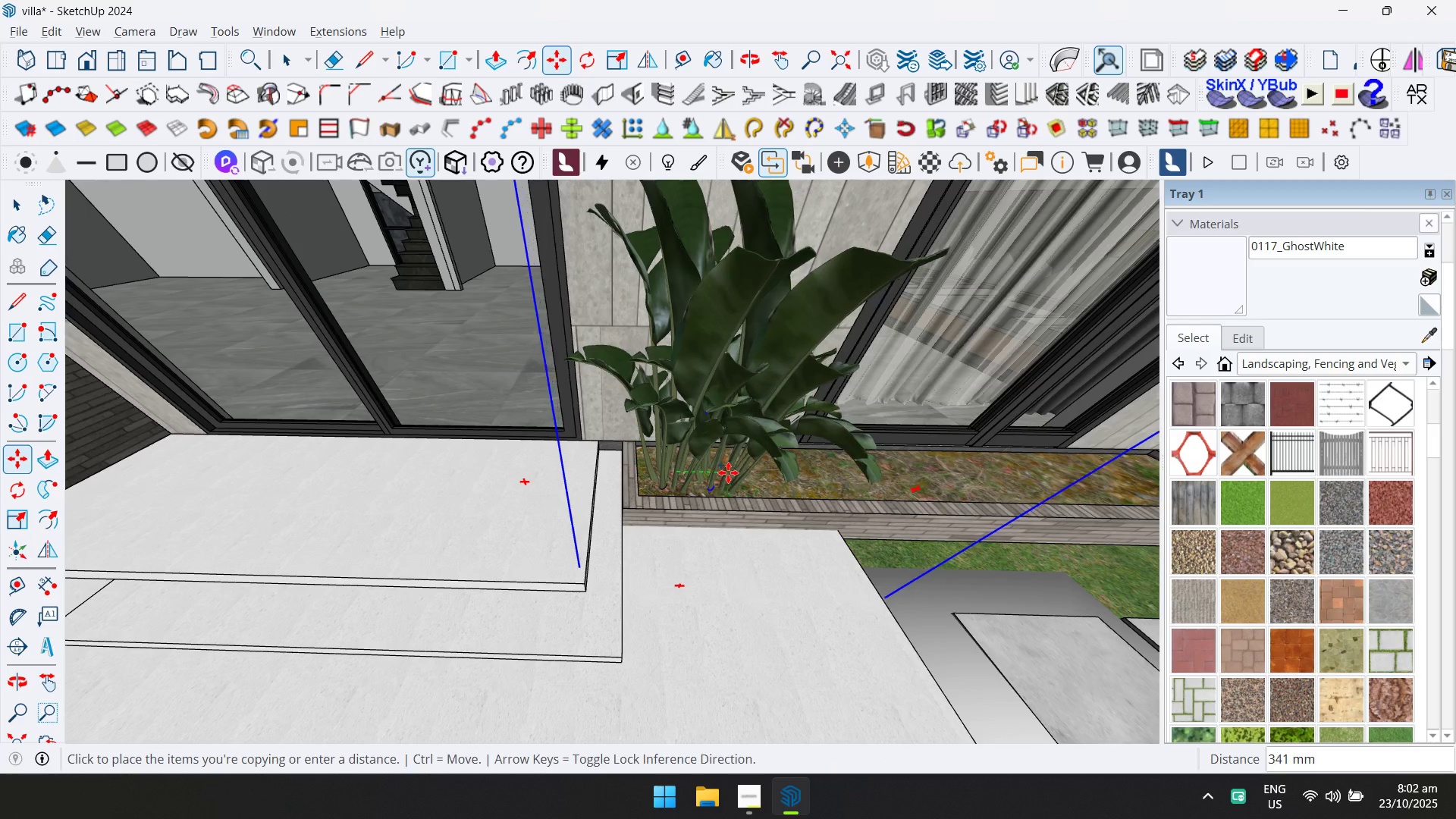 
left_click([726, 472])
 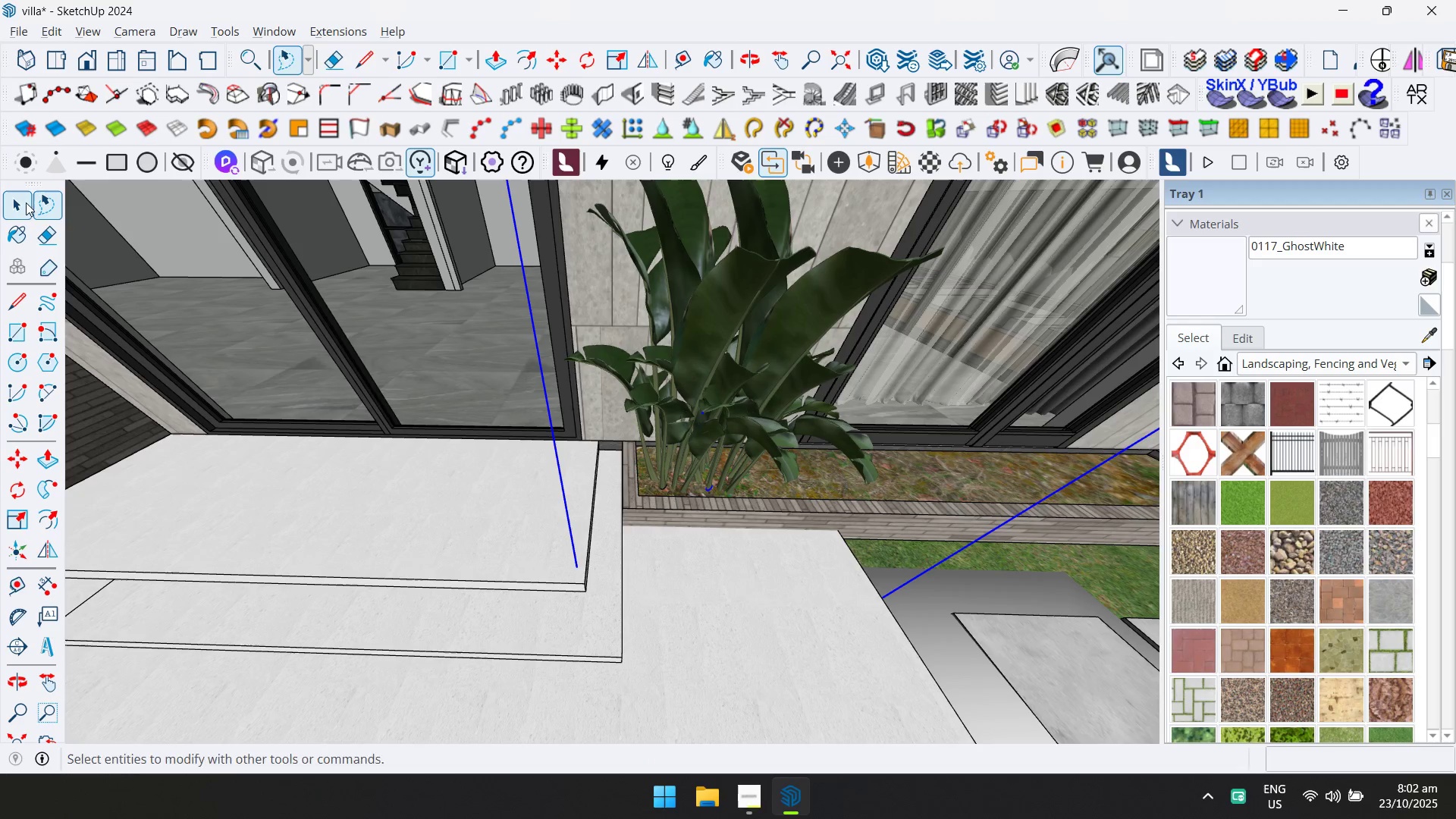 
hold_key(key=ControlLeft, duration=1.08)
triple_click([700, 374])
 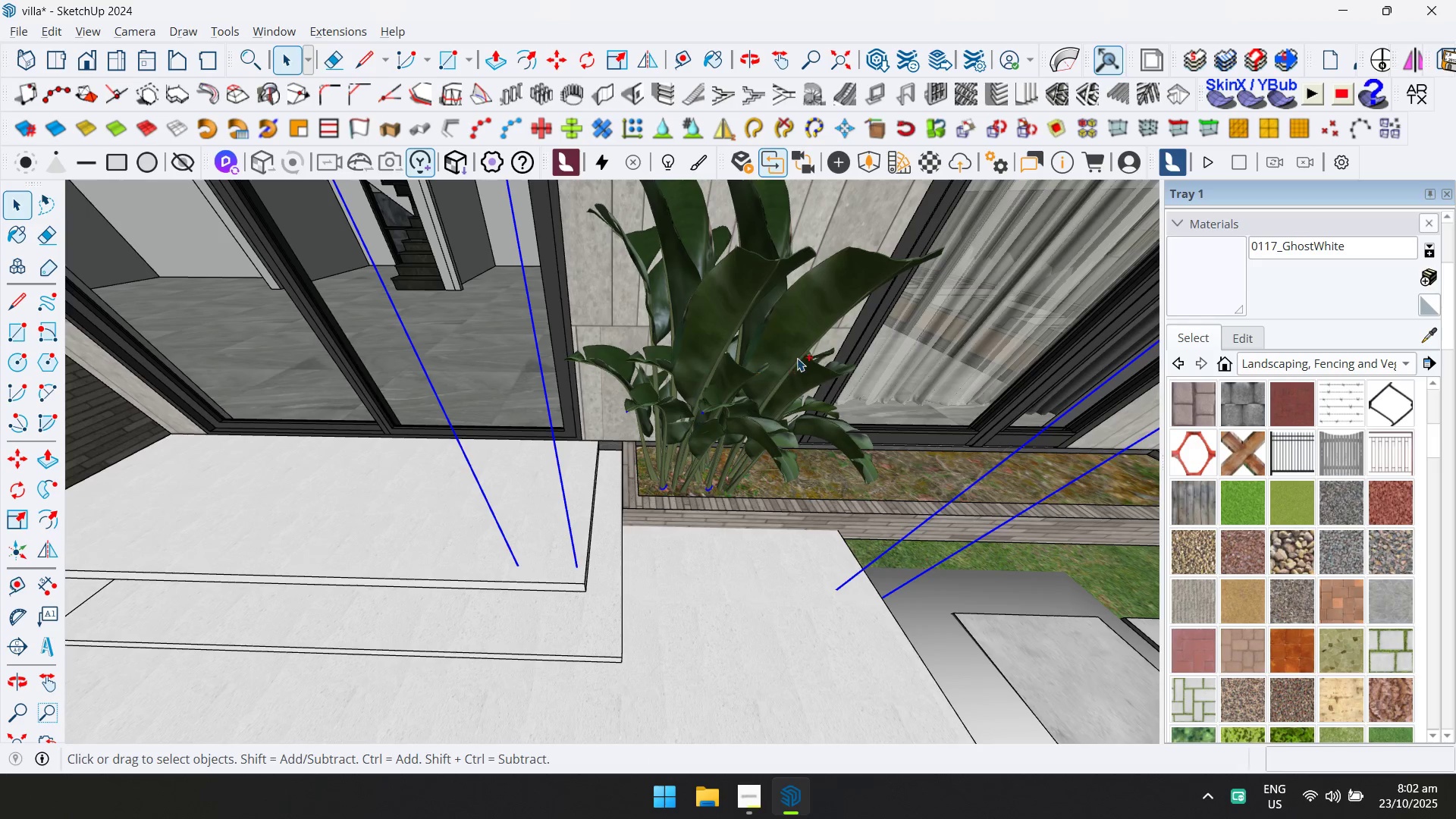 
triple_click([801, 353])
 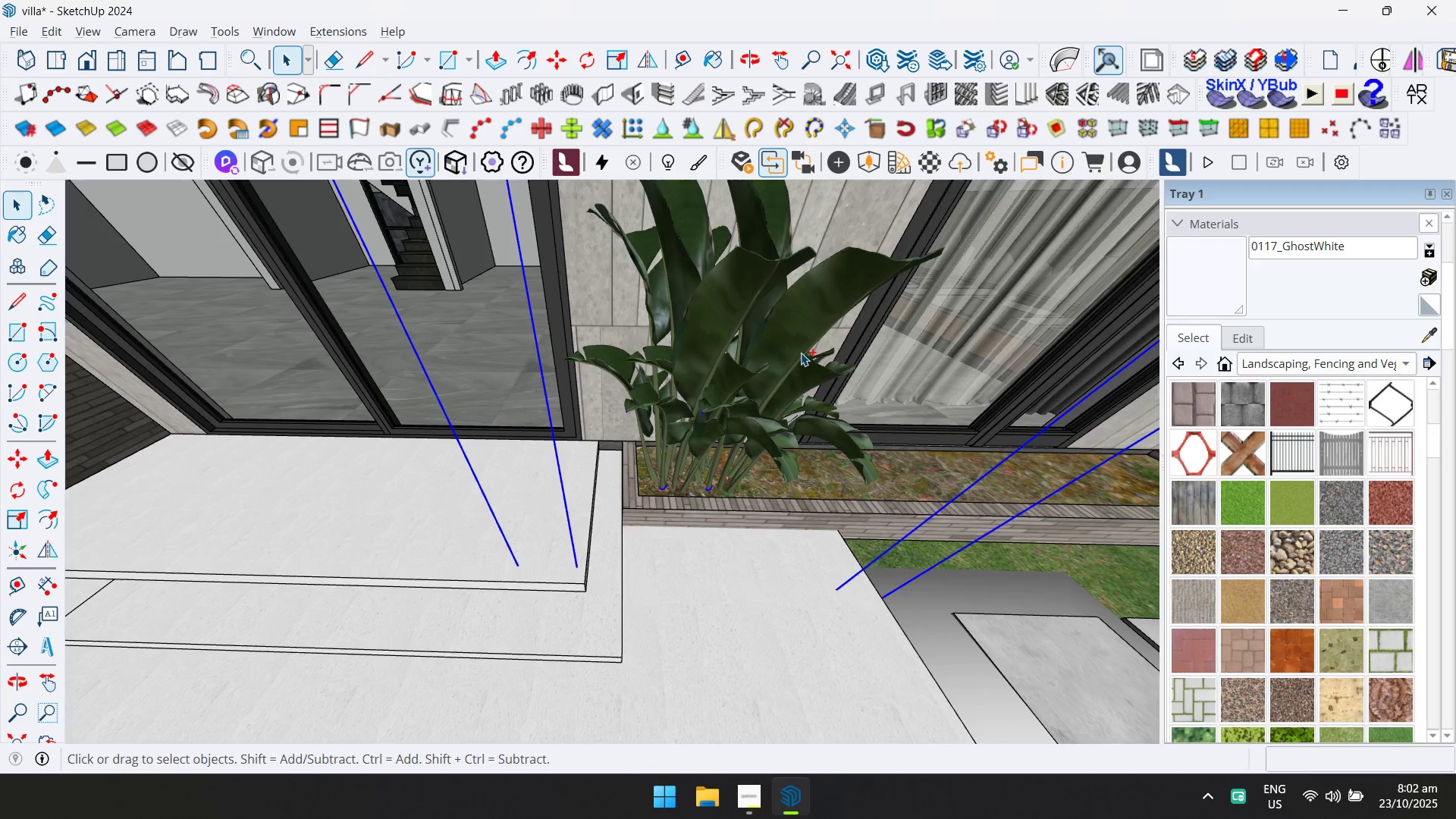 
triple_click([801, 353])
 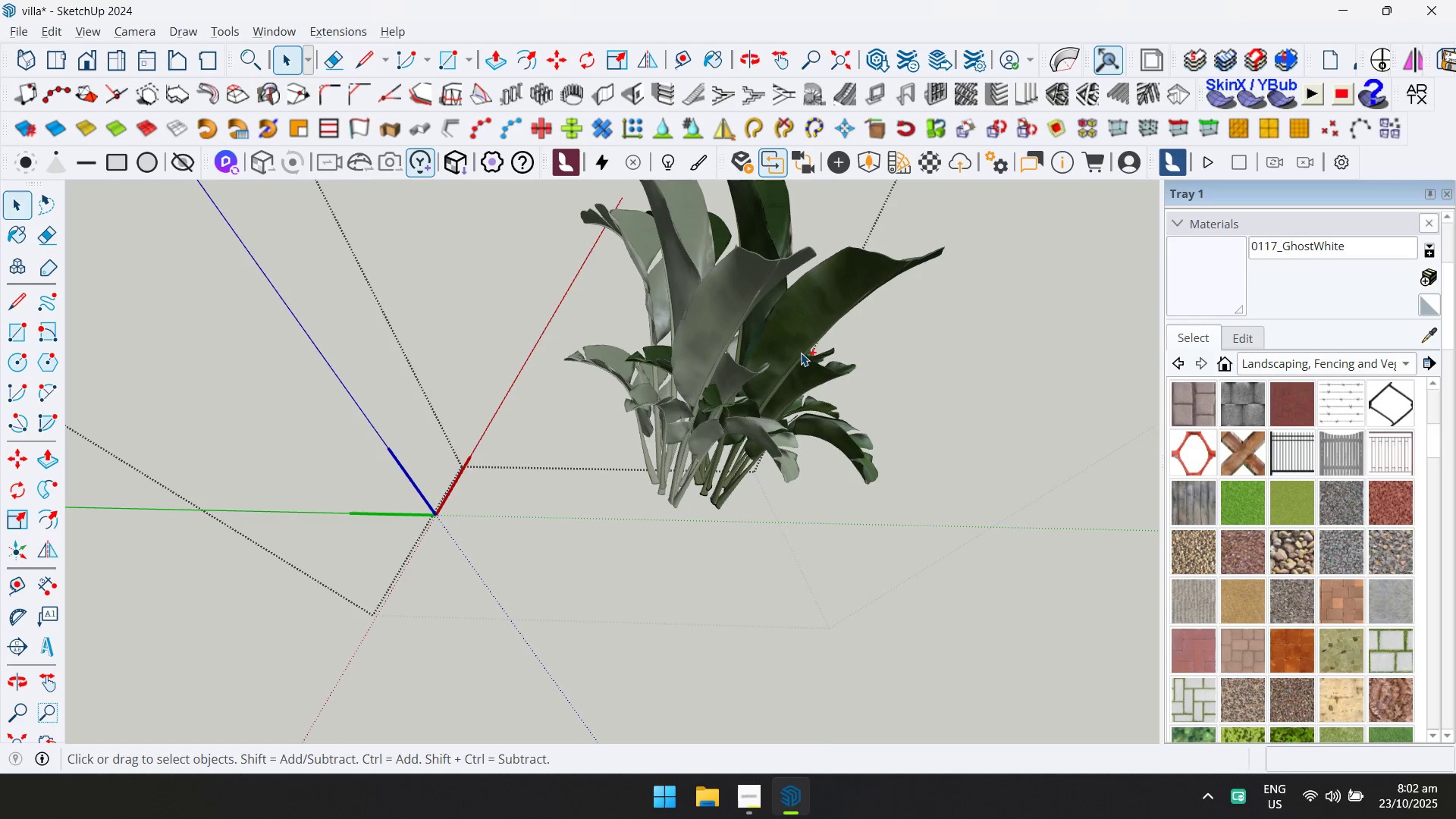 
right_click([801, 353])
 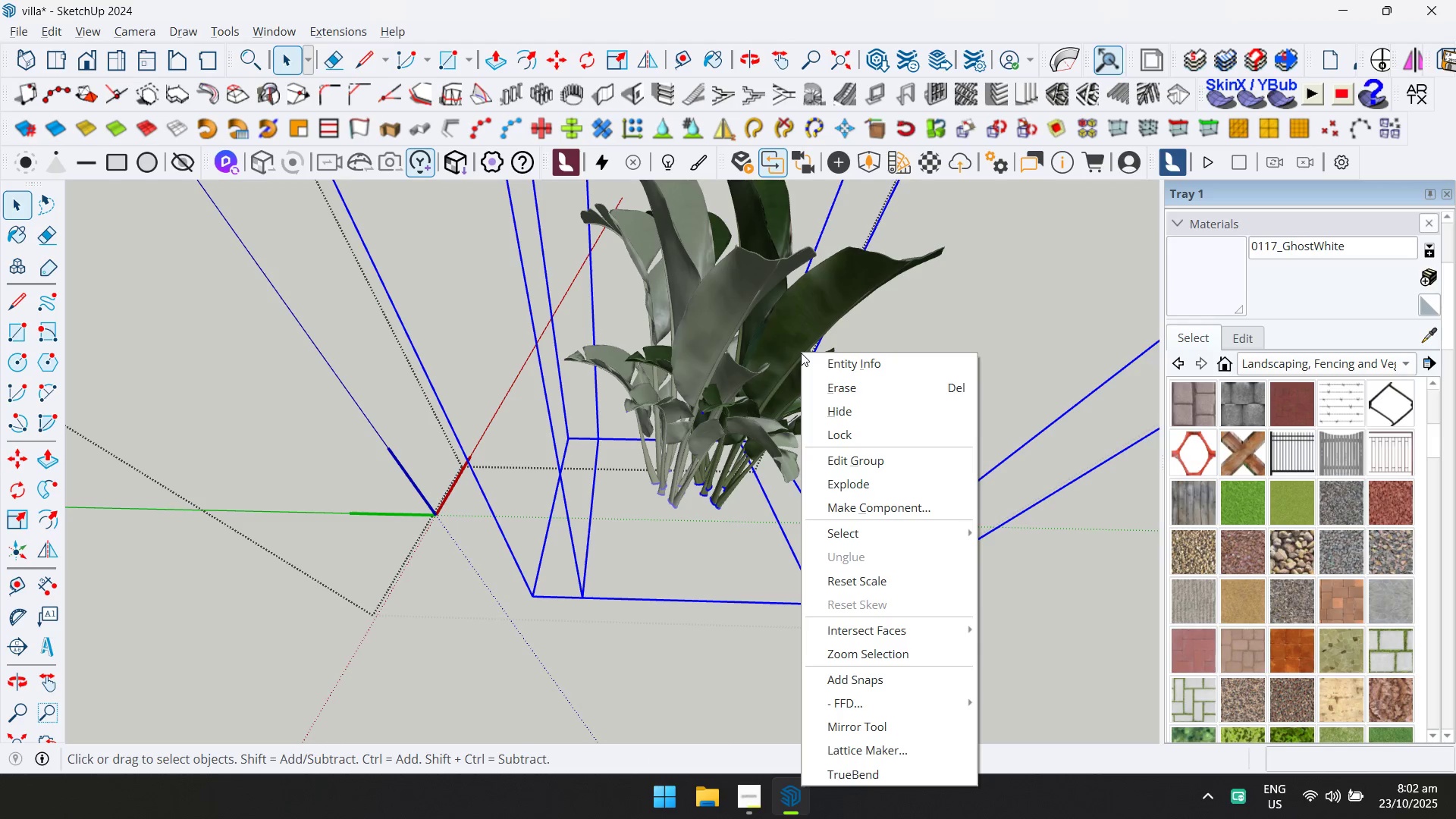 
key(Escape)
 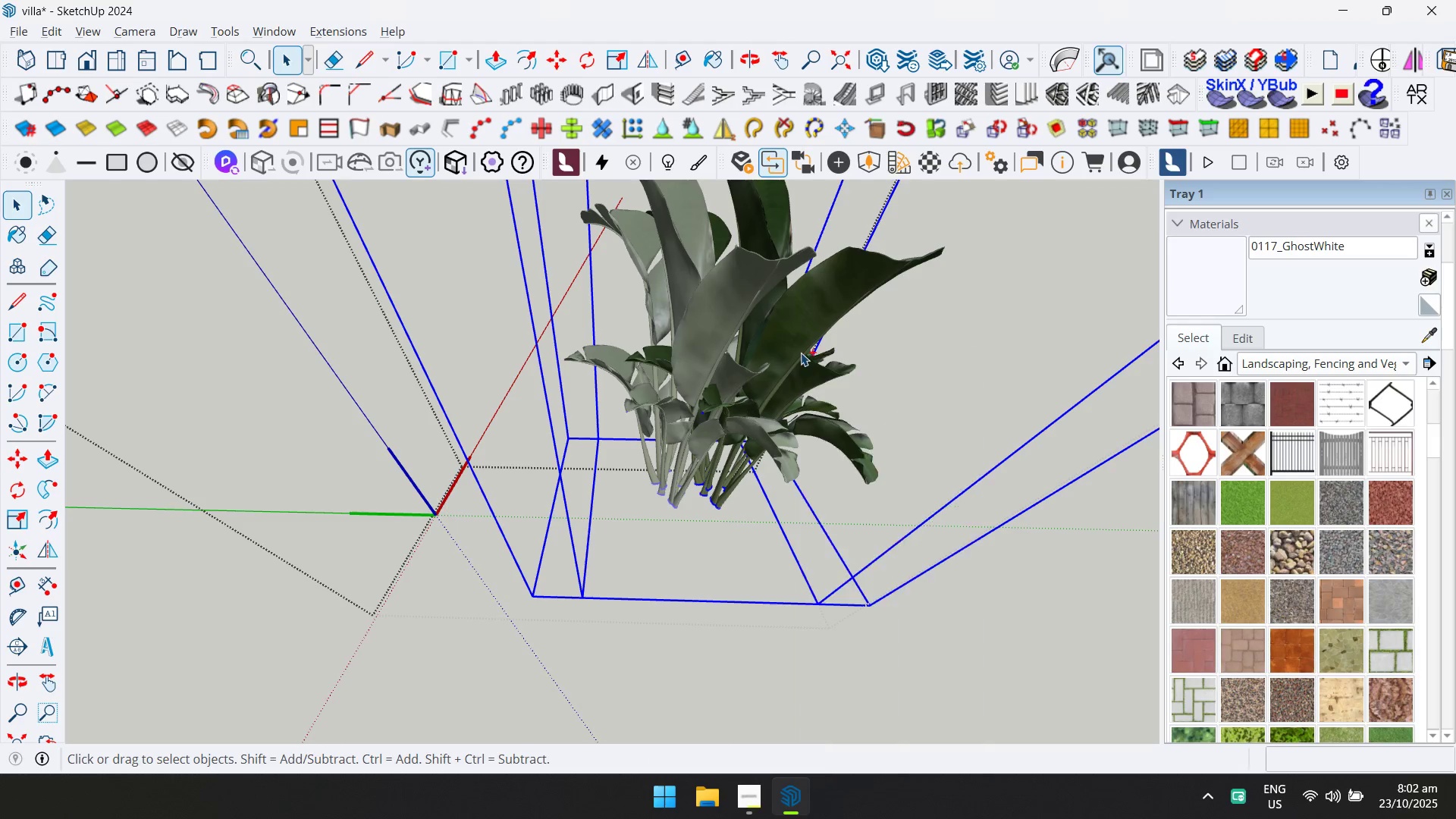 
key(Escape)
 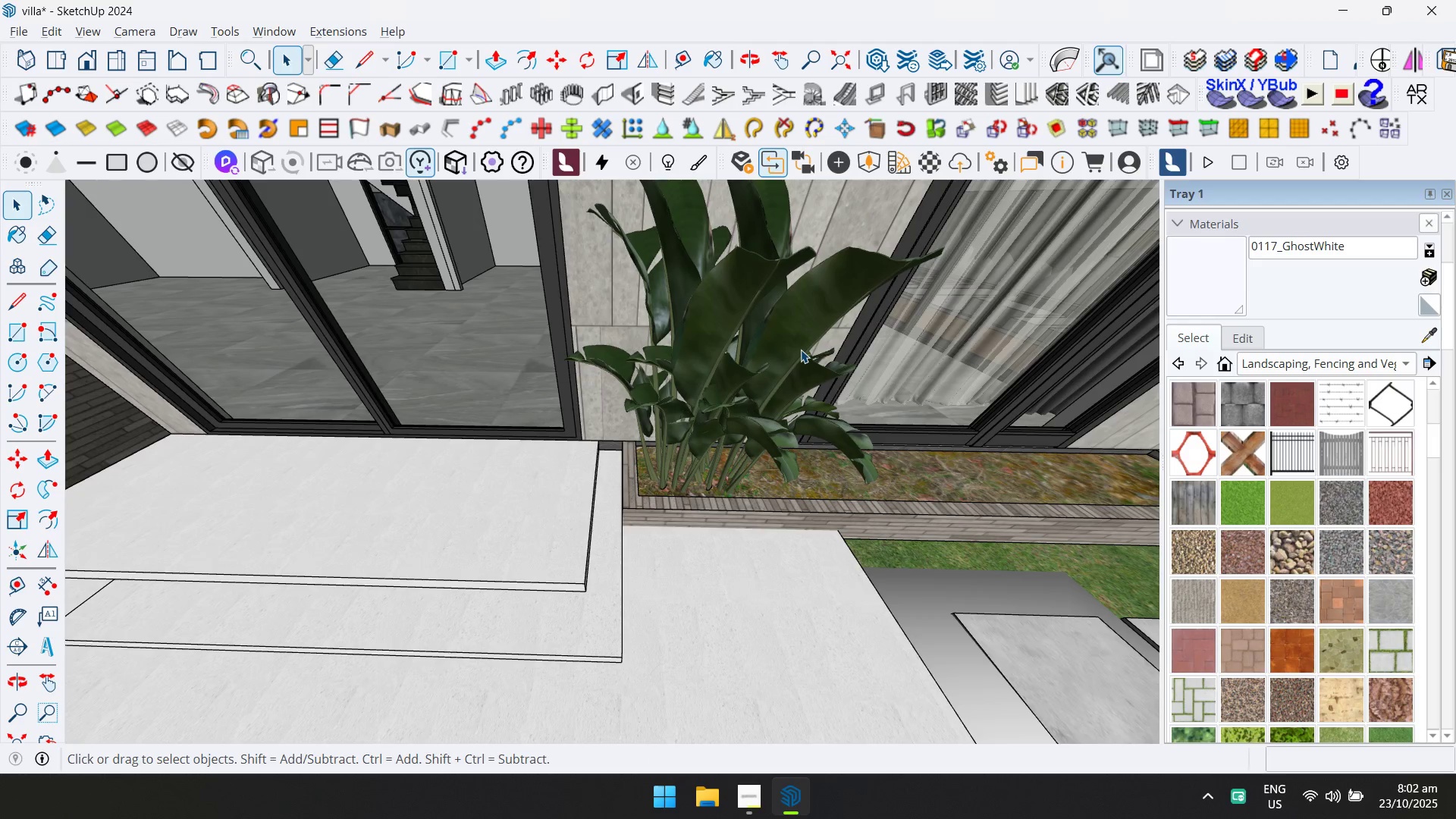 
left_click([801, 350])
 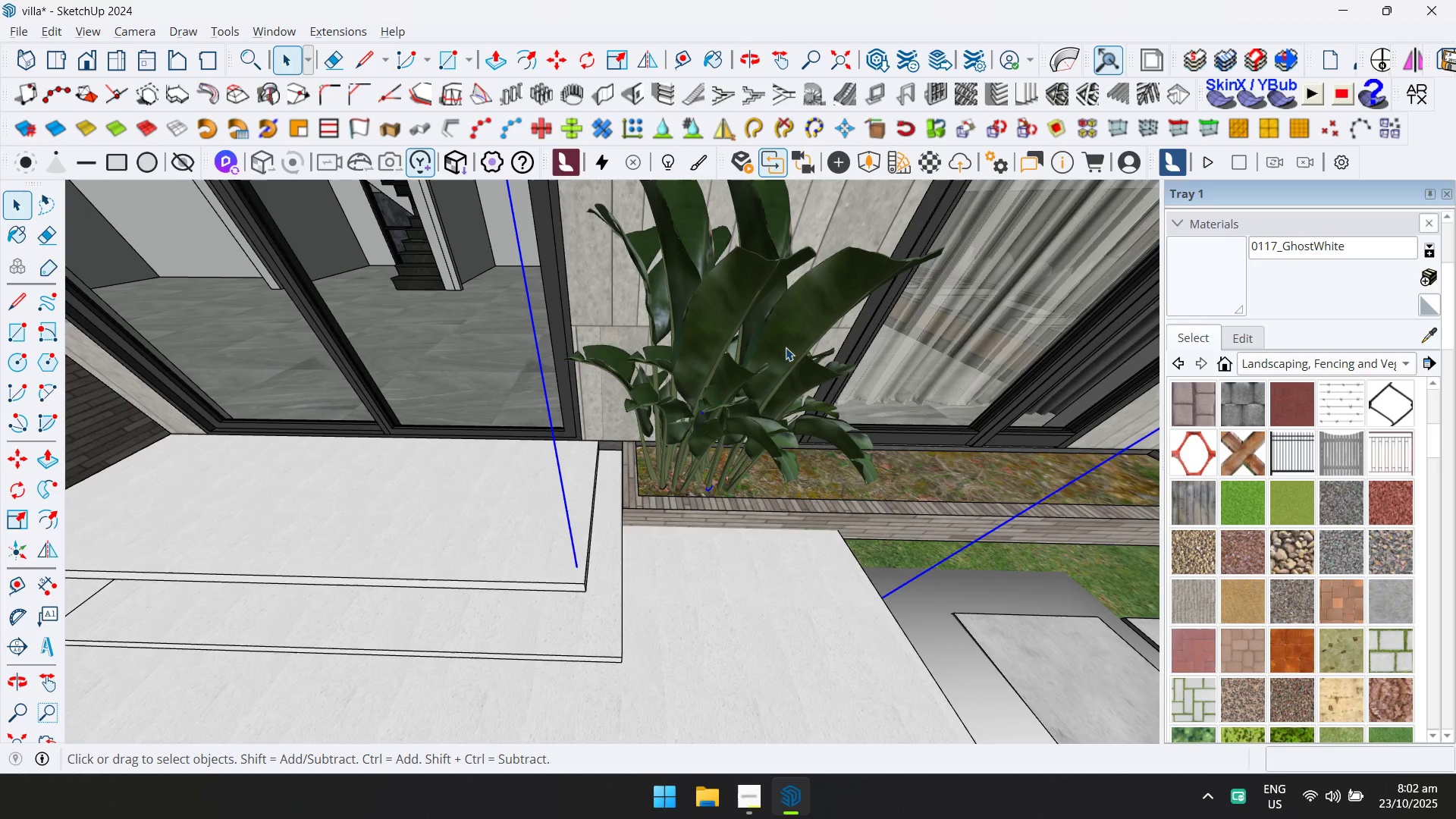 
hold_key(key=ControlLeft, duration=0.75)
double_click([717, 317])
 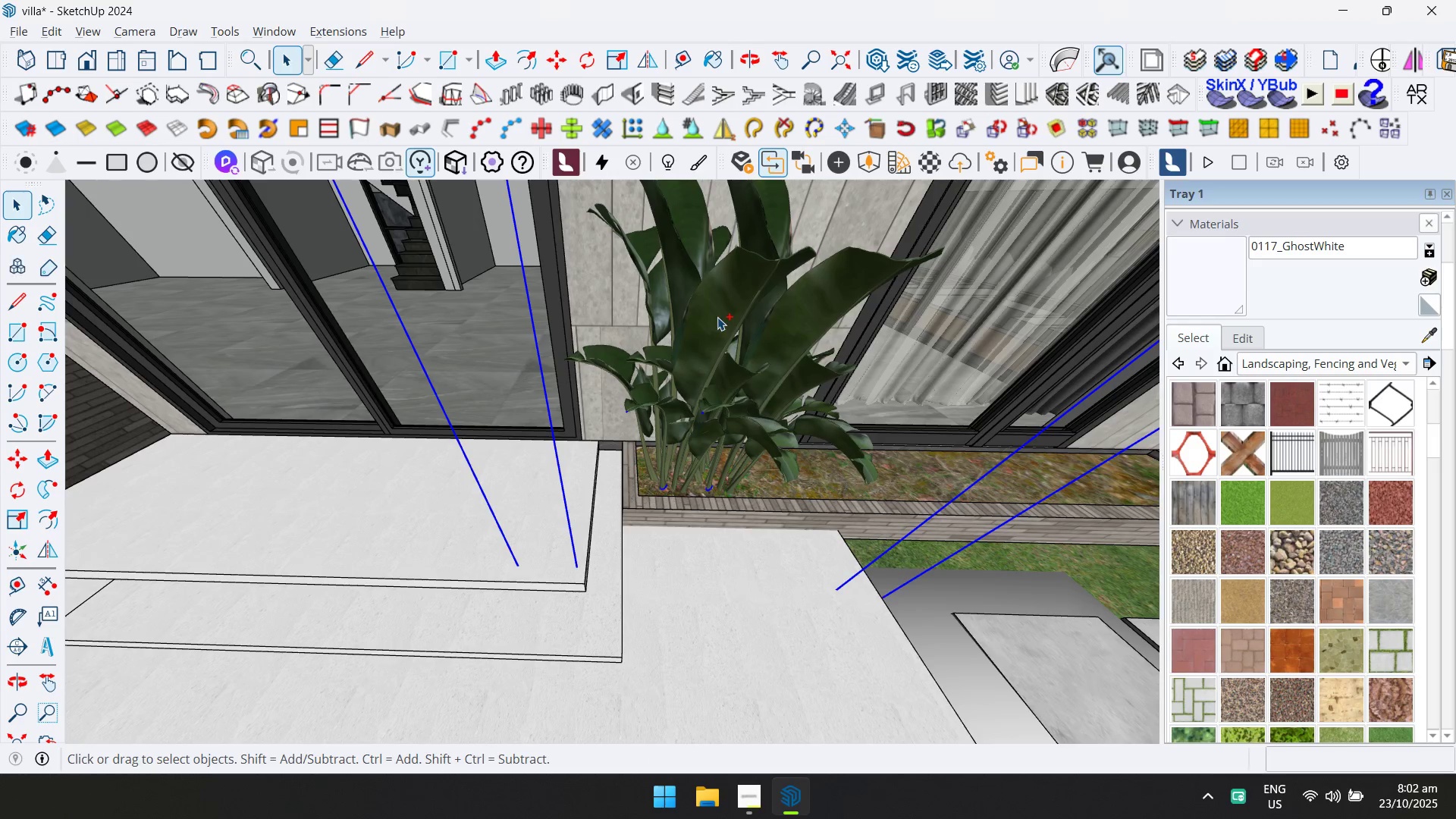 
right_click([717, 317])
 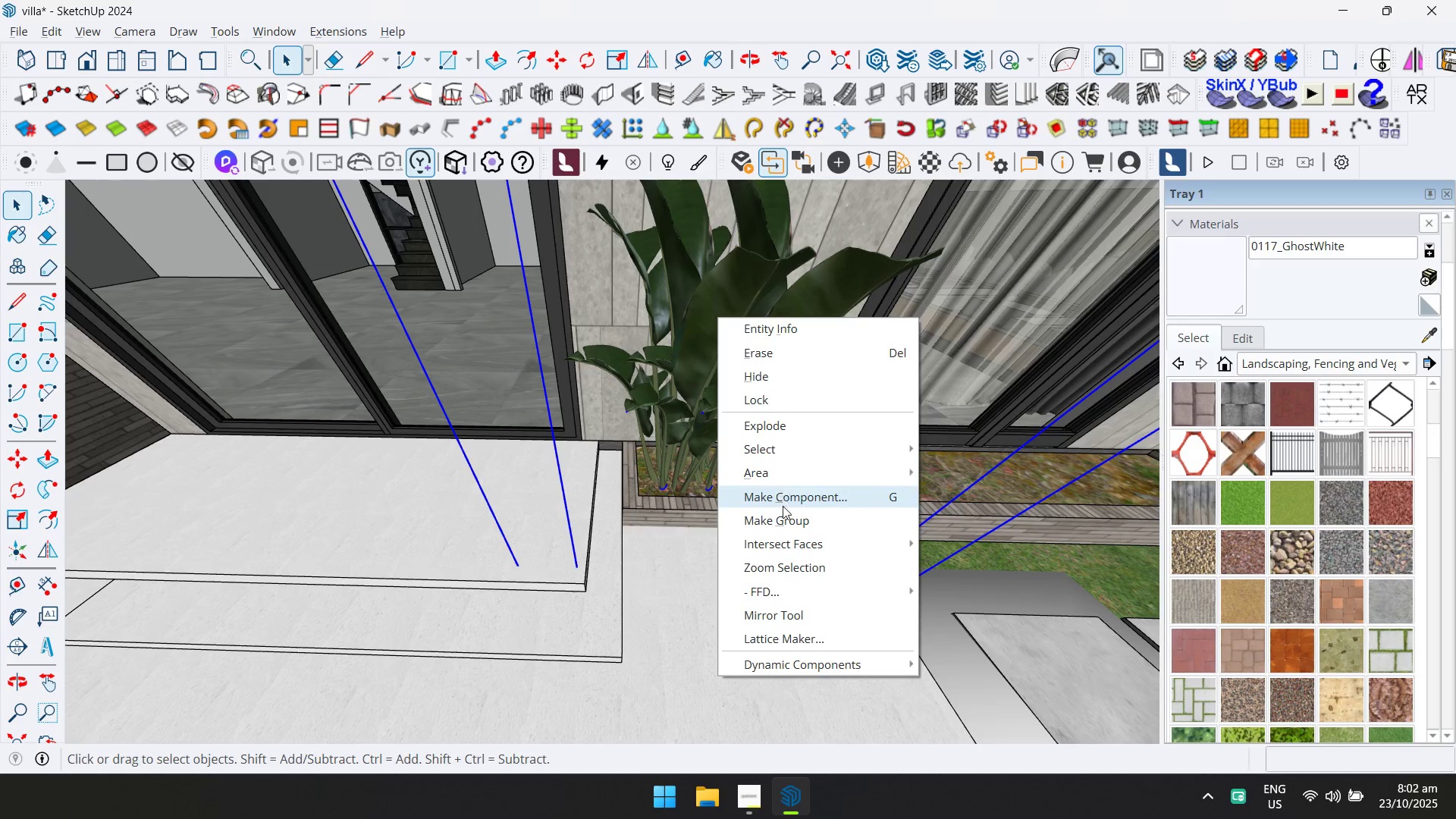 
left_click([783, 516])
 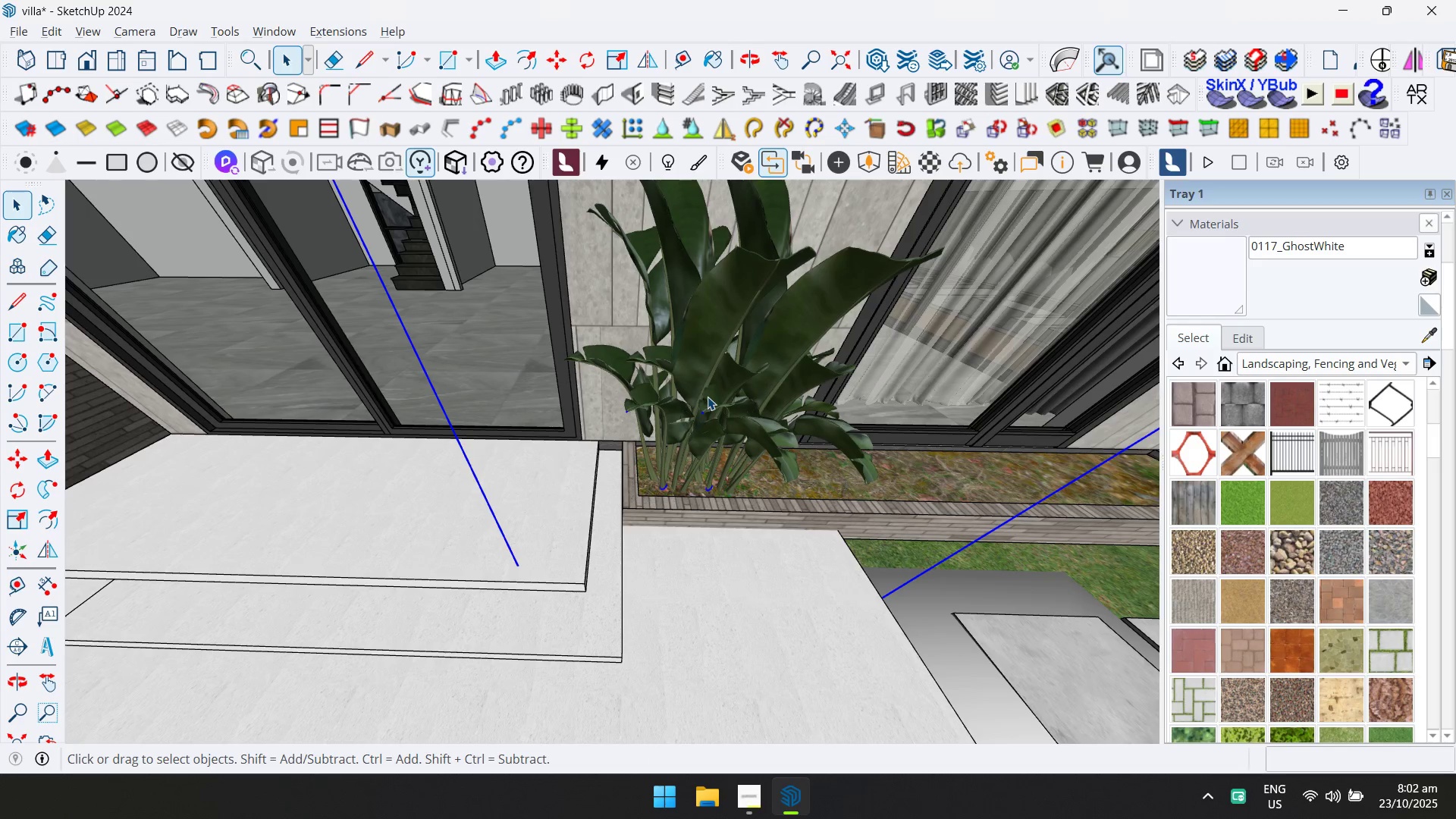 
triple_click([708, 397])
 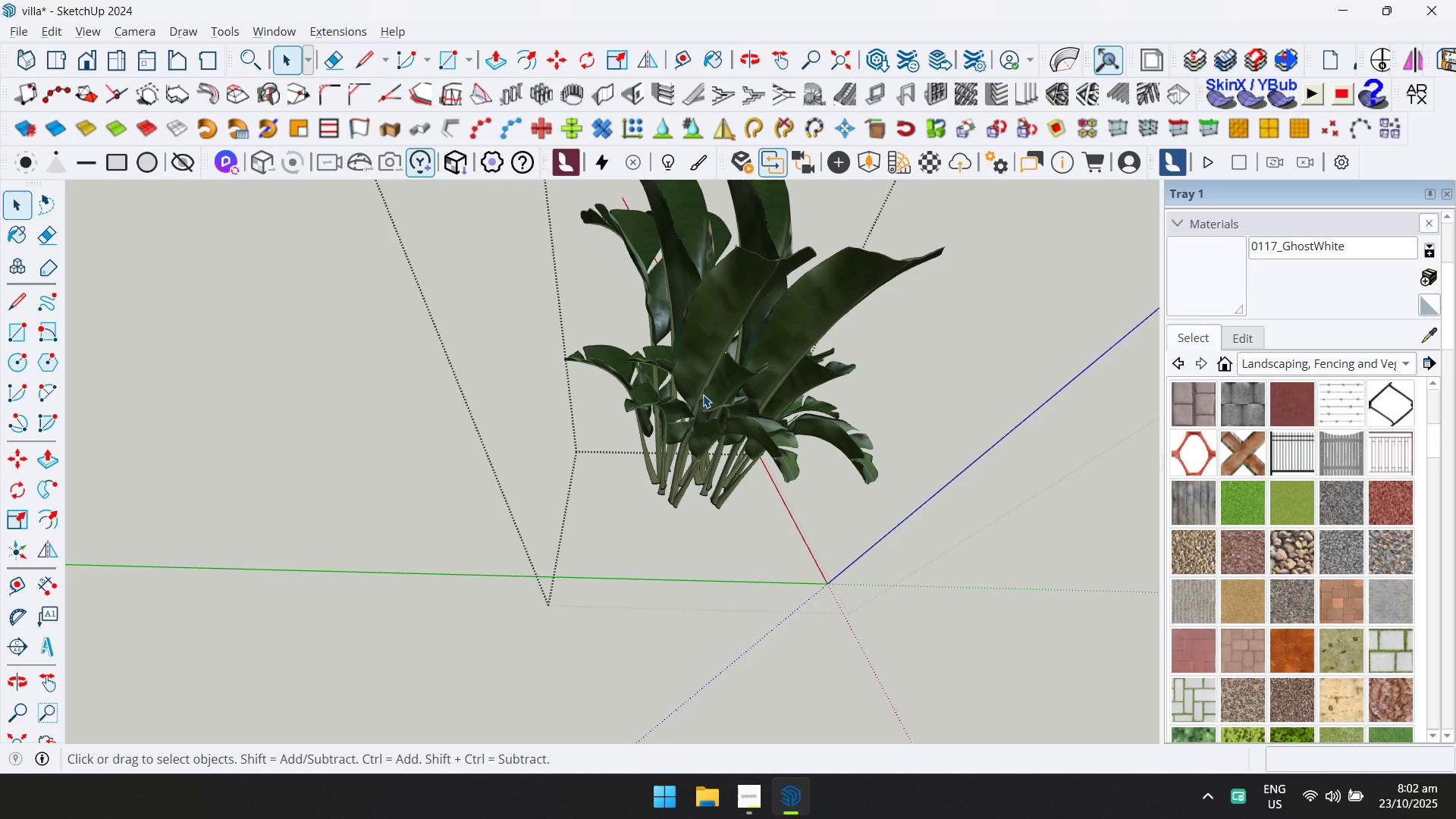 
triple_click([701, 393])
 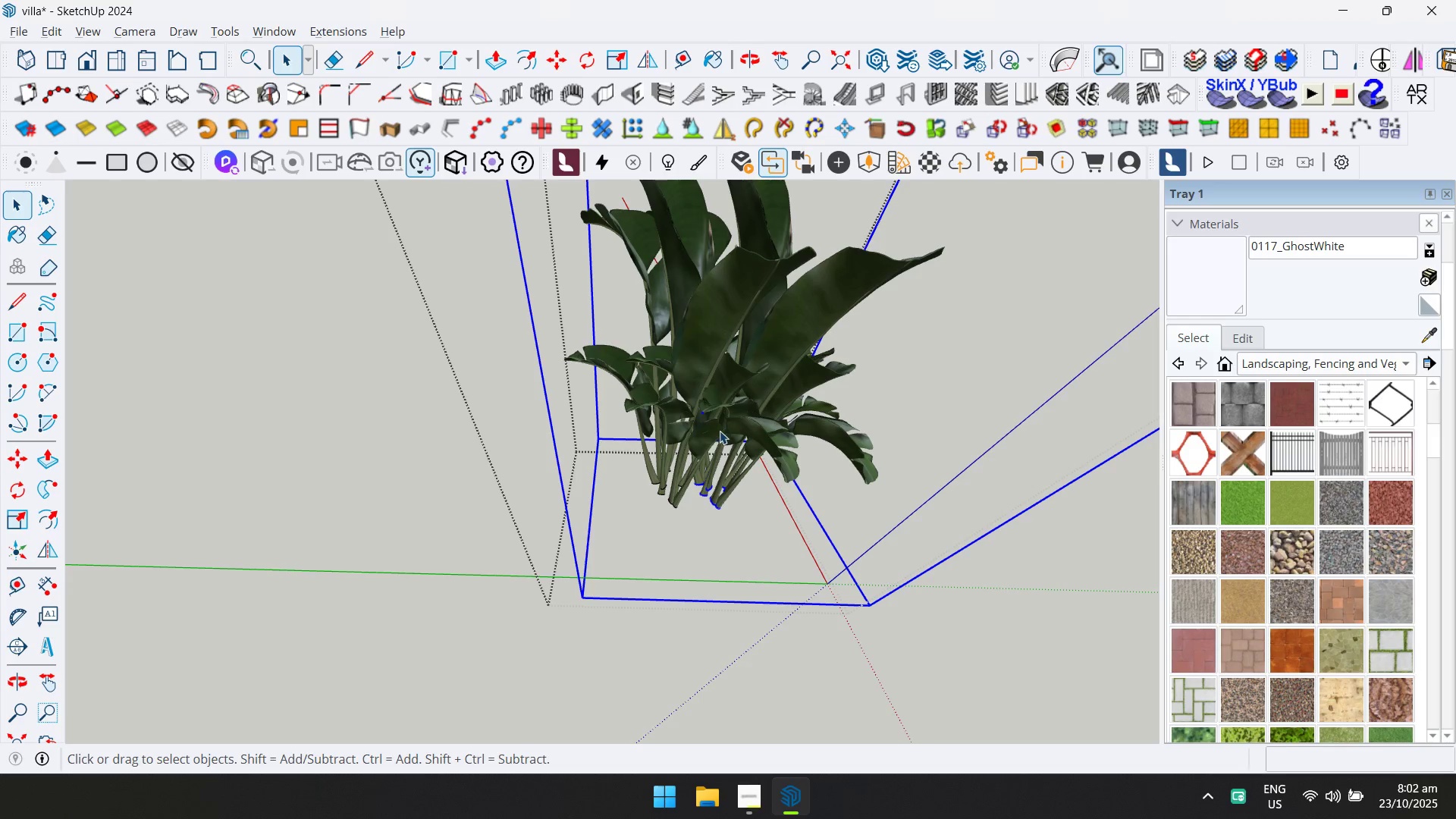 
left_click([746, 458])
 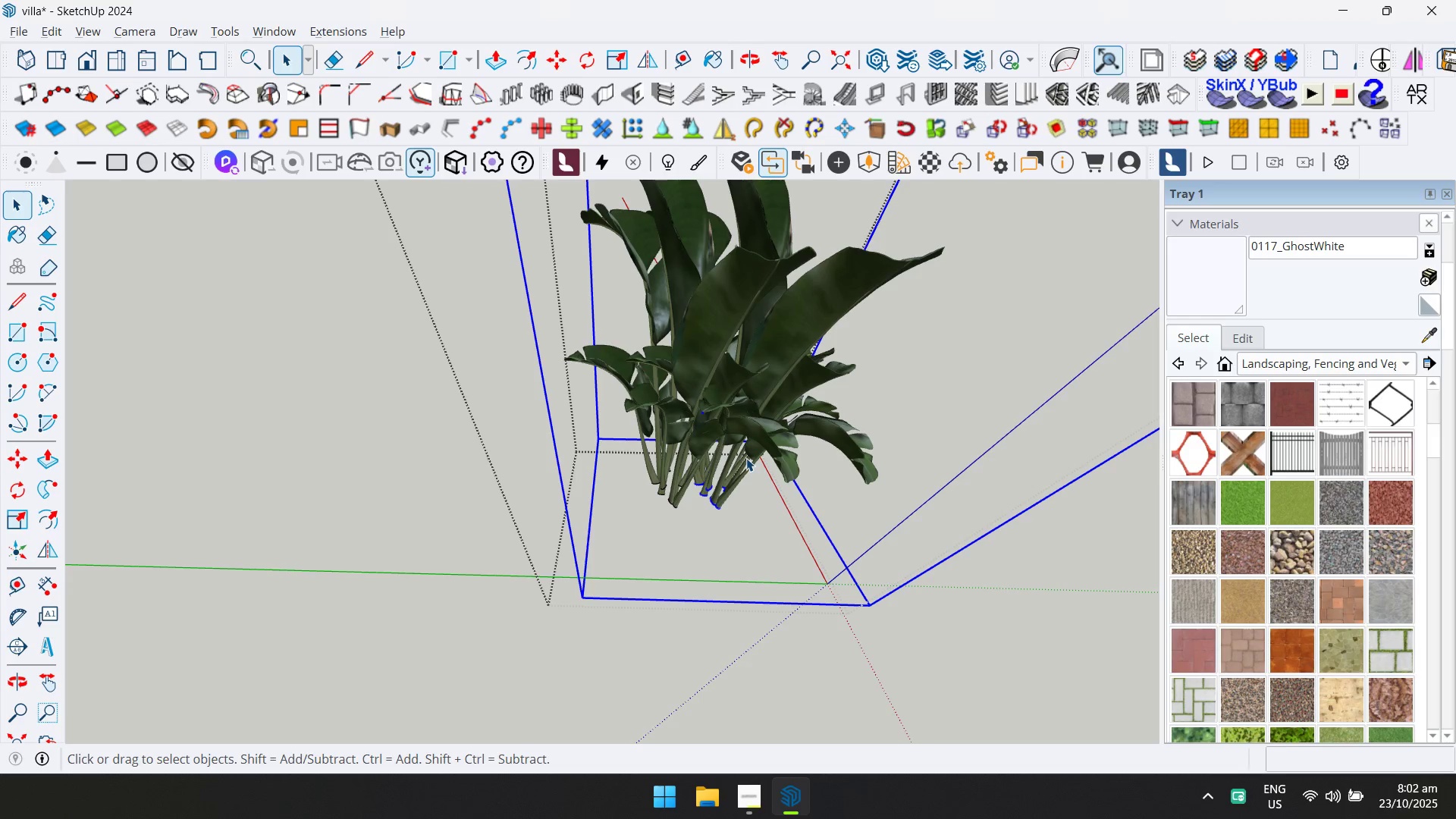 
key(M)
 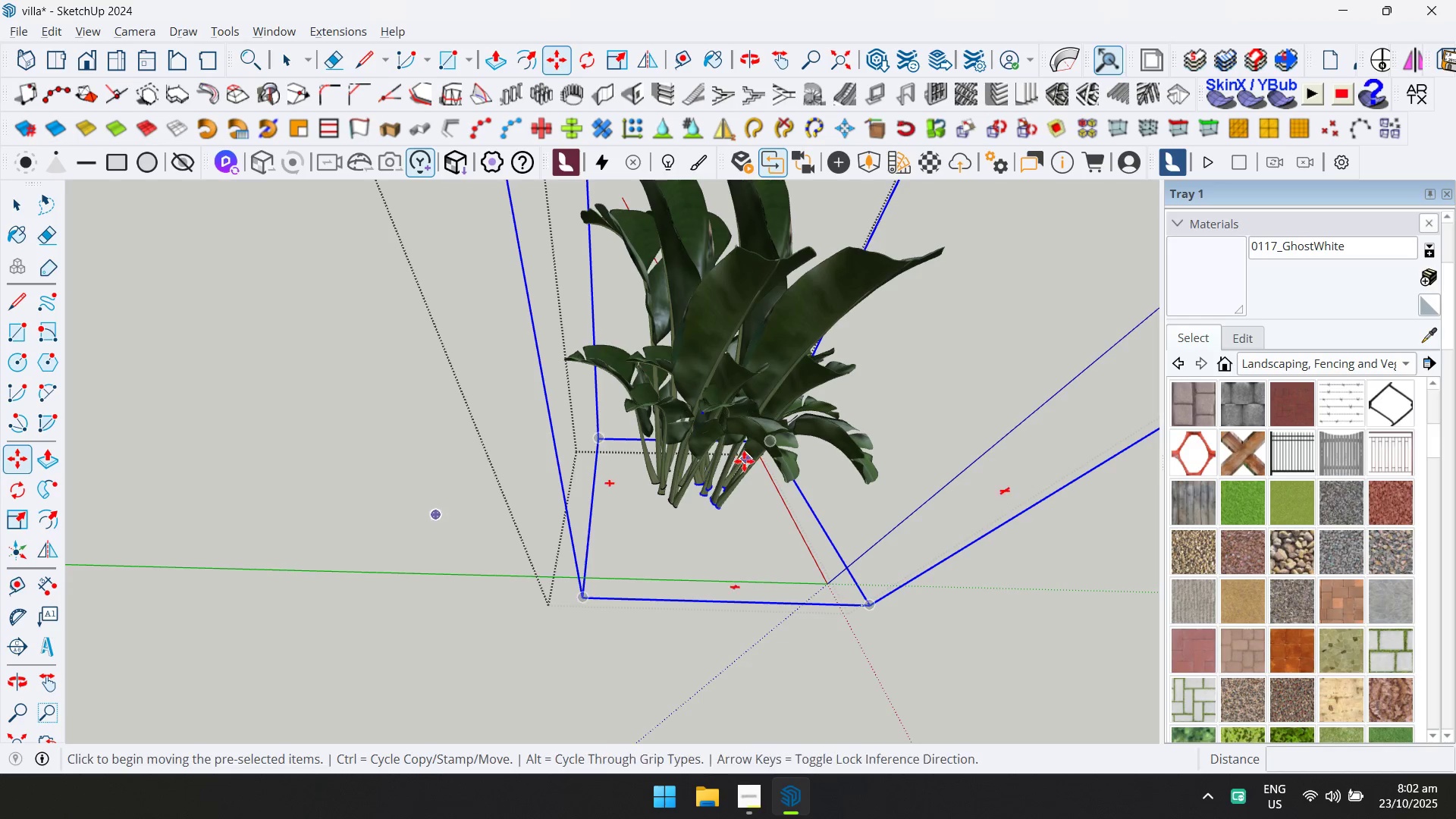 
key(Control+ControlLeft)
 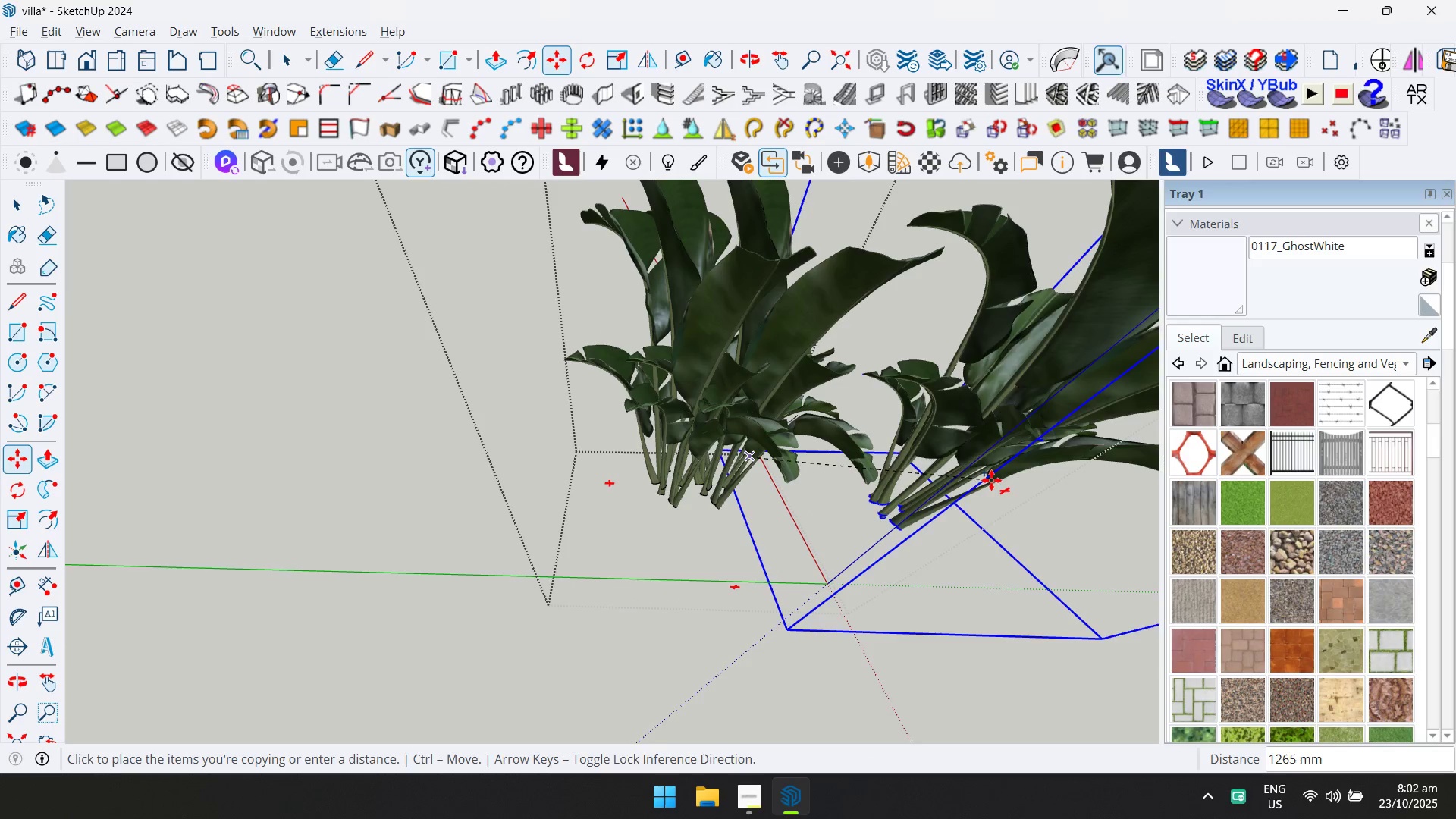 
key(D)
 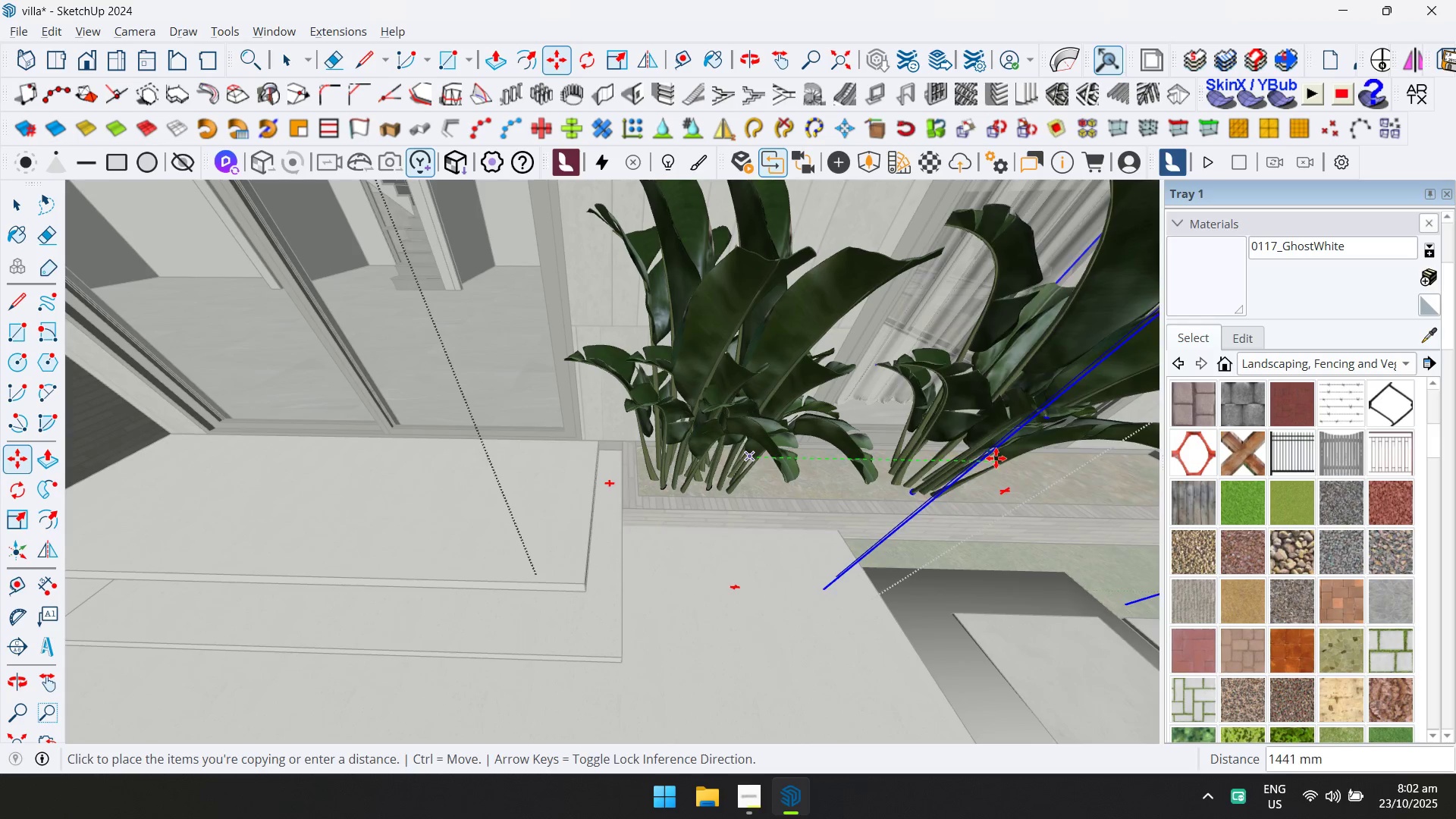 
key(ArrowLeft)
 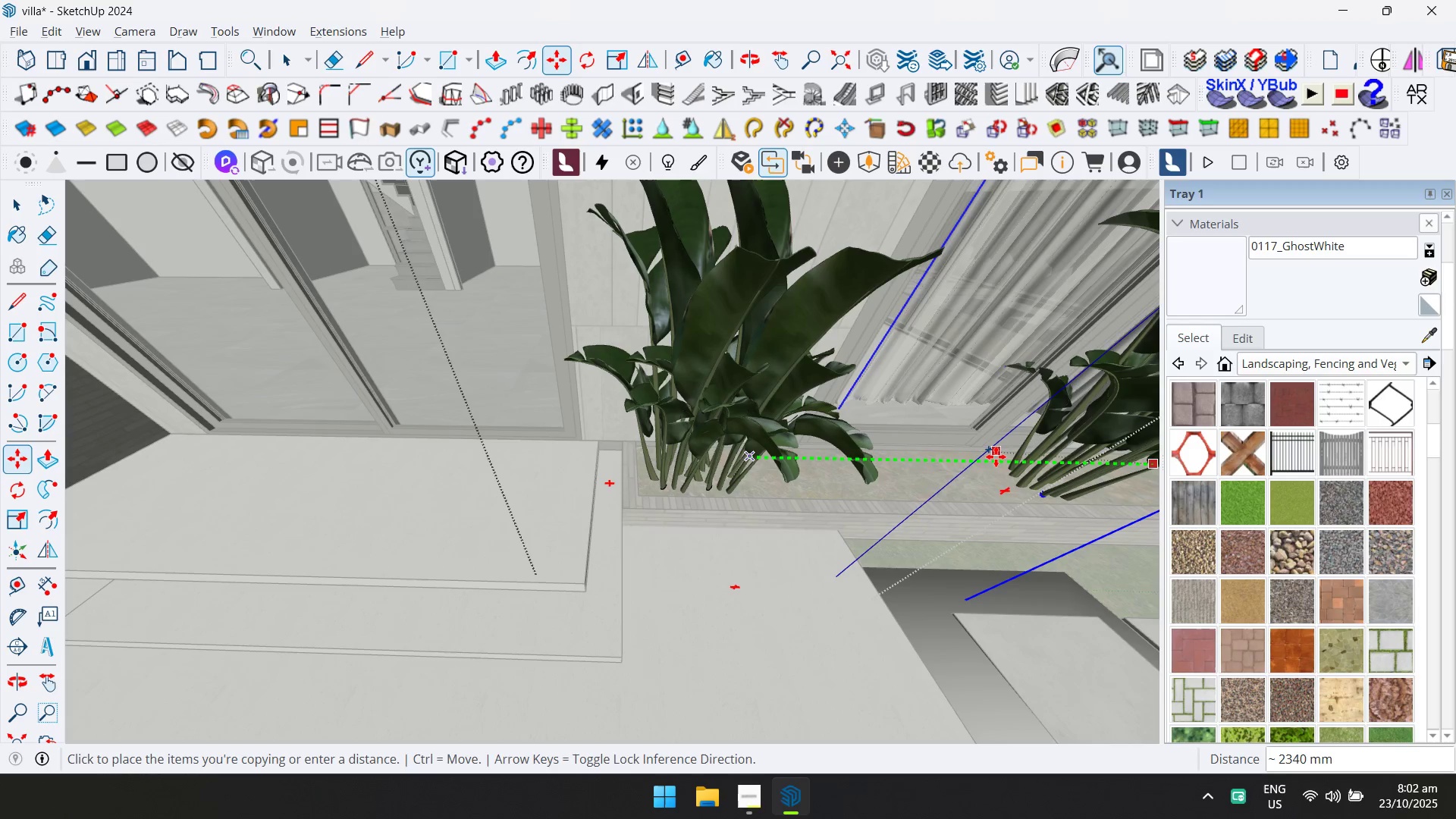 
scroll: coordinate [996, 457], scroll_direction: down, amount: 6.0
 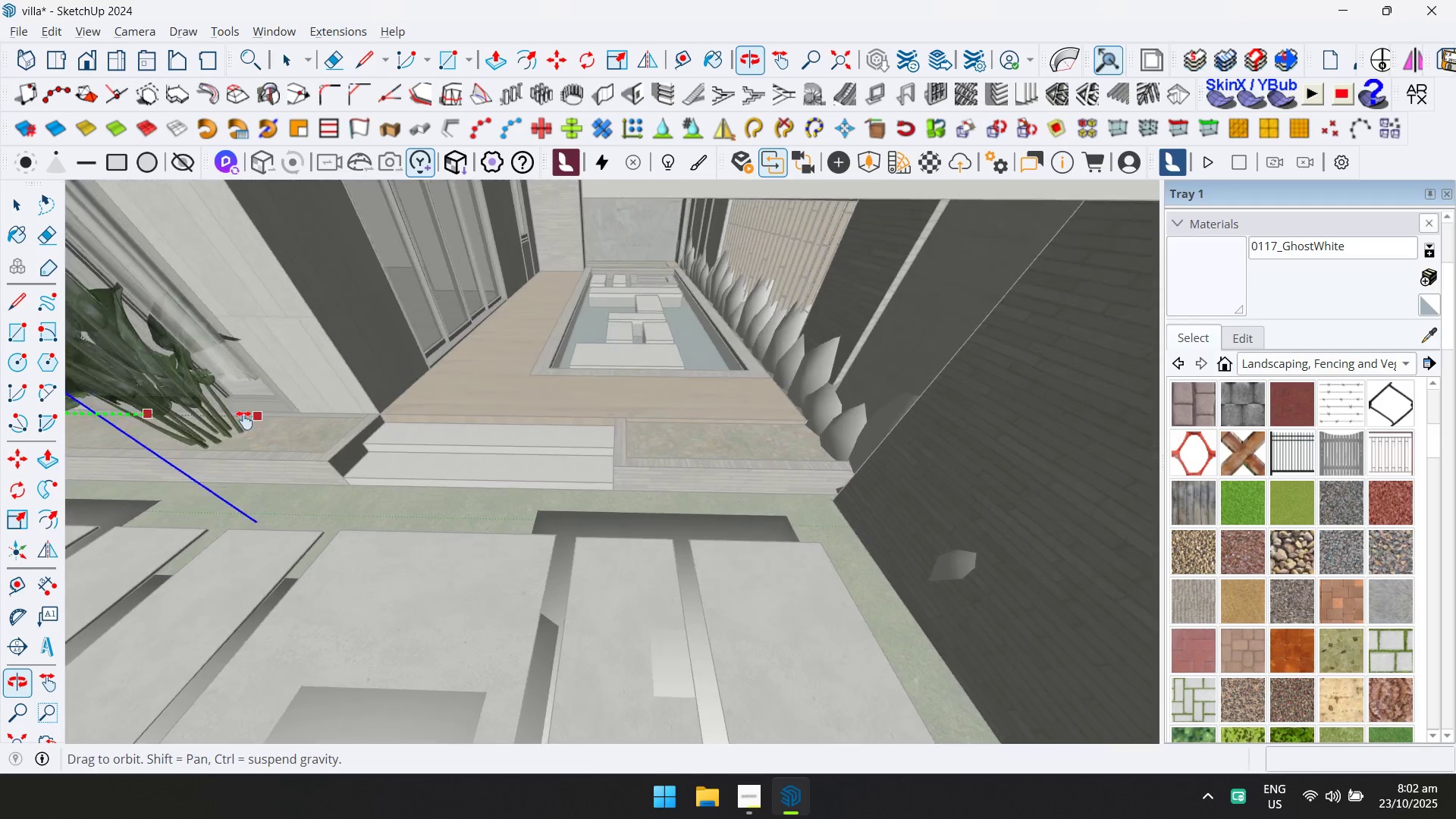 
hold_key(key=ShiftLeft, duration=0.56)
 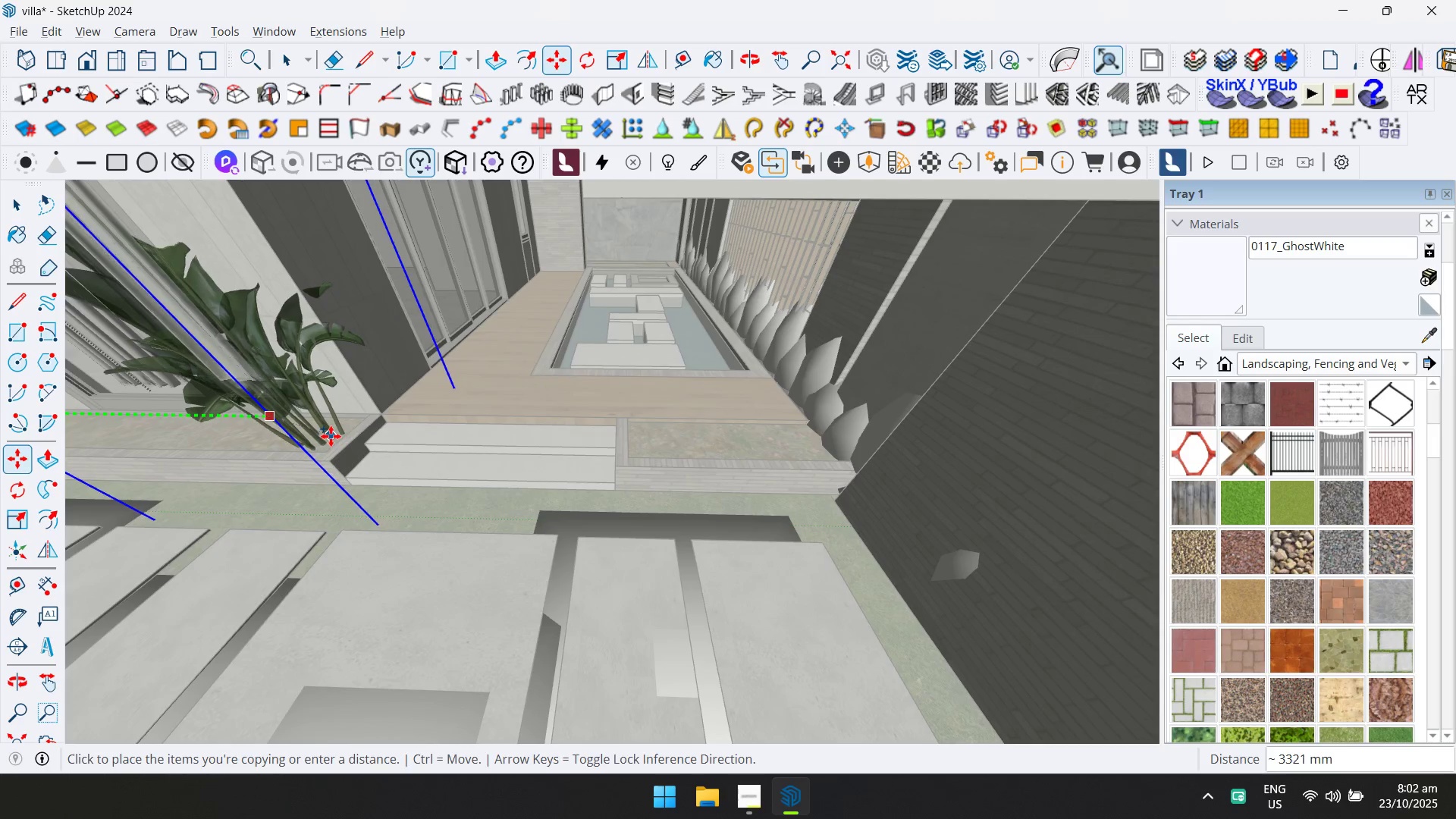 
left_click([331, 436])
 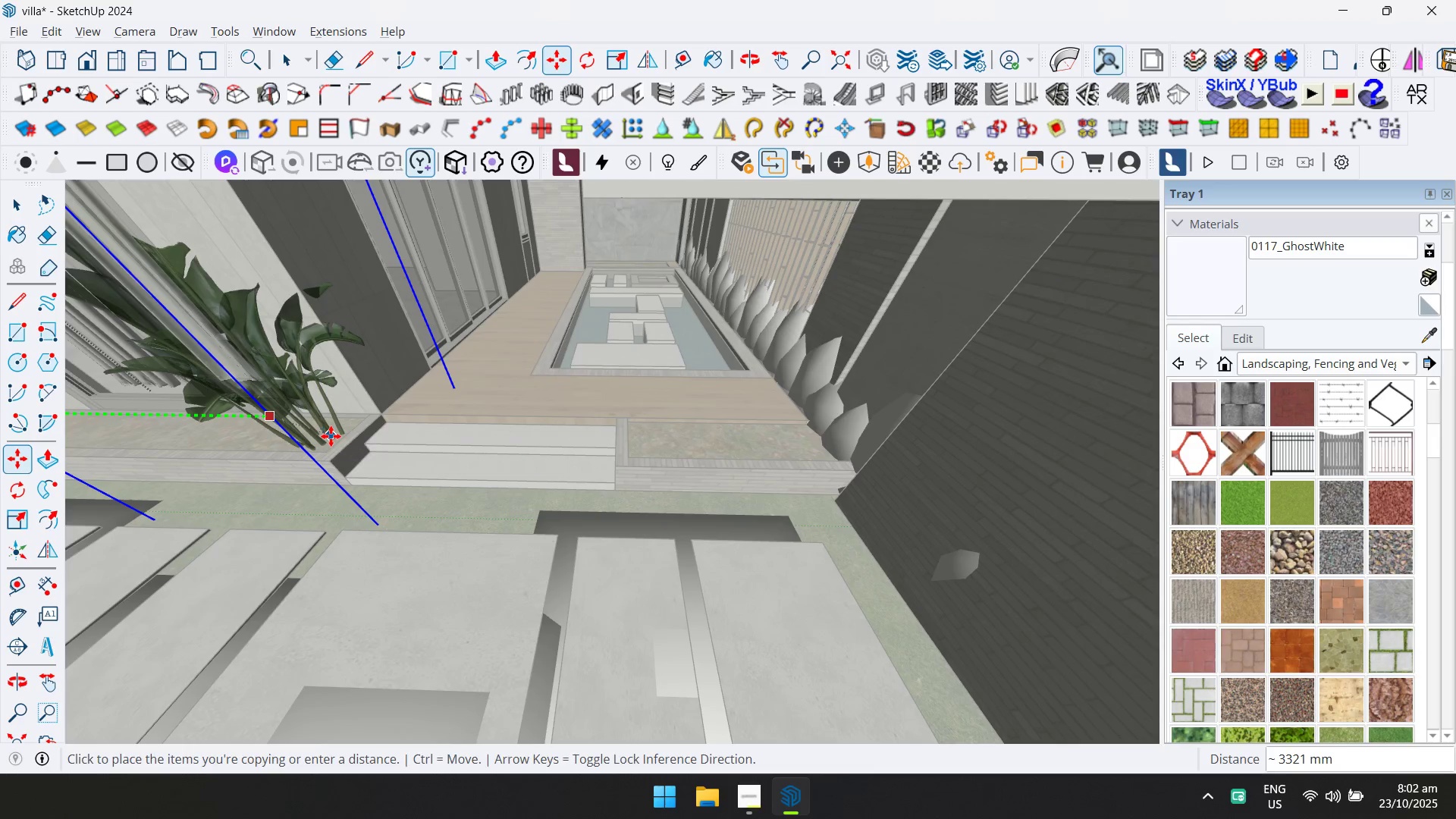 
hold_key(key=ShiftLeft, duration=0.6)
 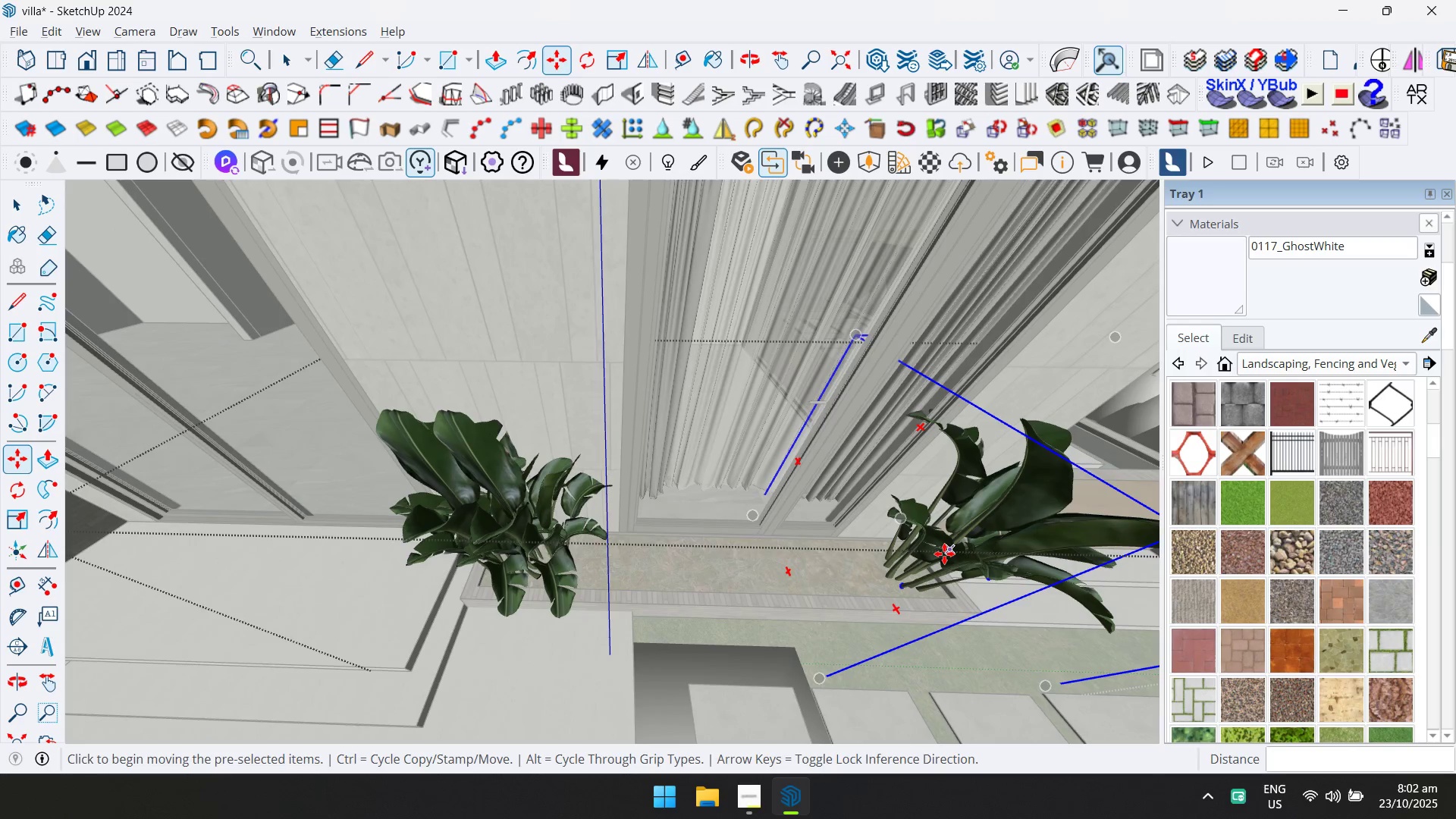 
type(/10)
 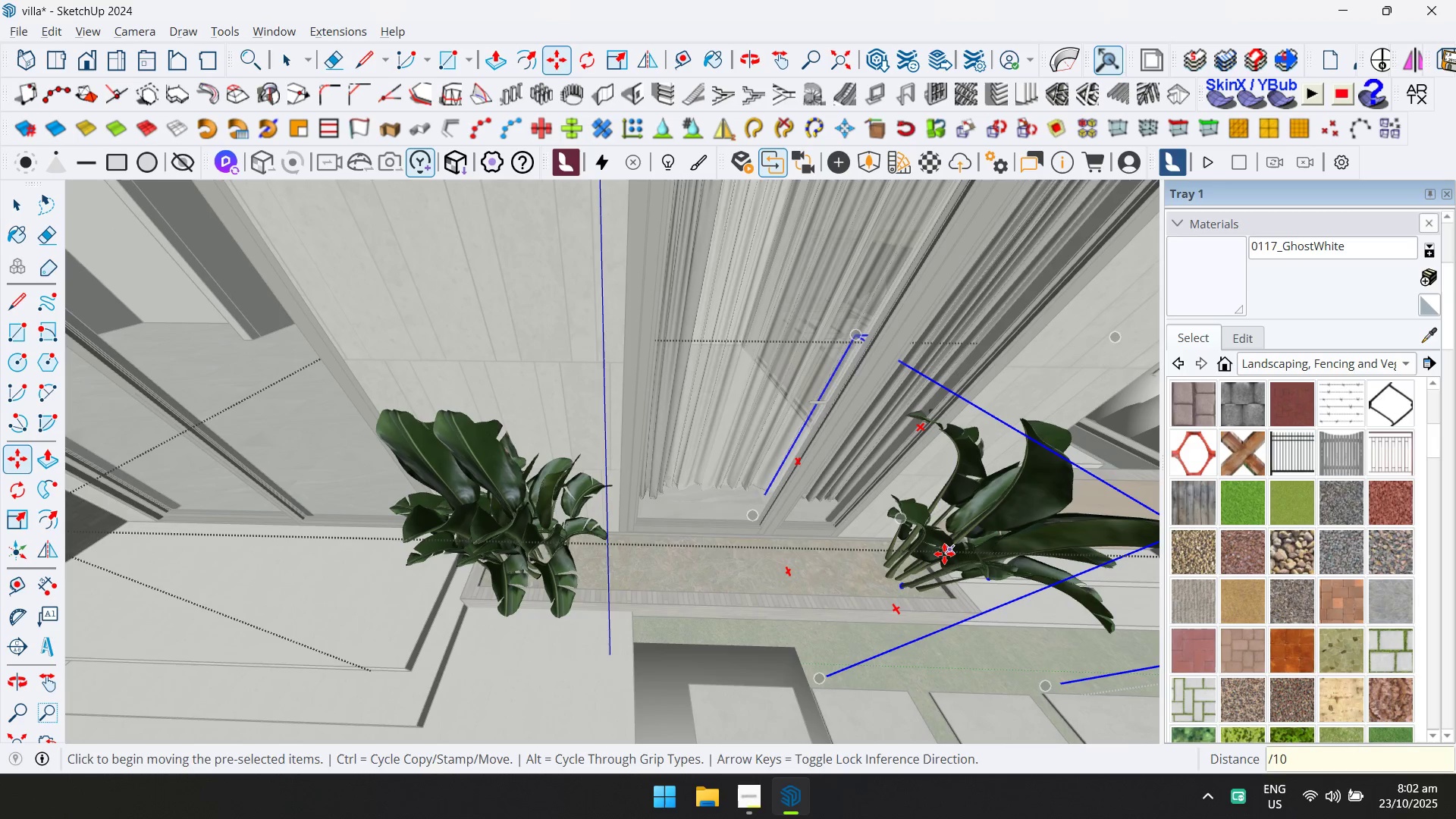 
key(Enter)
 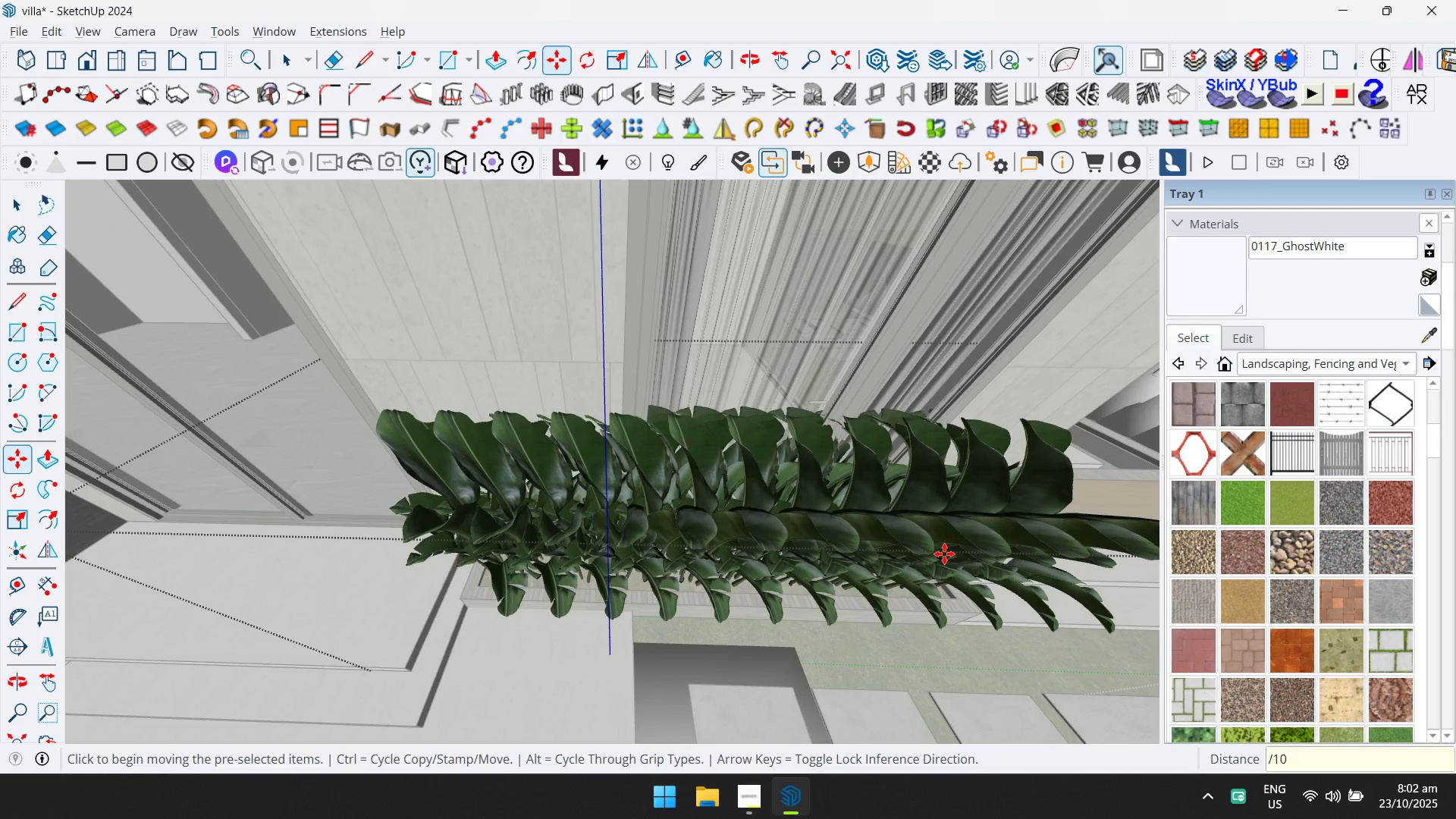 
scroll: coordinate [681, 422], scroll_direction: down, amount: 19.0
 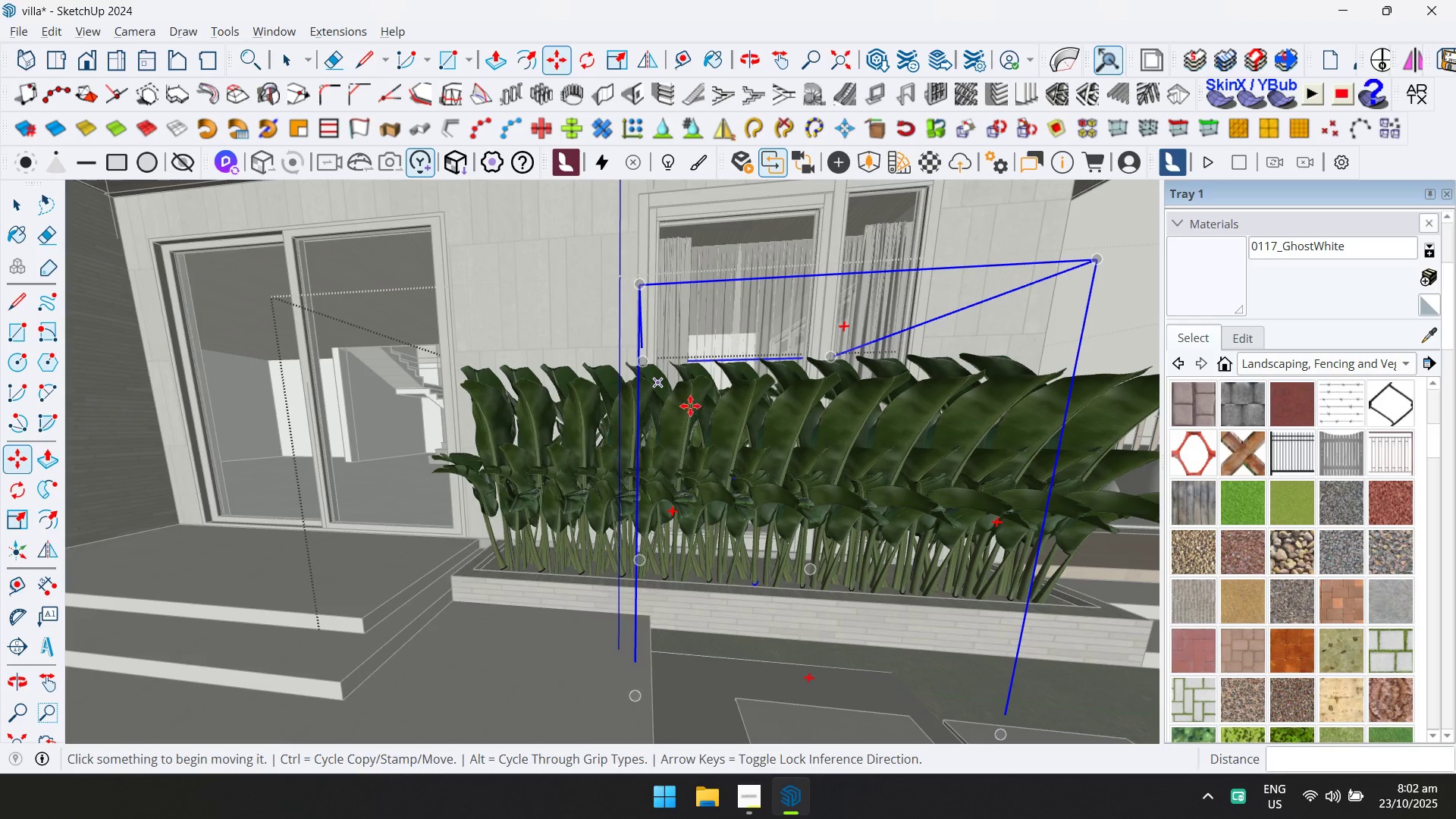 
hold_key(key=ShiftLeft, duration=0.63)
 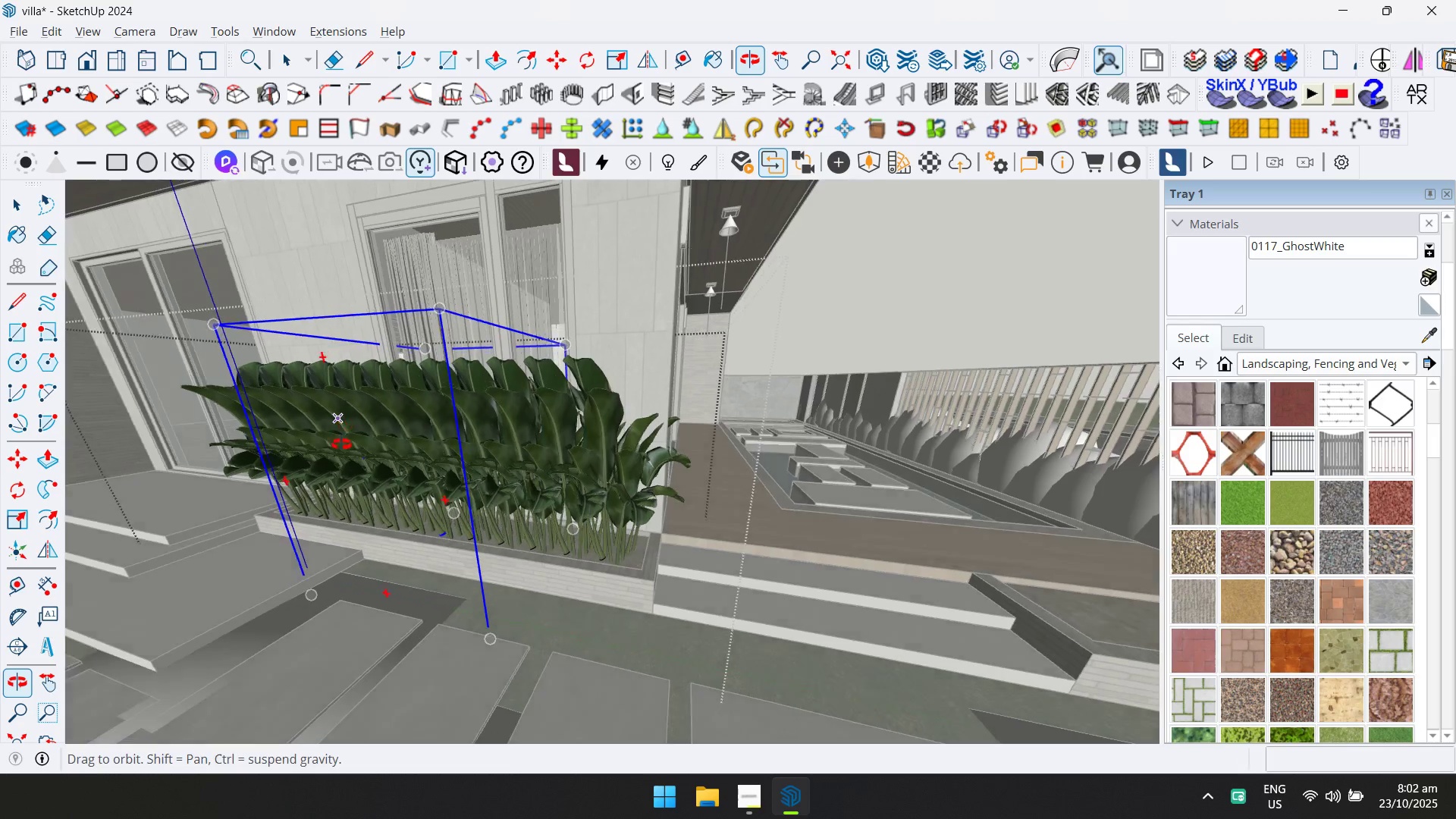 
key(Control+ControlLeft)
 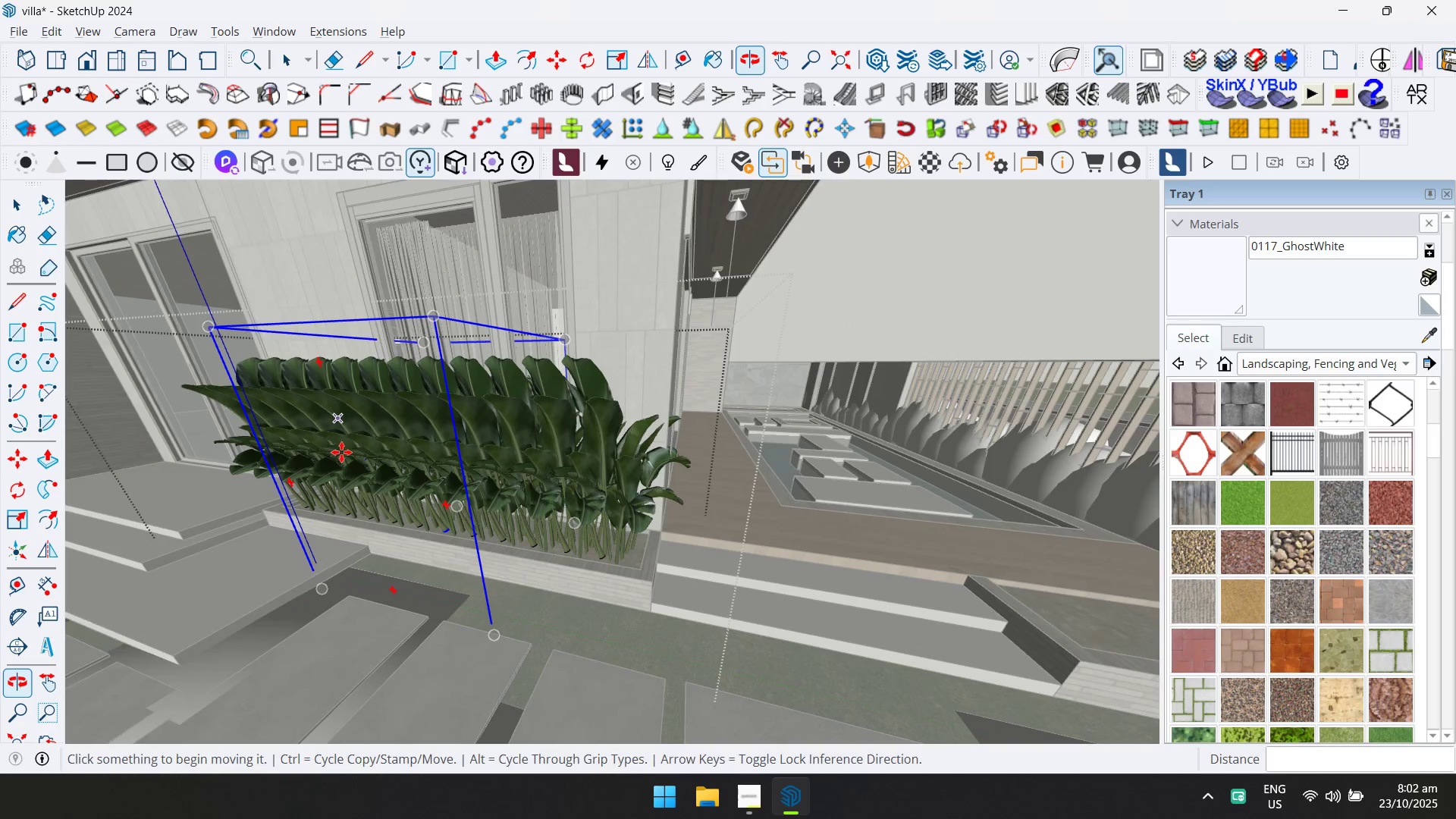 
key(Control+A)
 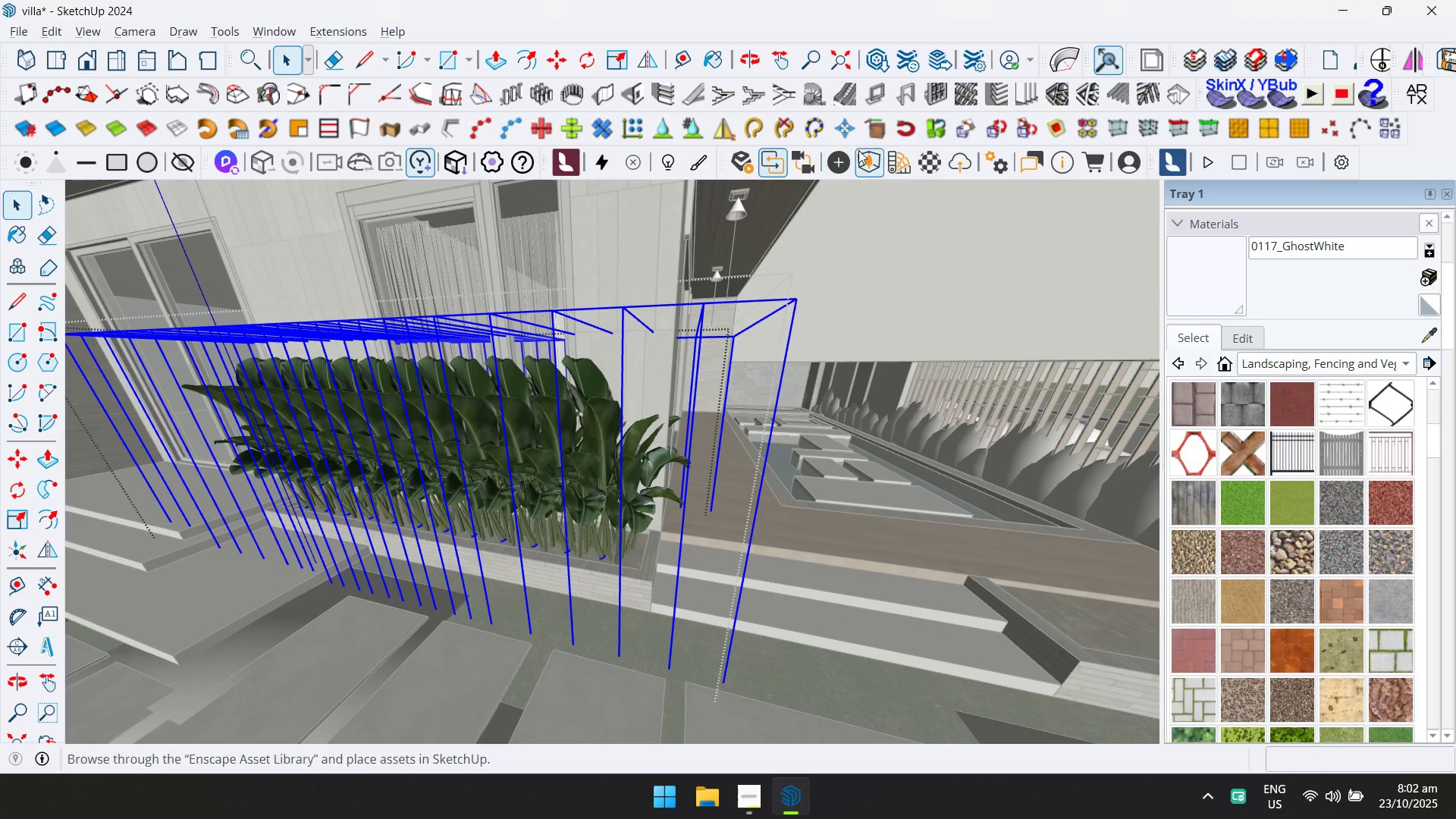 
left_click([965, 133])
 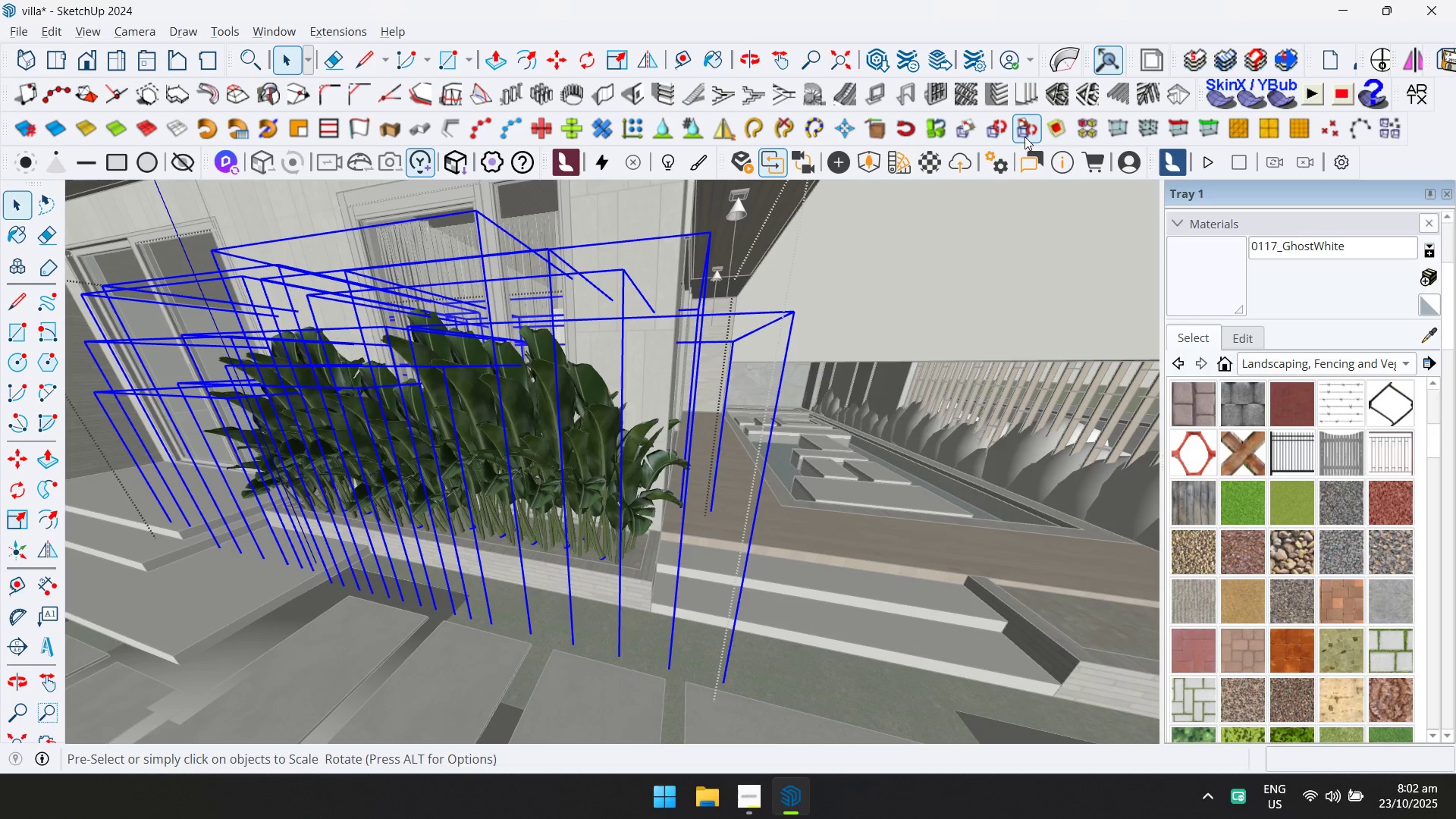 
double_click([1025, 136])
 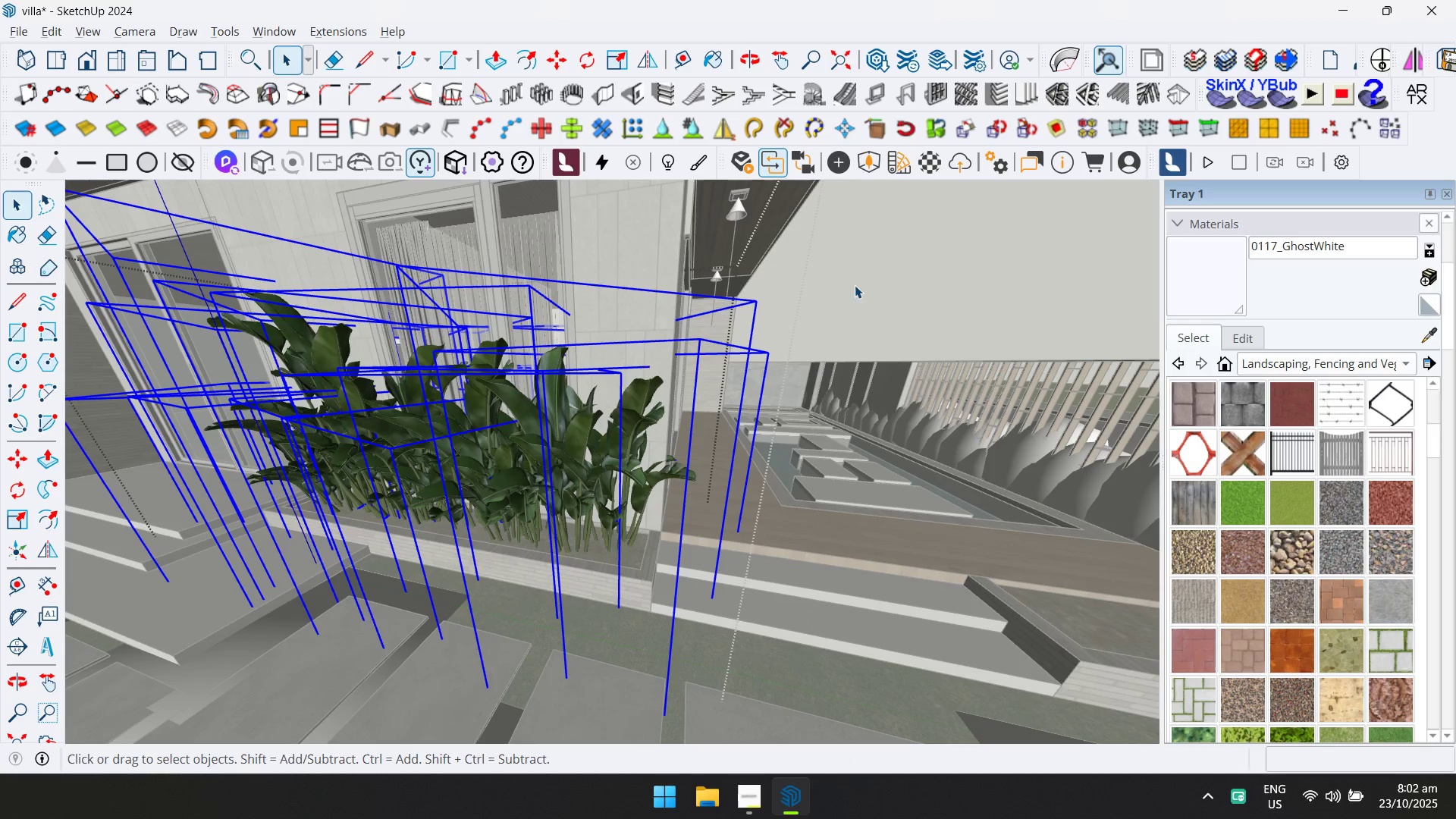 
key(Shift+ShiftLeft)
 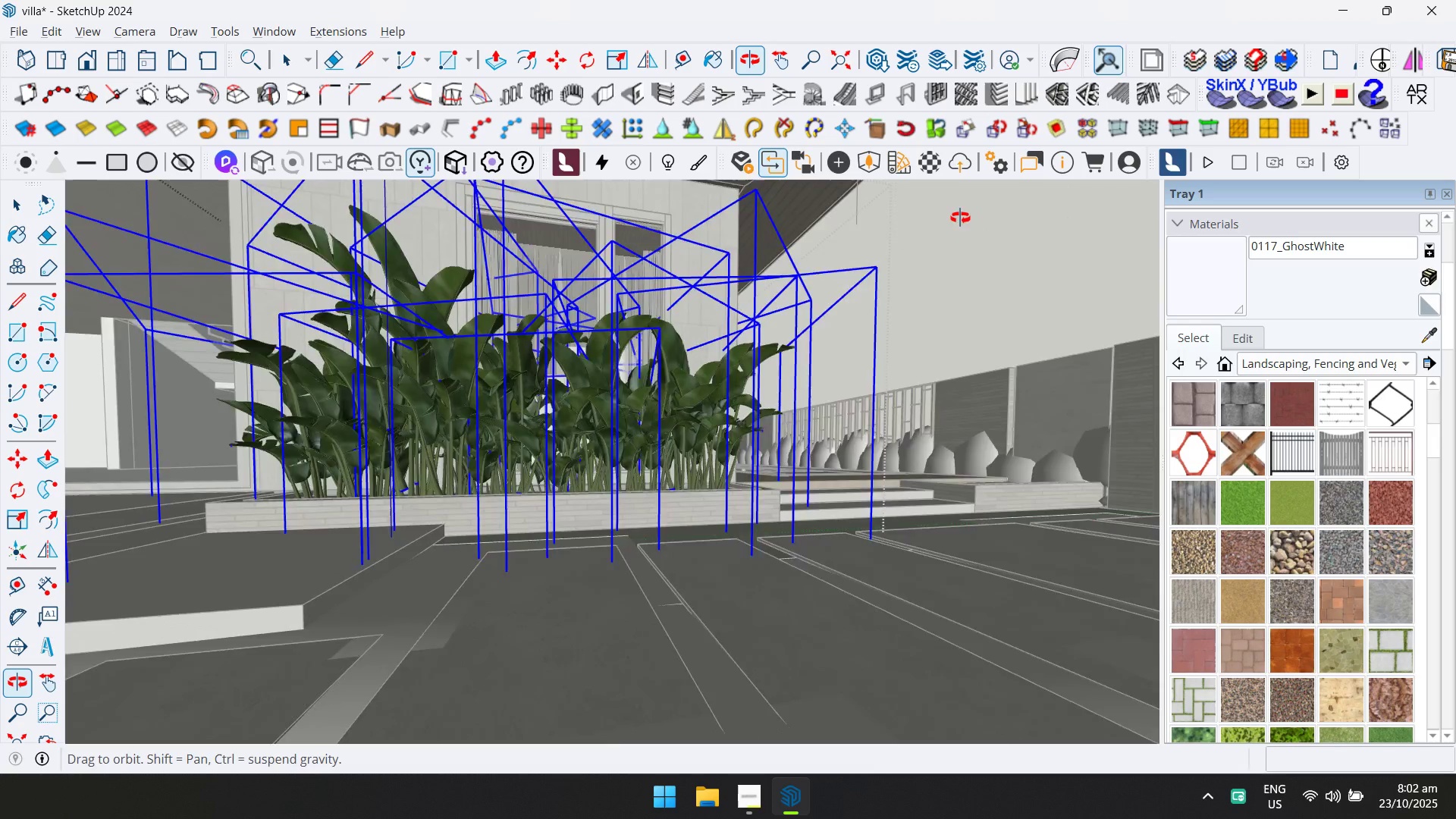 
scroll: coordinate [762, 624], scroll_direction: up, amount: 23.0
 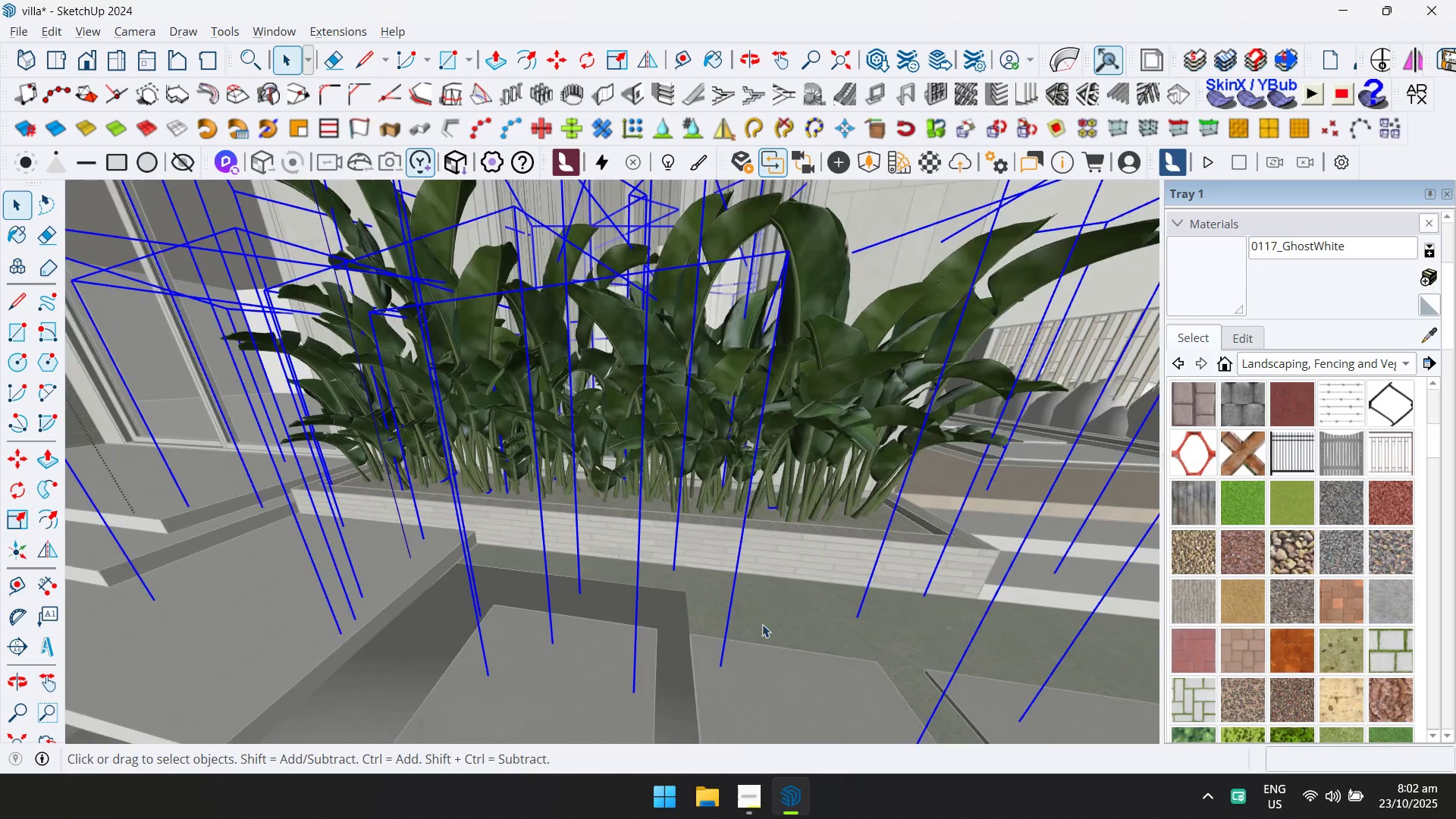 
key(M)
 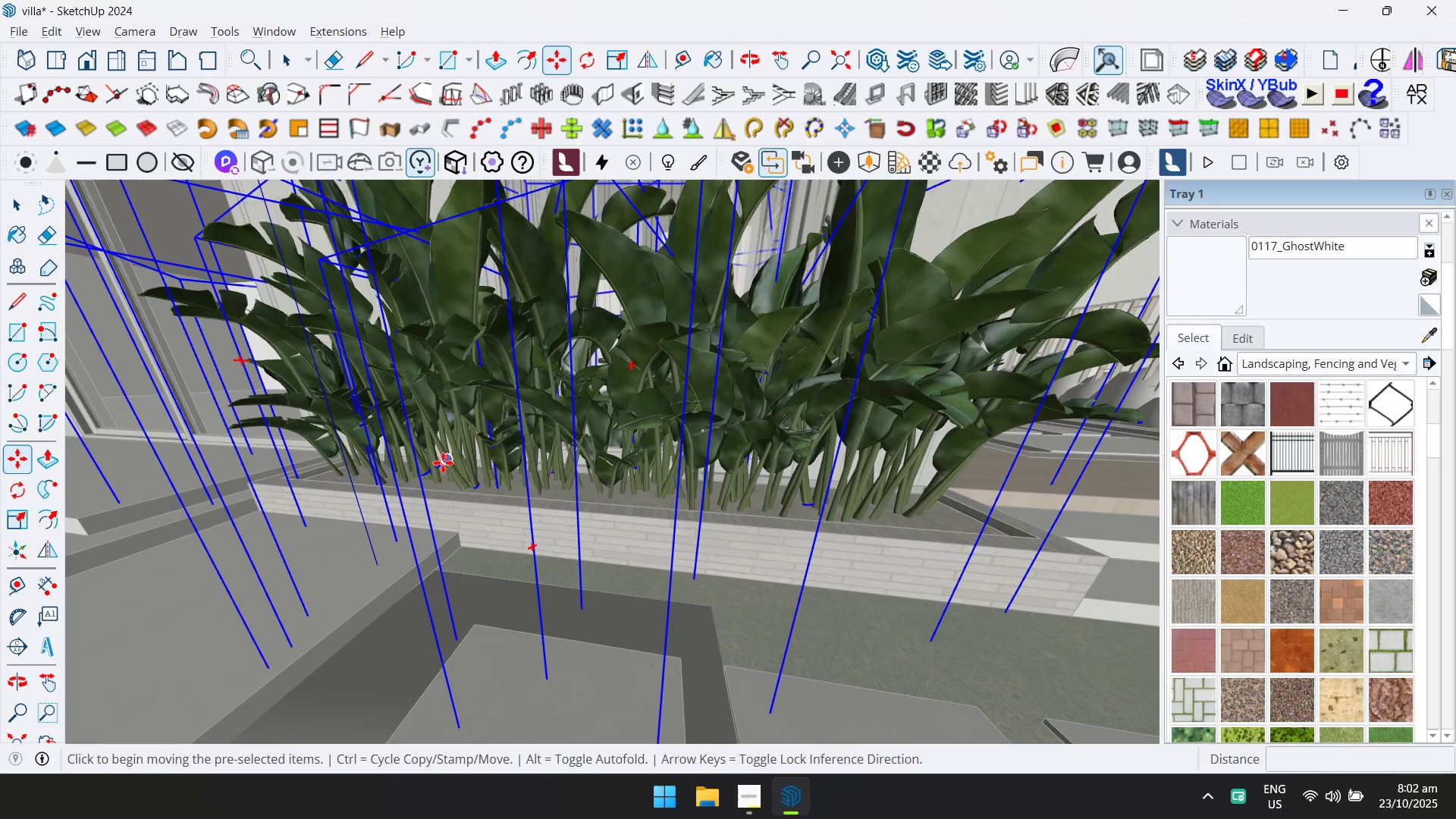 
left_click([799, 617])
 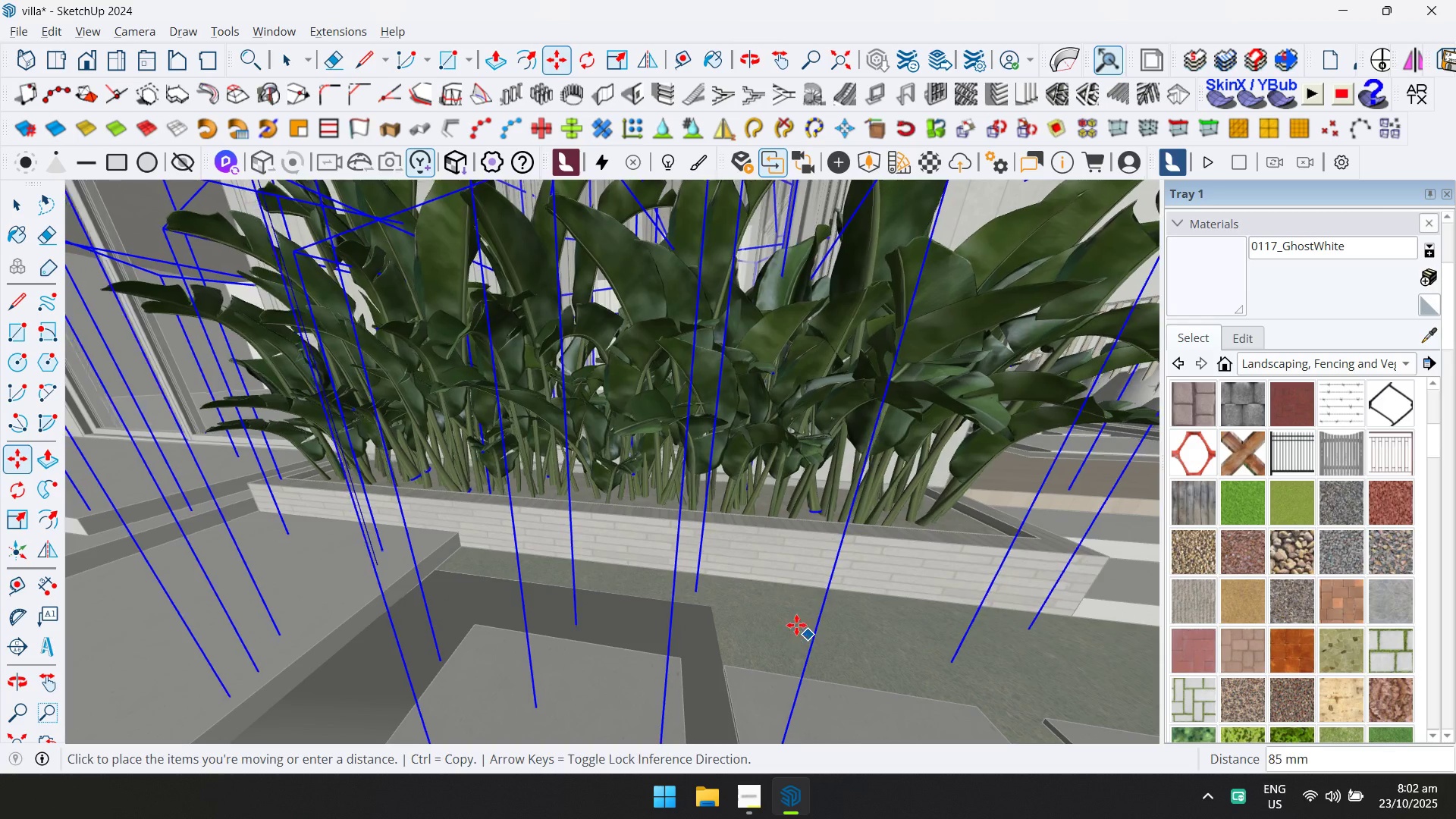 
key(ArrowLeft)
 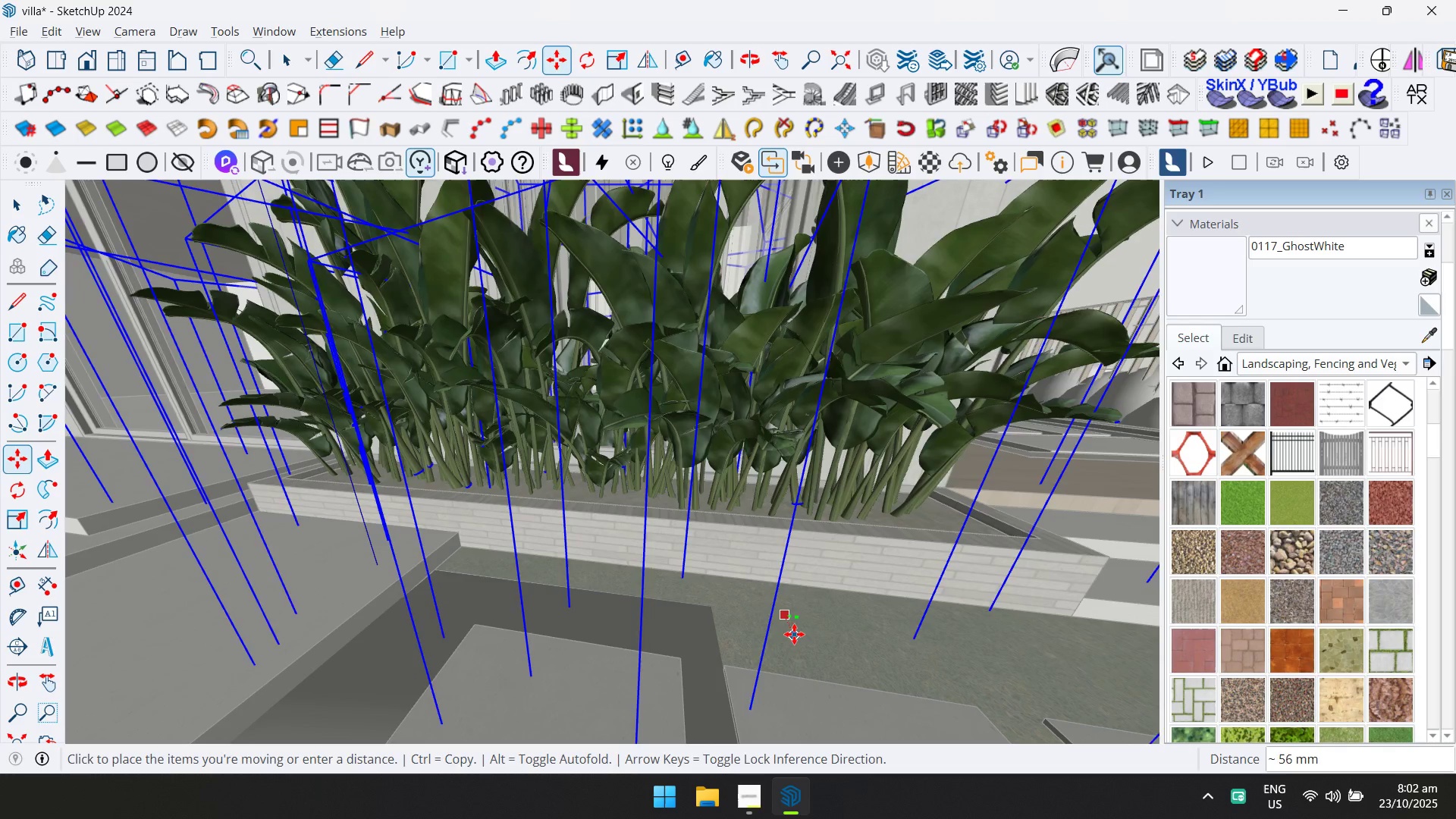 
key(ArrowUp)
 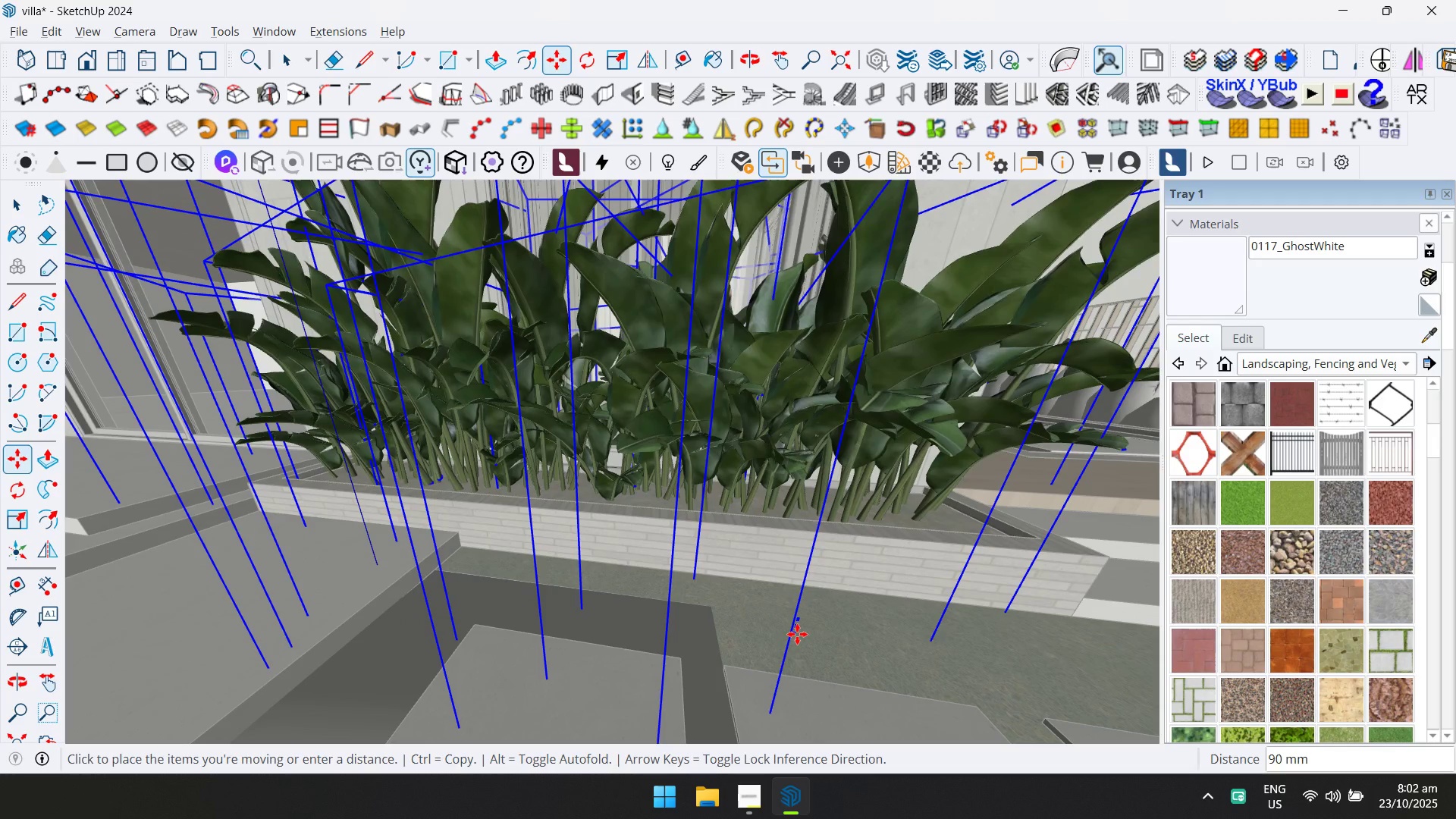 
left_click([797, 634])
 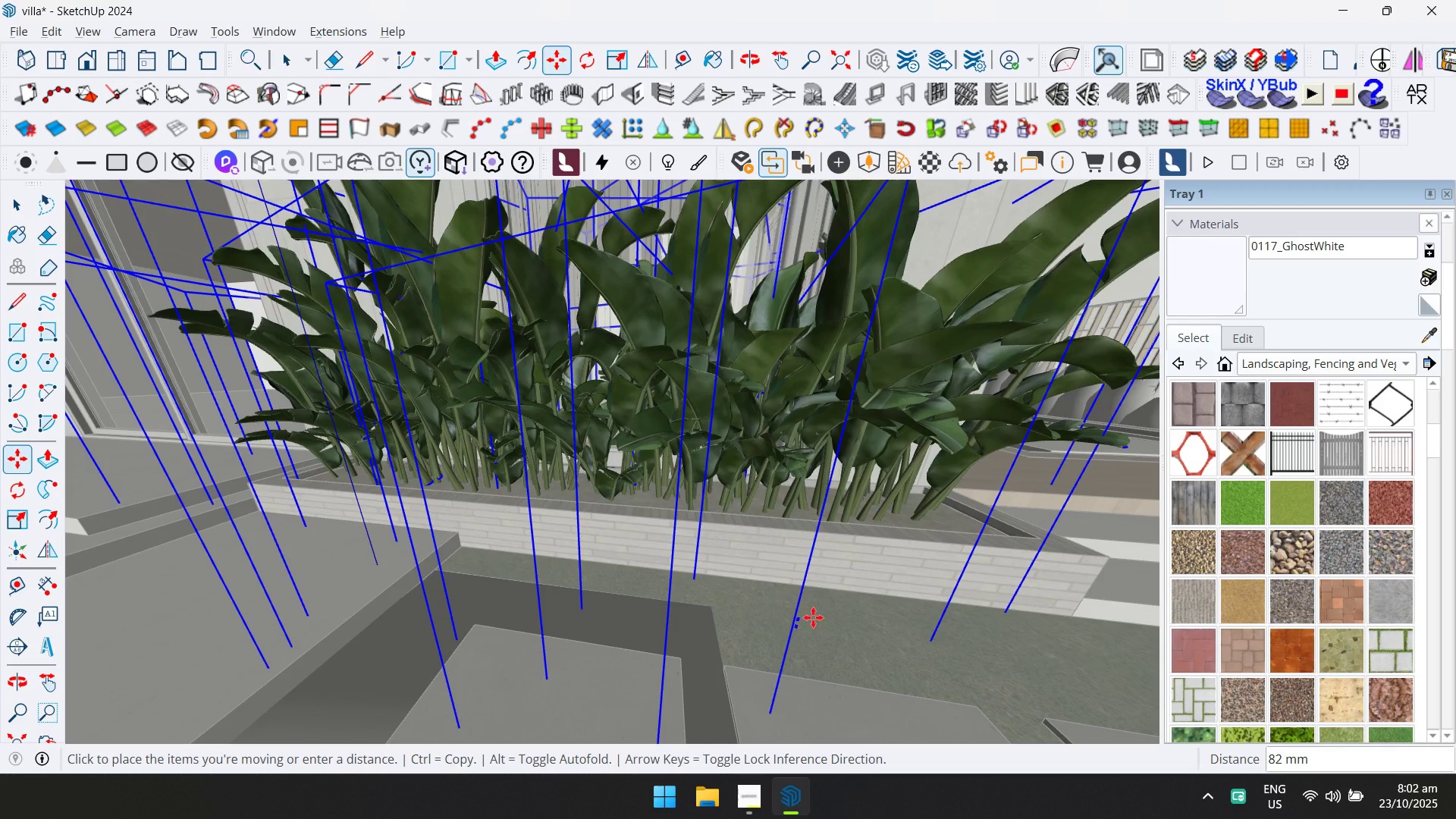 
scroll: coordinate [770, 529], scroll_direction: down, amount: 13.0
 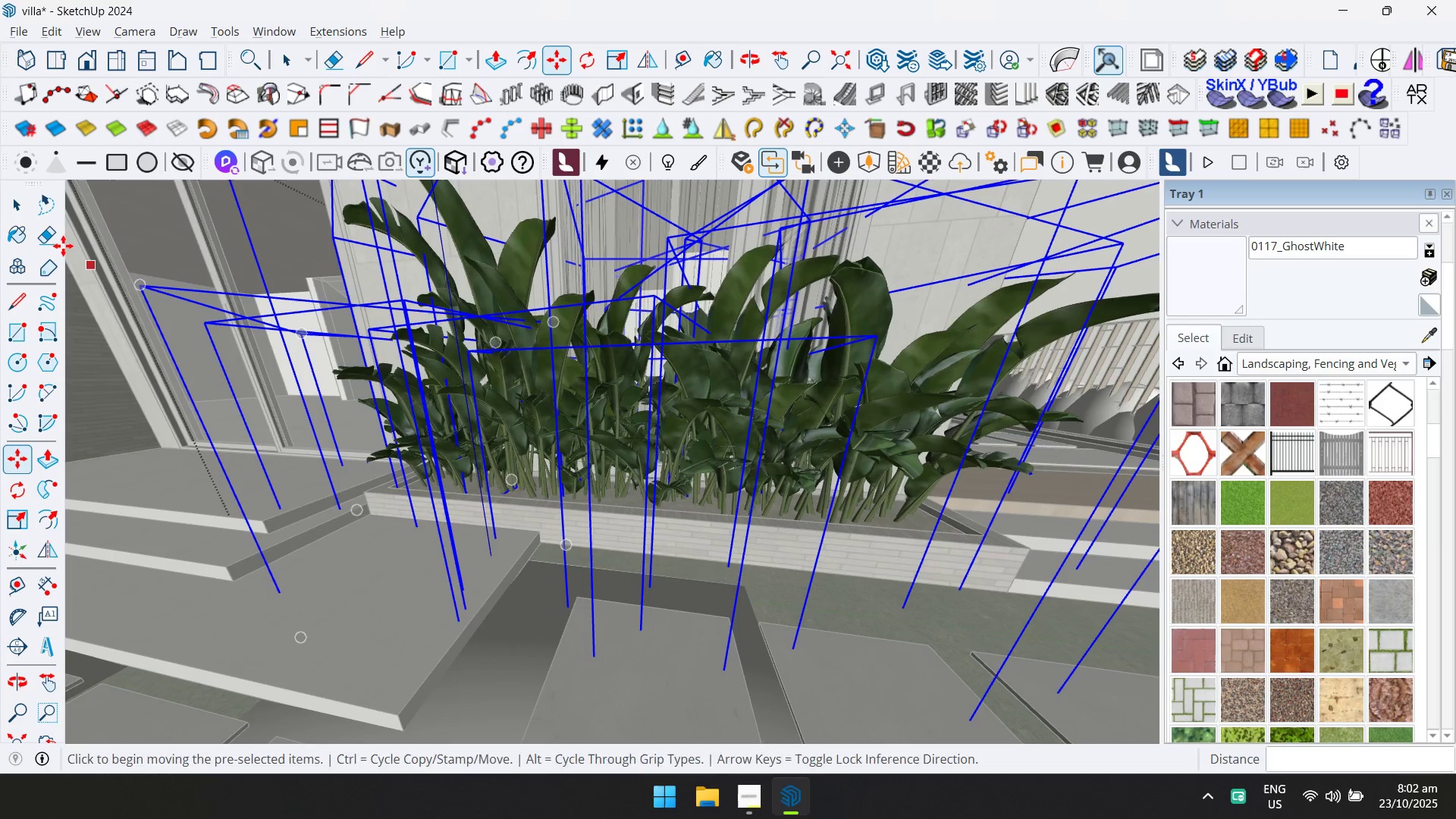 
left_click([19, 206])
 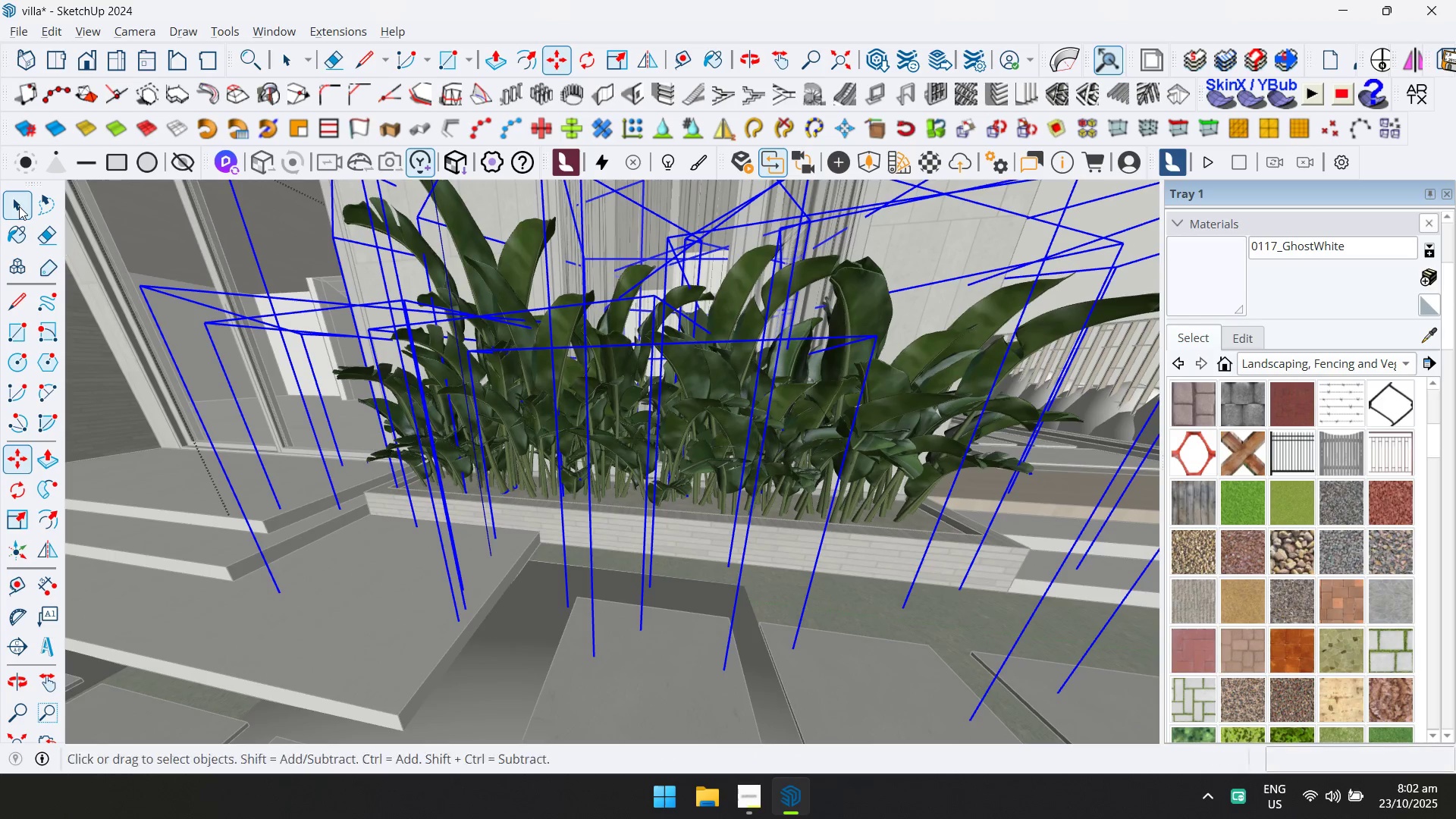 
key(Escape)
 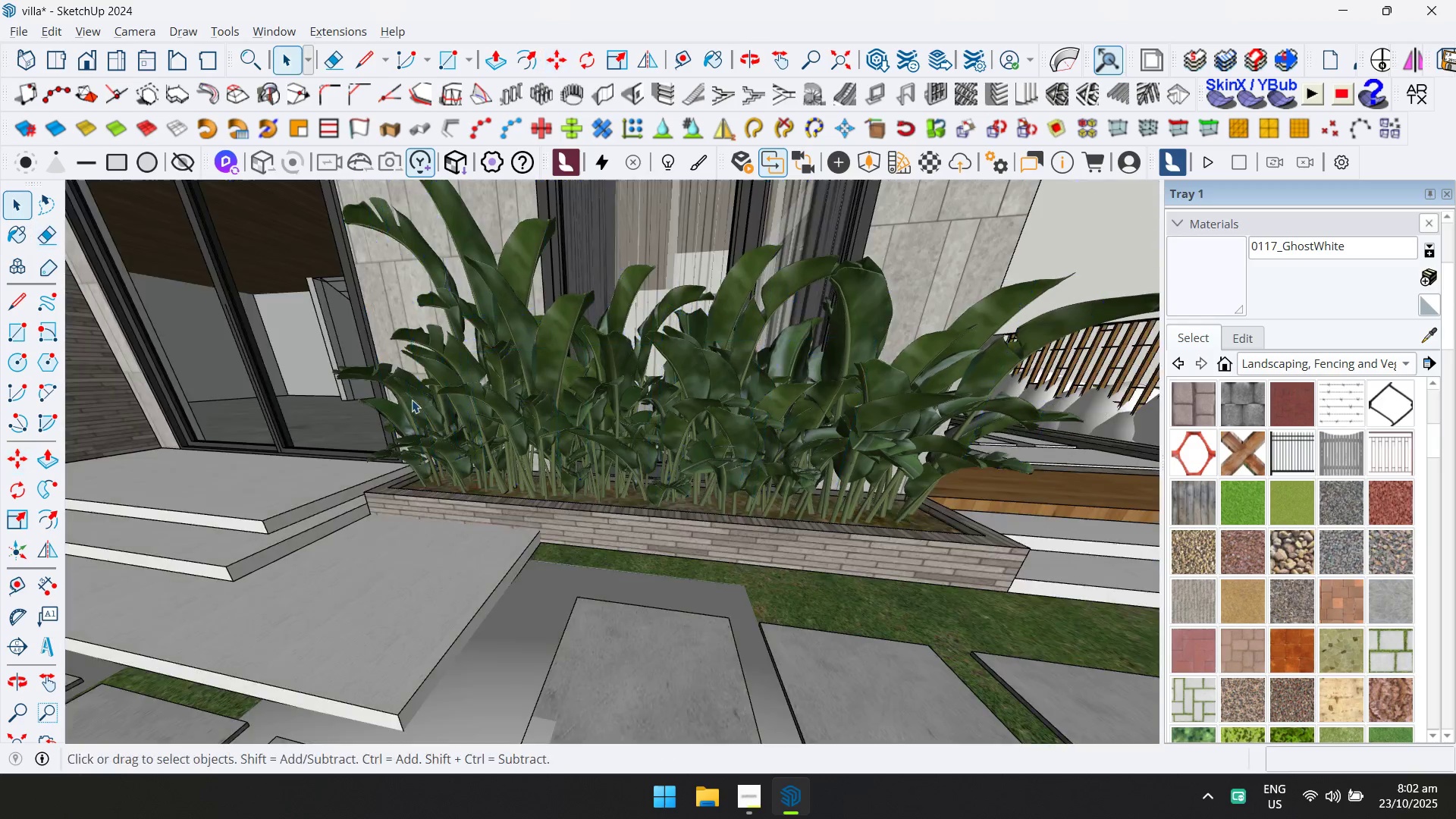 
key(Escape)
 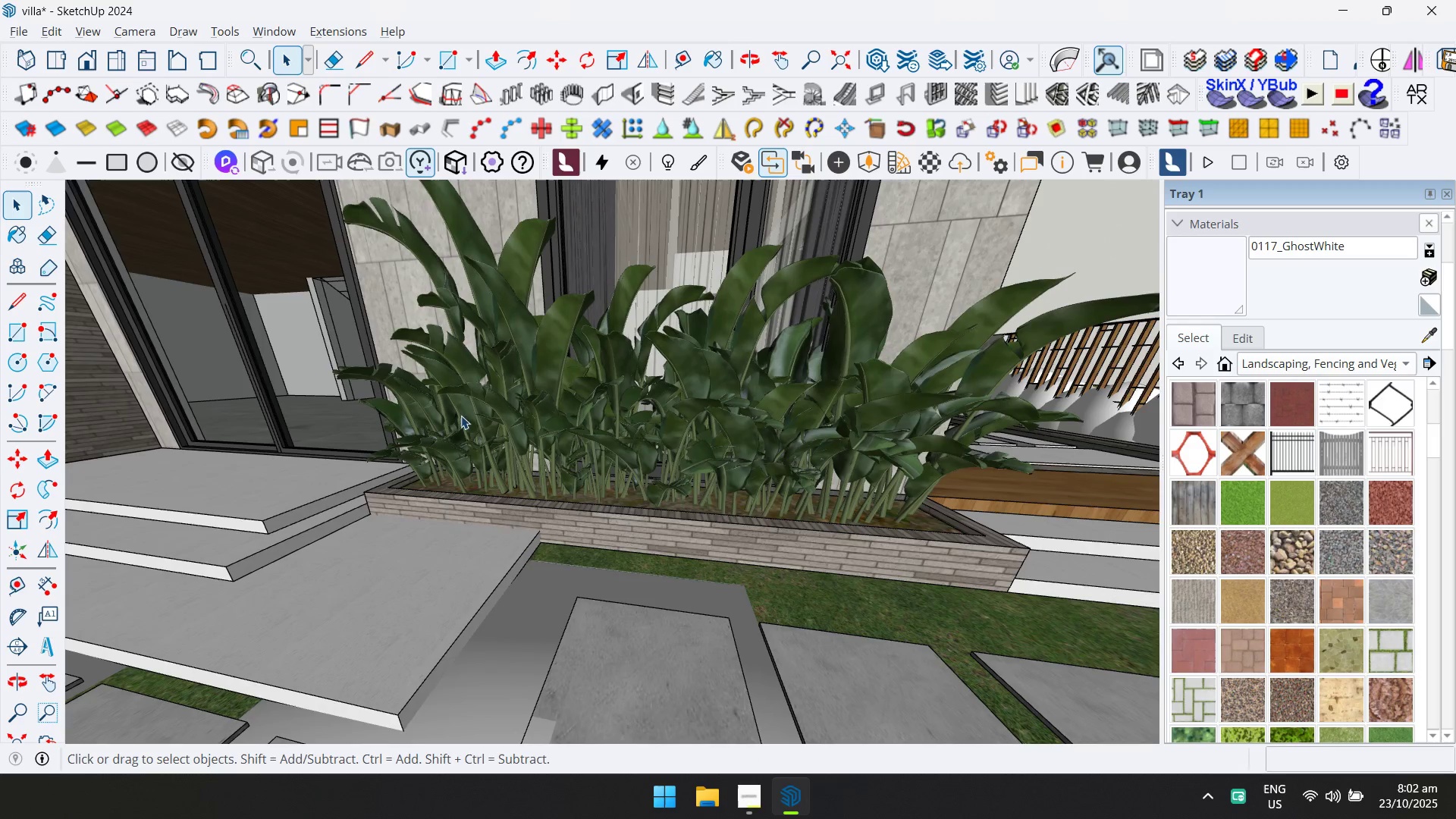 
scroll: coordinate [627, 388], scroll_direction: down, amount: 22.0
 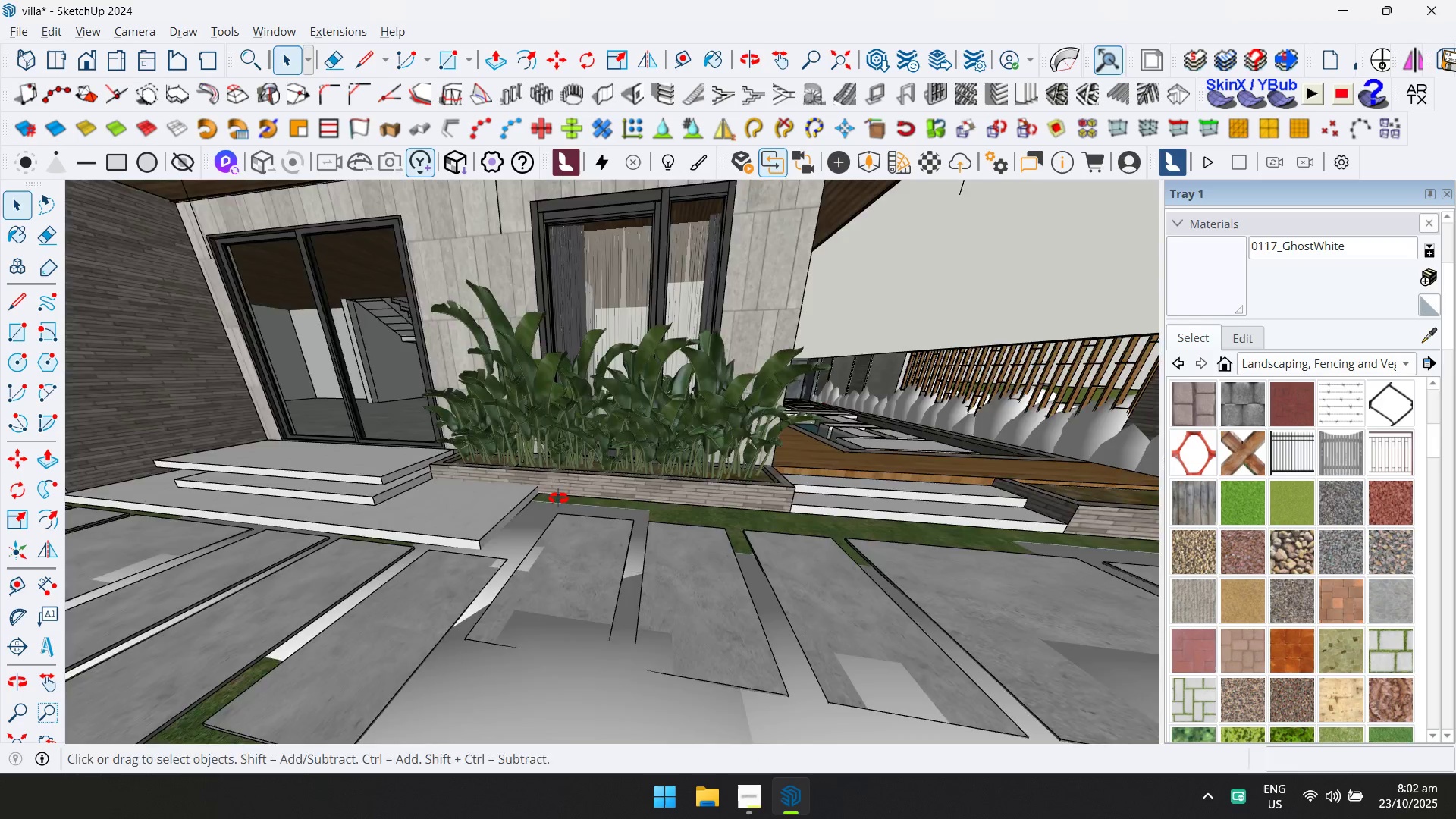 
key(Escape)
 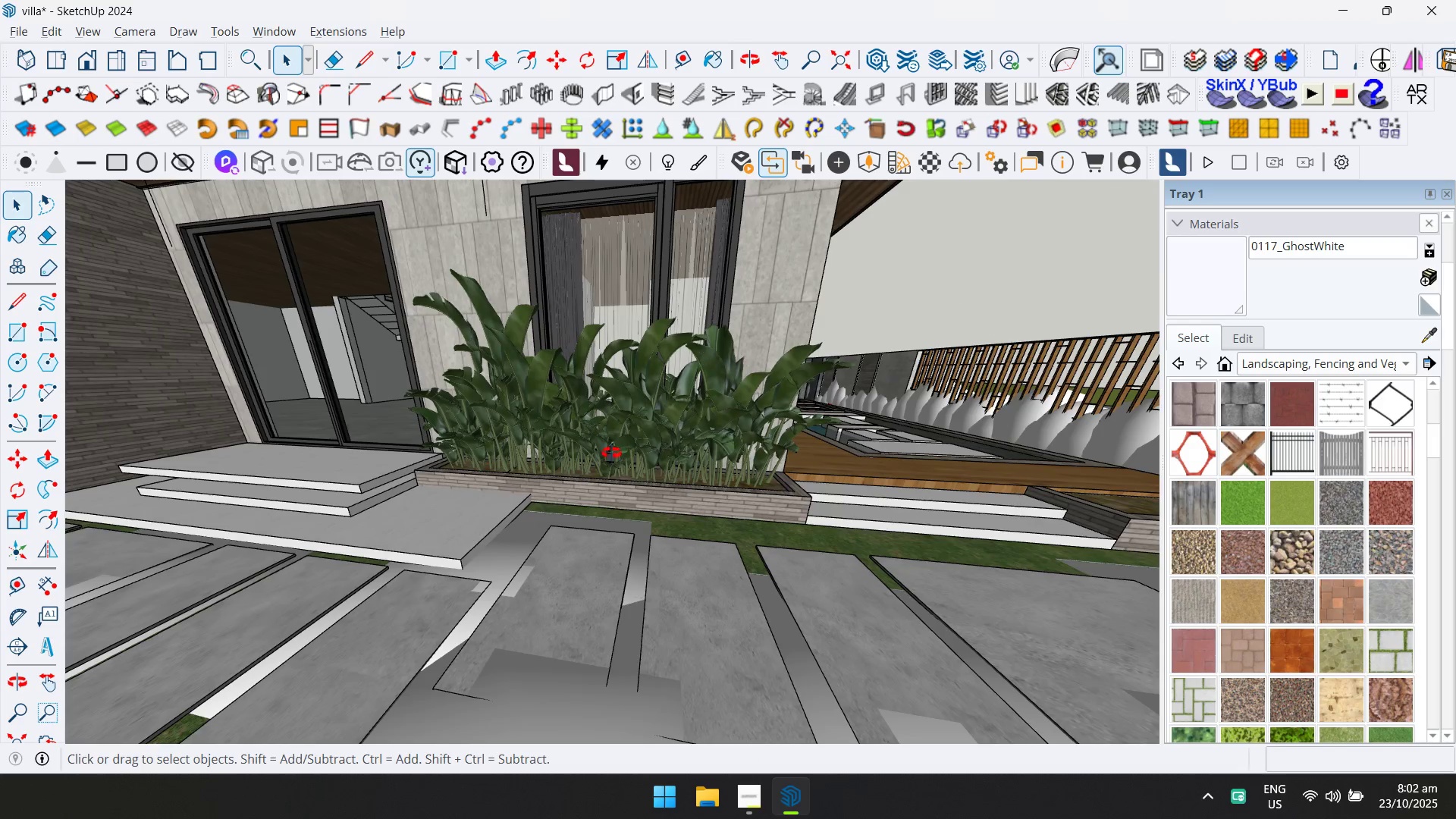 
hold_key(key=ShiftLeft, duration=0.42)
 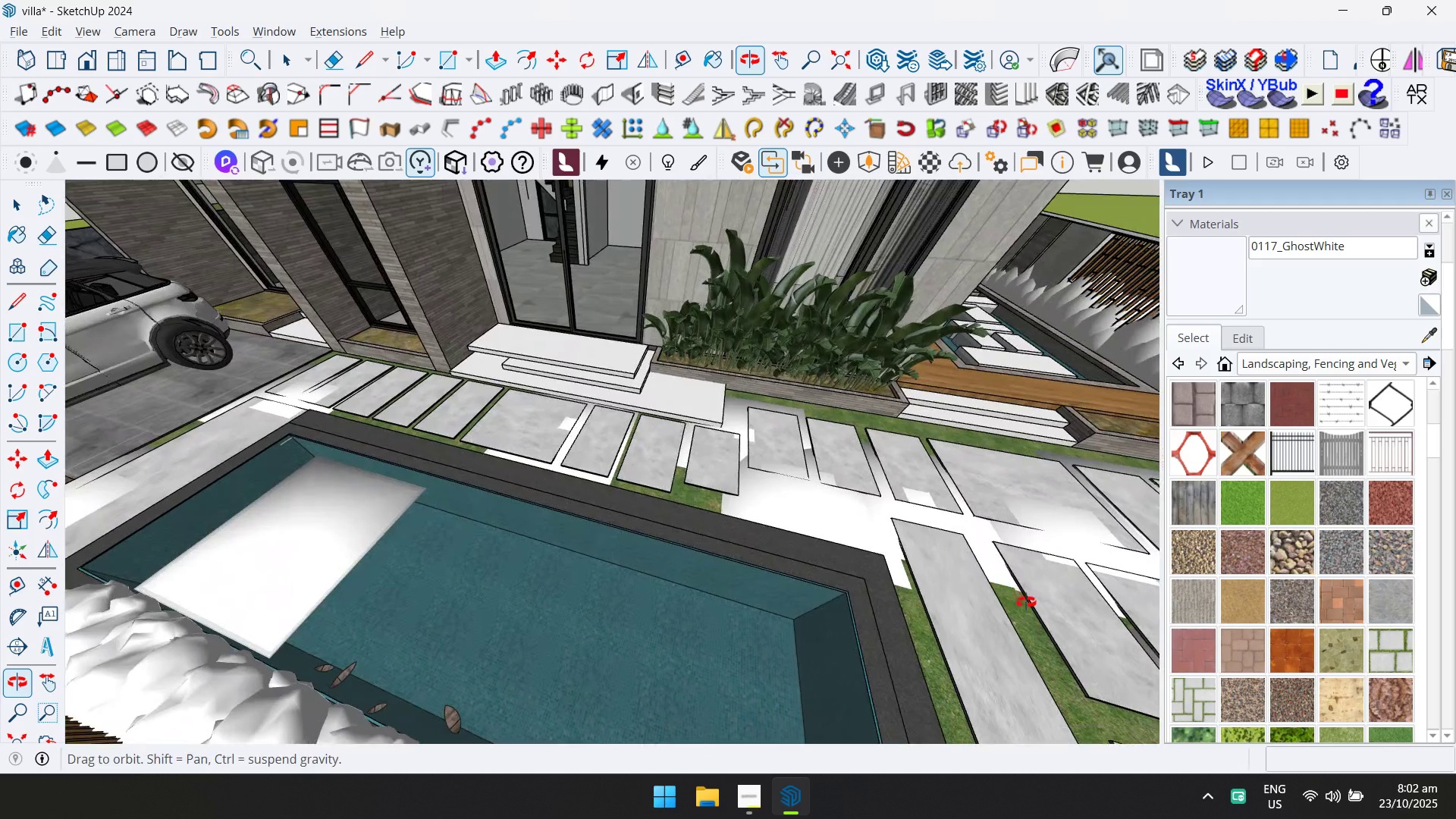 
scroll: coordinate [867, 425], scroll_direction: down, amount: 3.0
 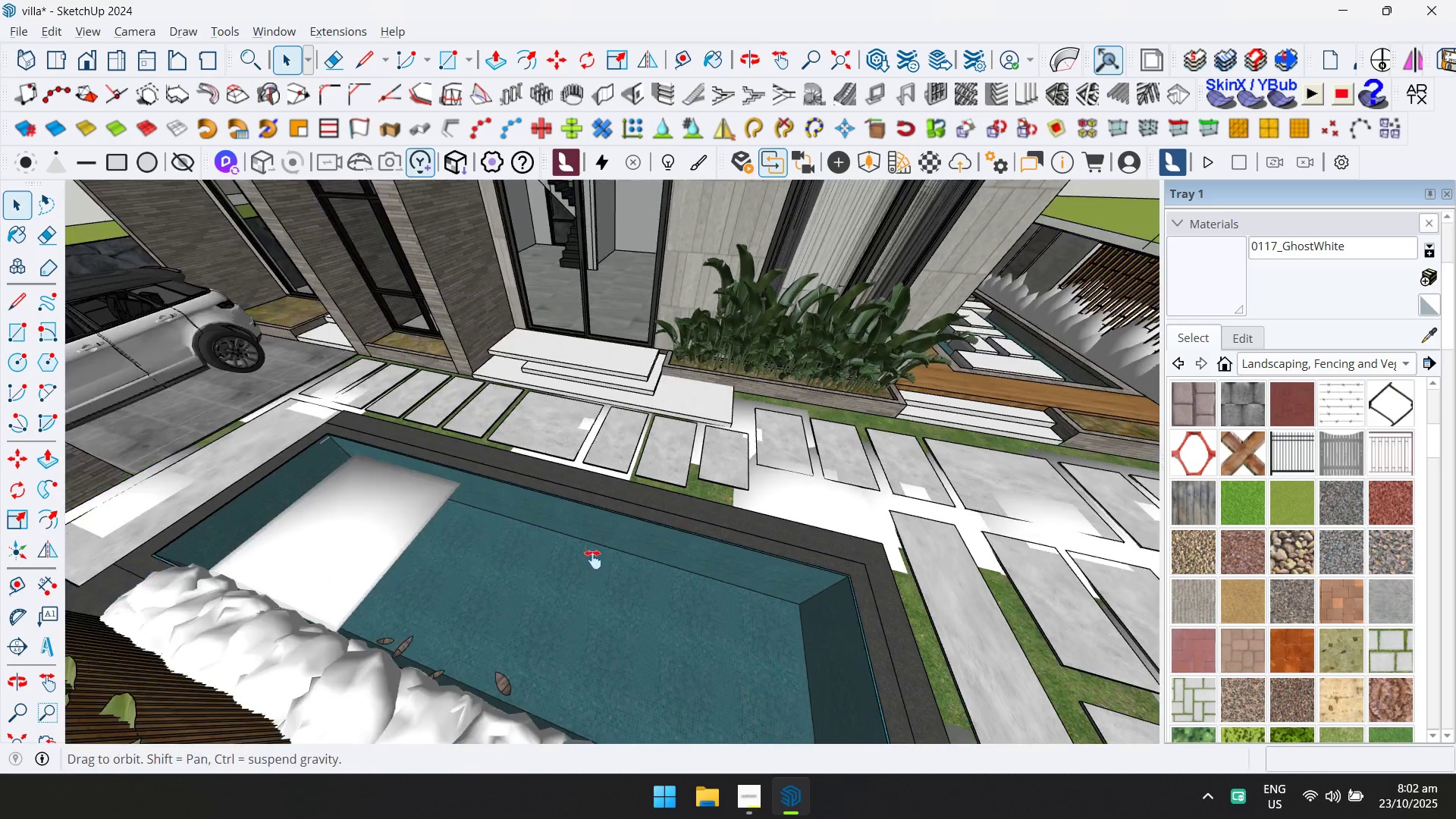 
hold_key(key=ShiftLeft, duration=0.82)
 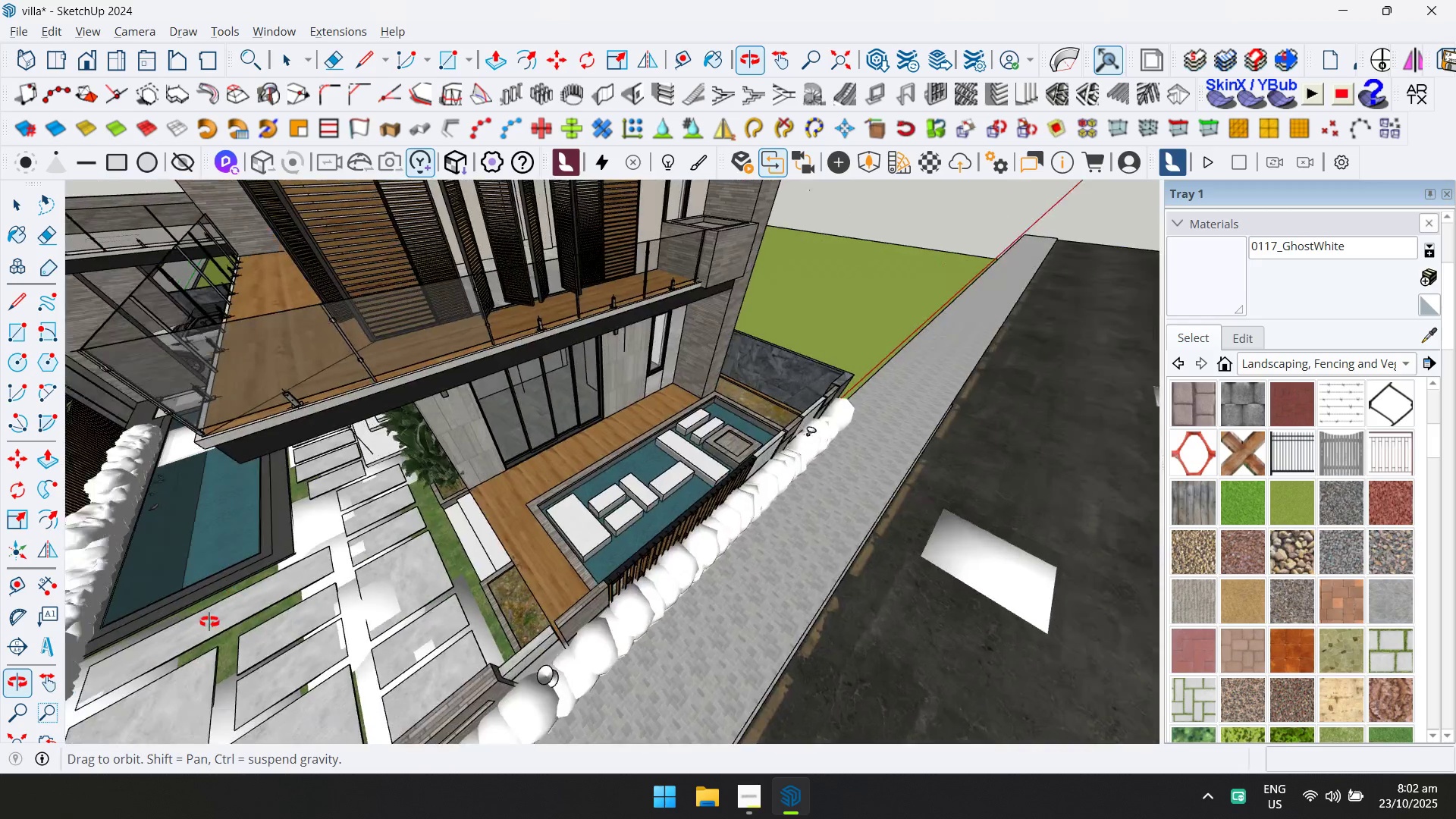 
hold_key(key=ShiftLeft, duration=0.45)
 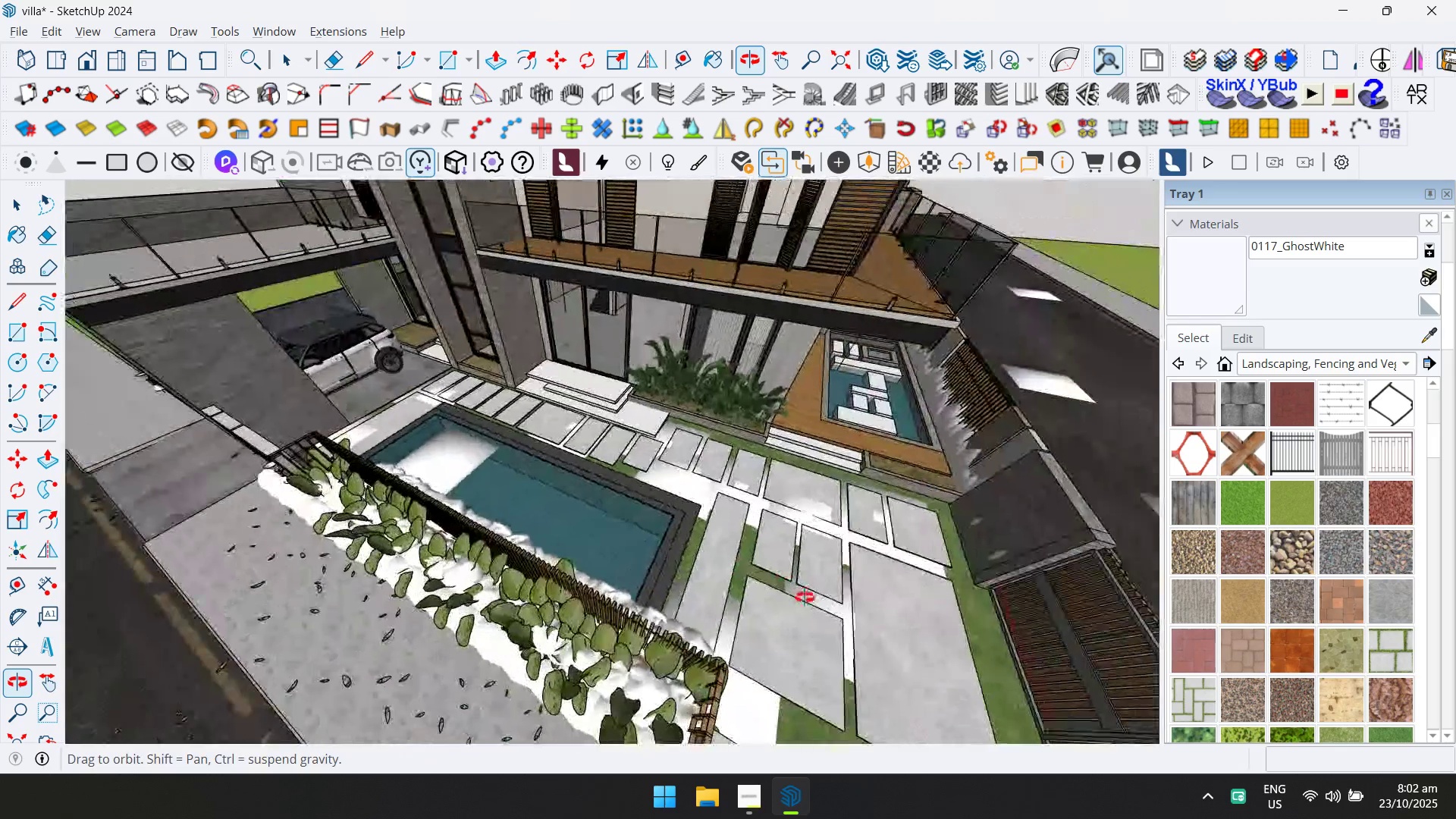 
scroll: coordinate [791, 432], scroll_direction: up, amount: 13.0
 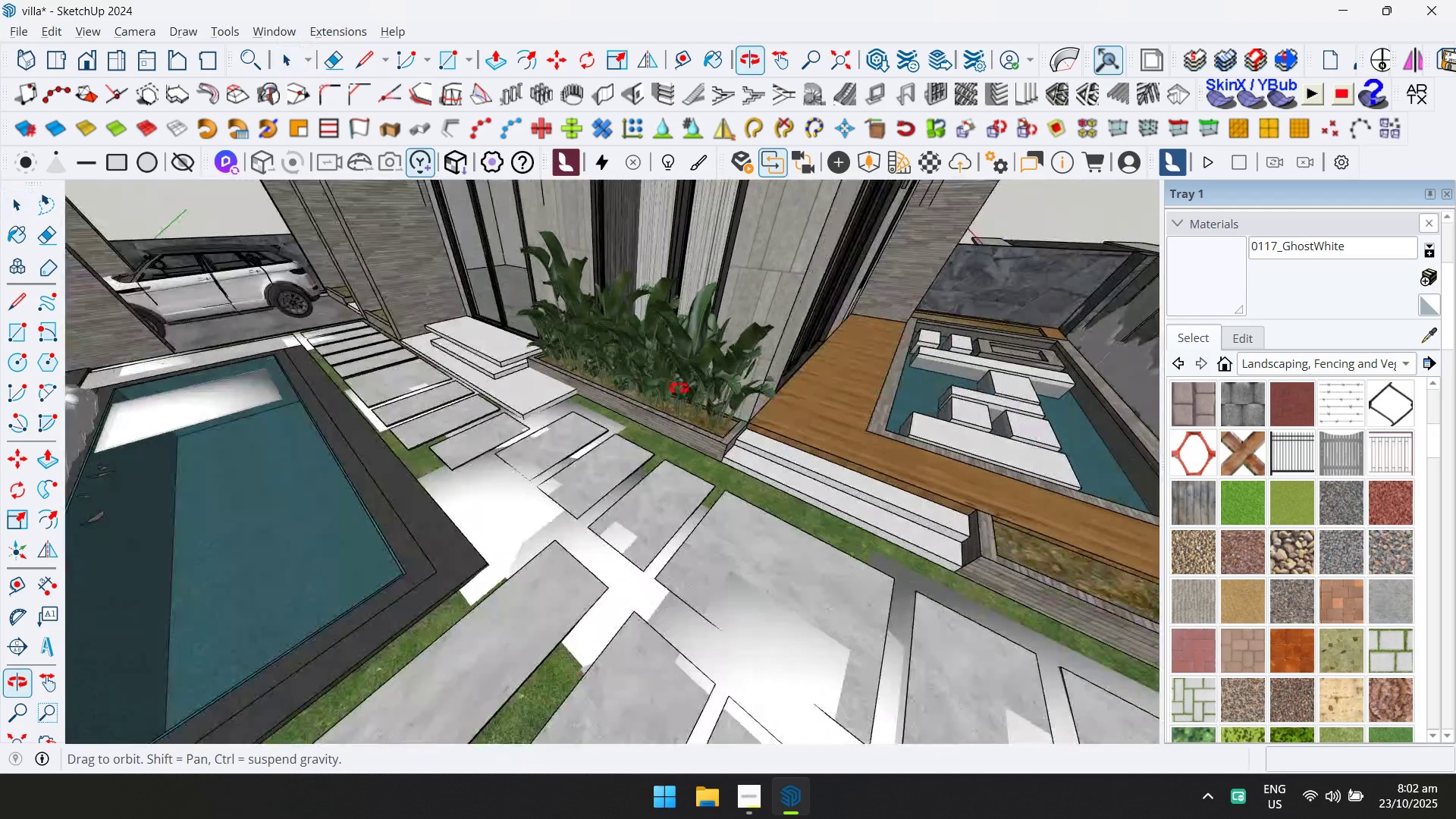 
hold_key(key=ShiftLeft, duration=0.49)
 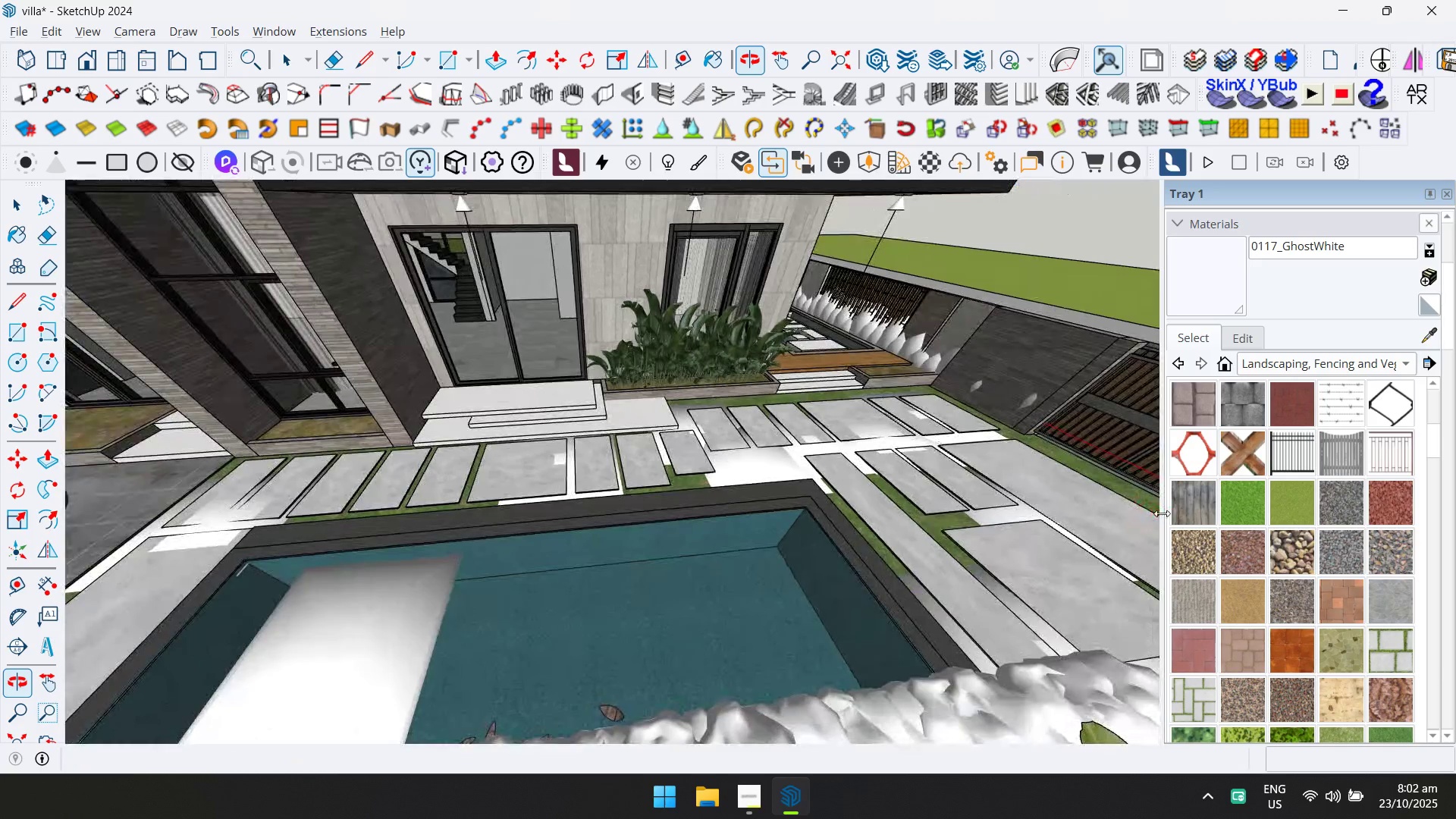 
hold_key(key=ShiftLeft, duration=0.8)
 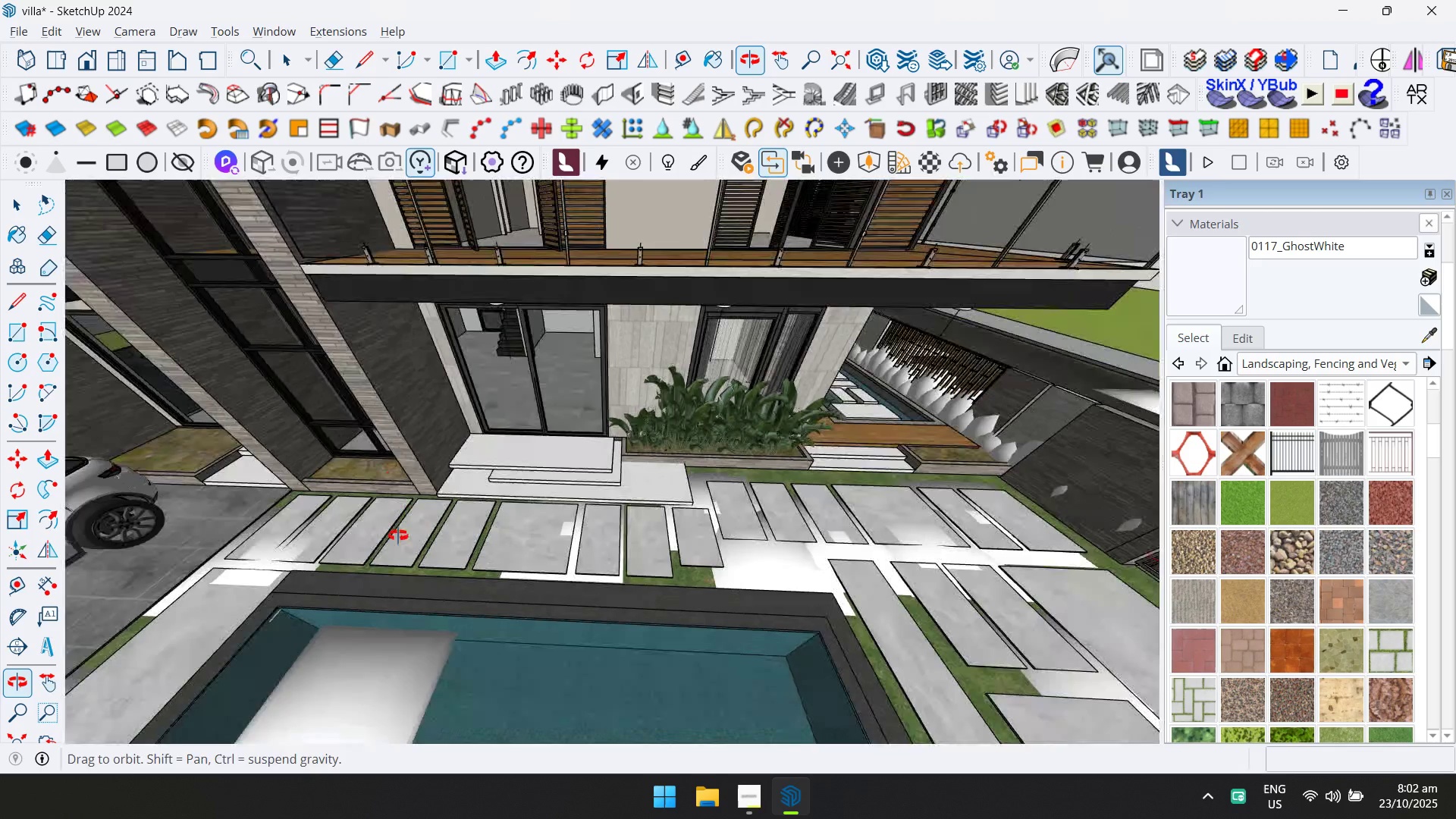 
scroll: coordinate [592, 541], scroll_direction: down, amount: 9.0
 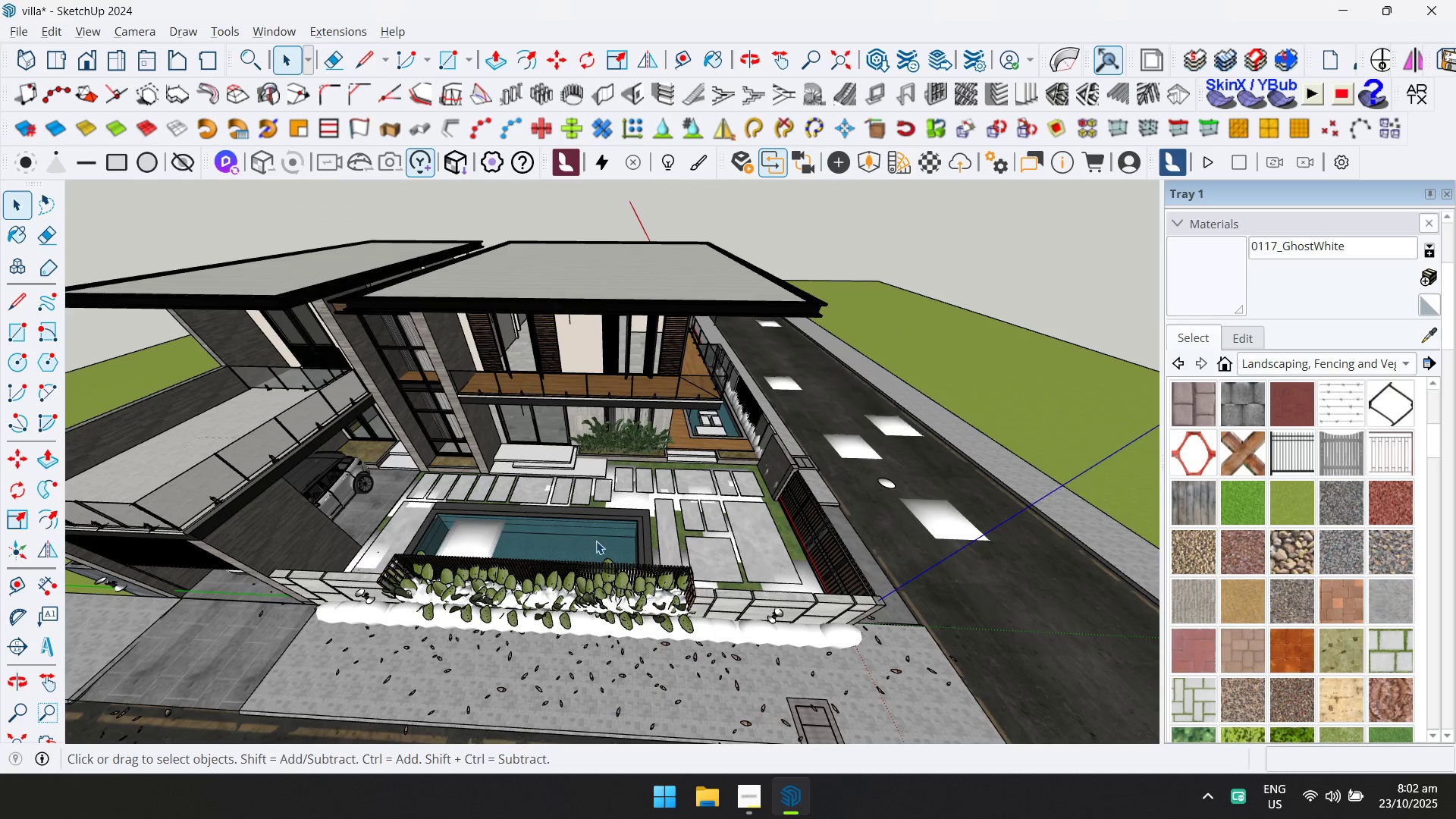 
hold_key(key=ShiftLeft, duration=0.36)
 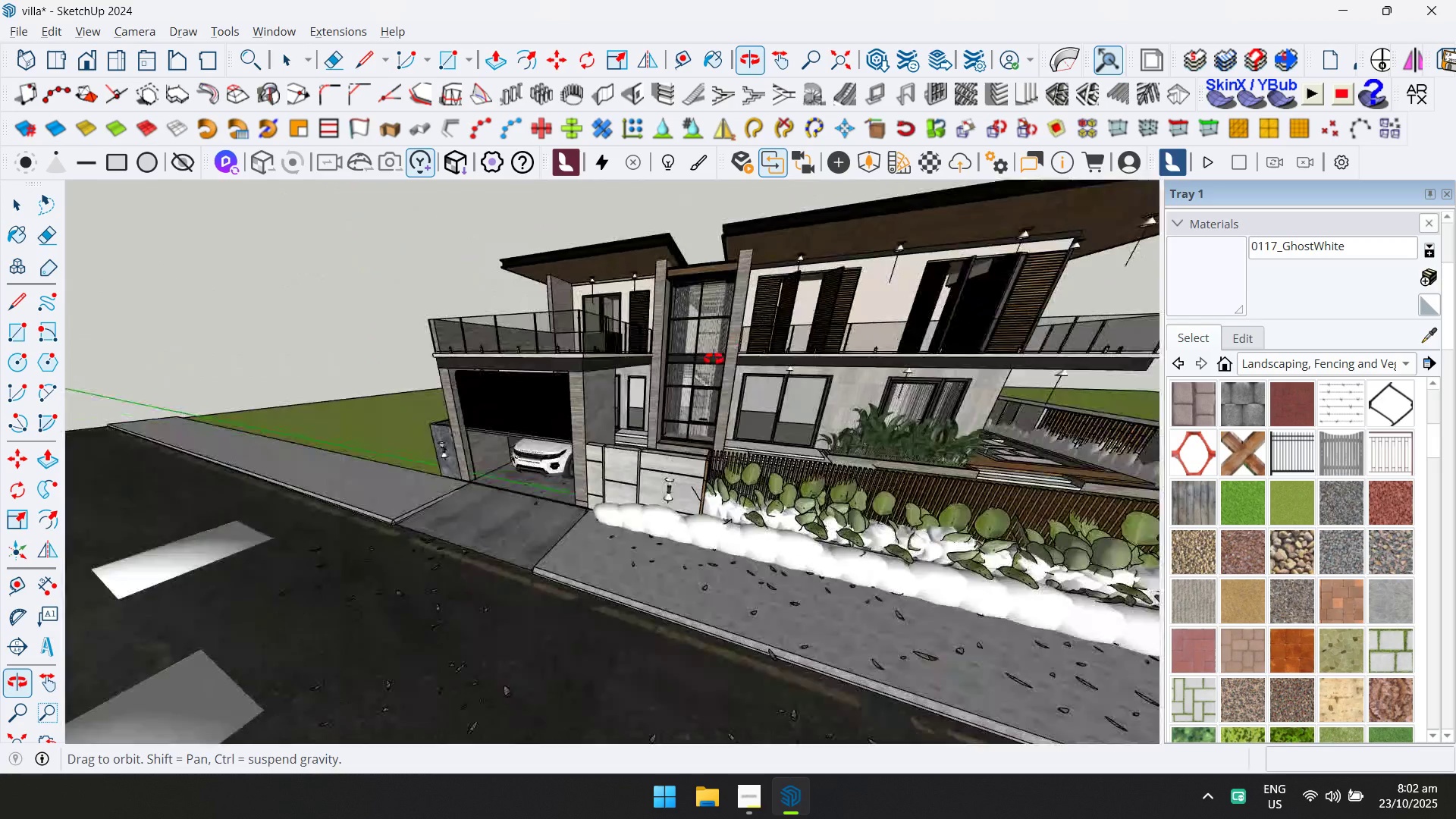 
hold_key(key=ShiftLeft, duration=0.41)
 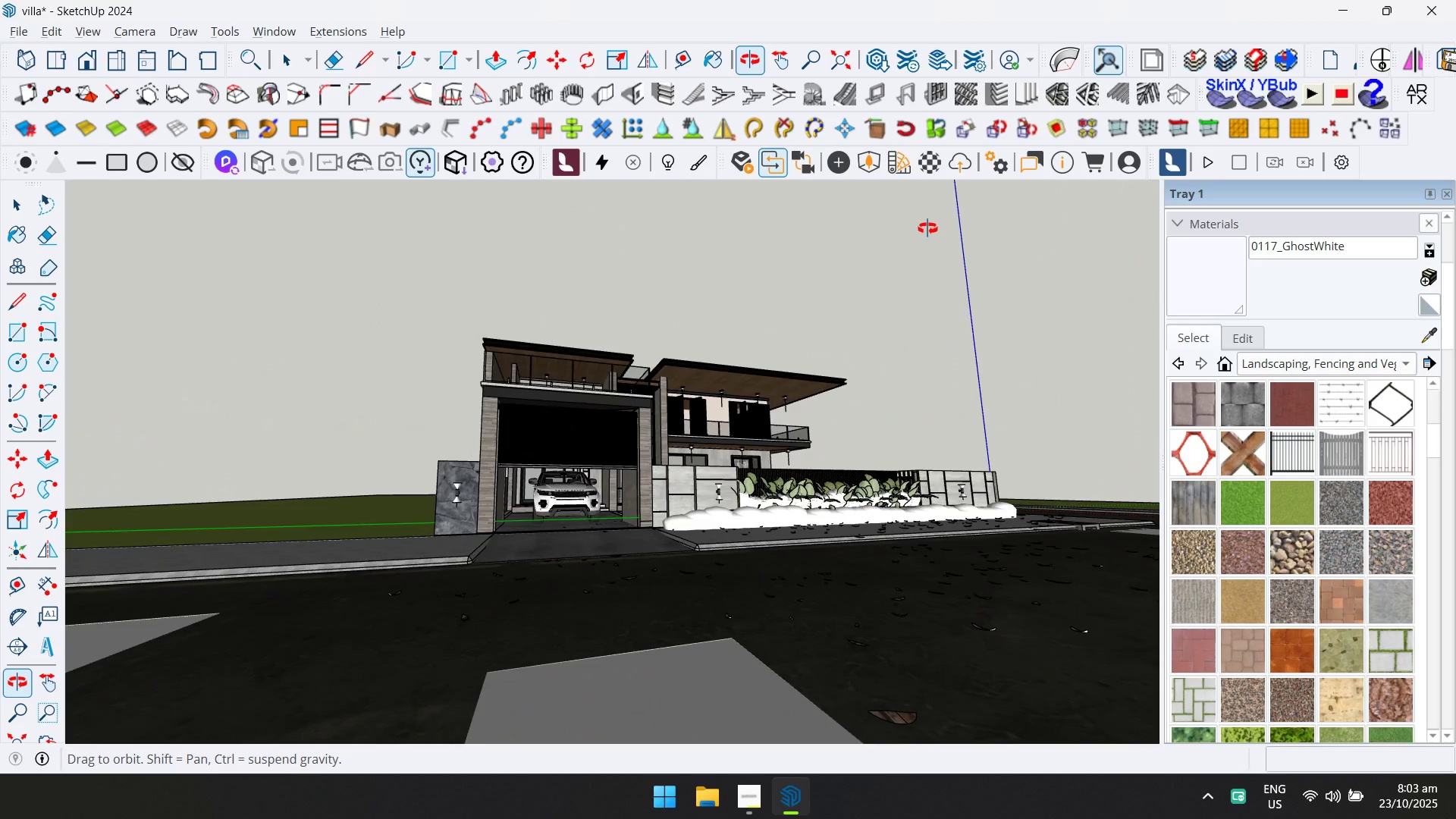 
scroll: coordinate [775, 411], scroll_direction: up, amount: 24.0
 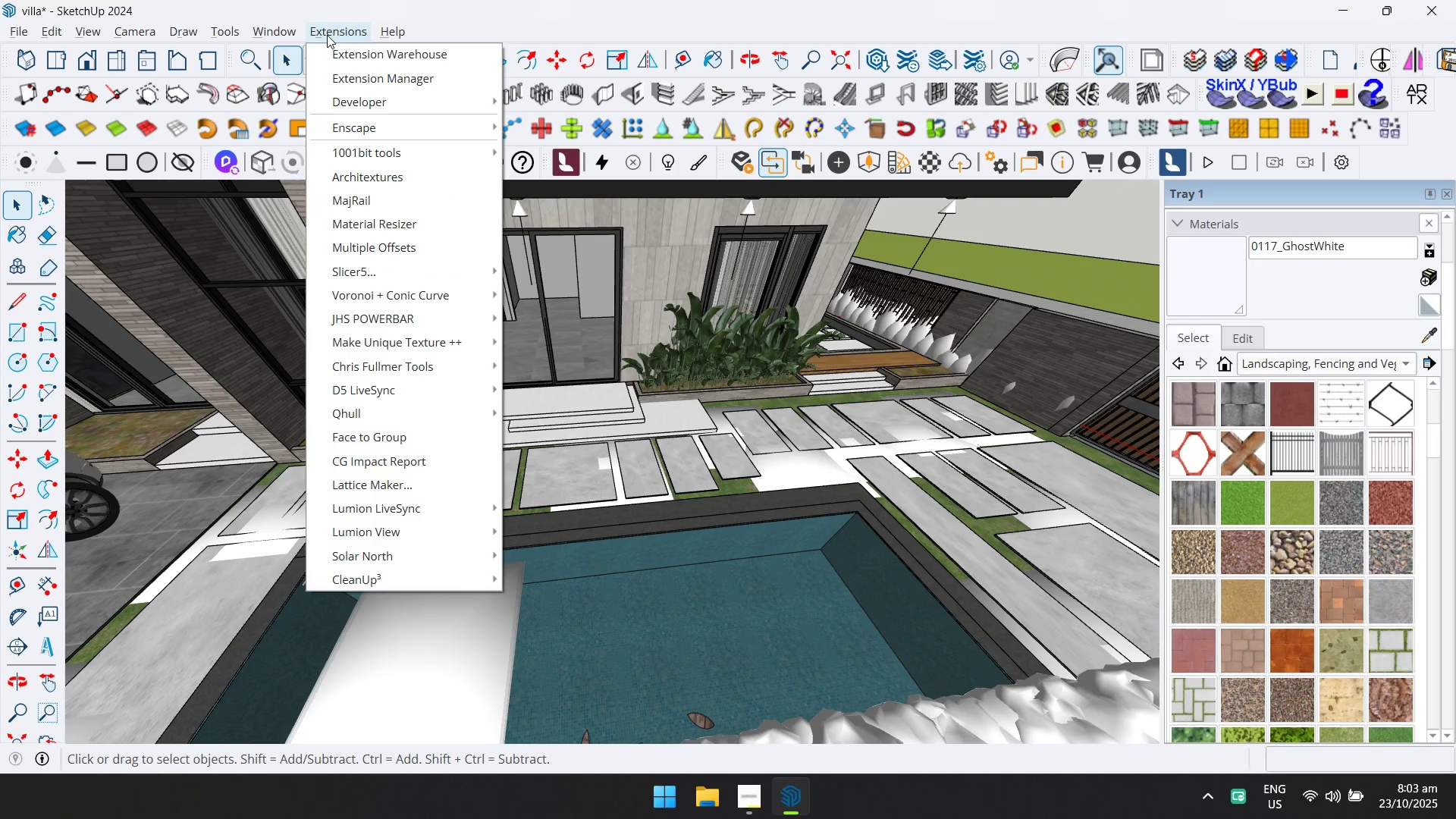 
left_click([375, 218])
 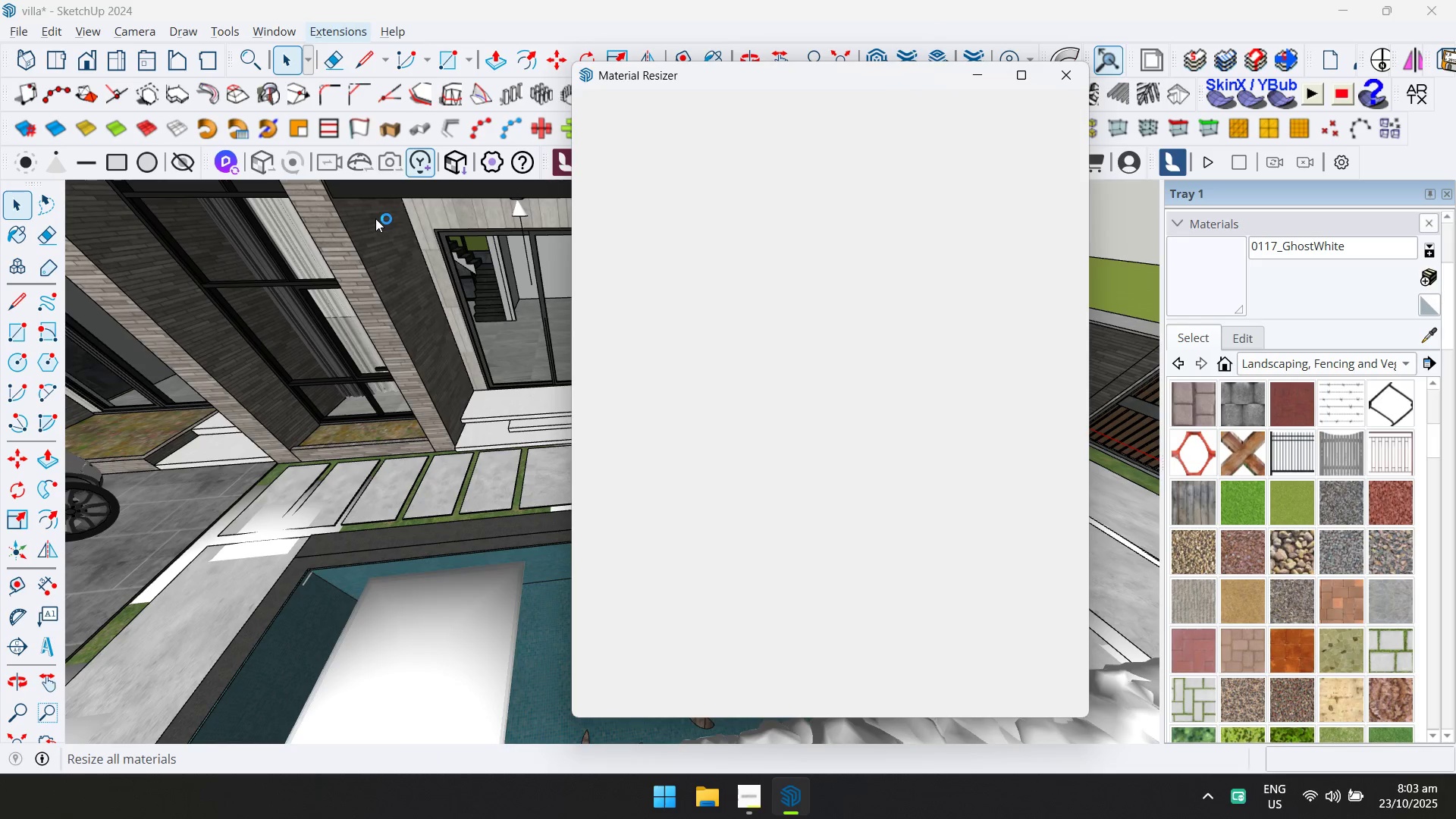 
key(Alt+AltLeft)
 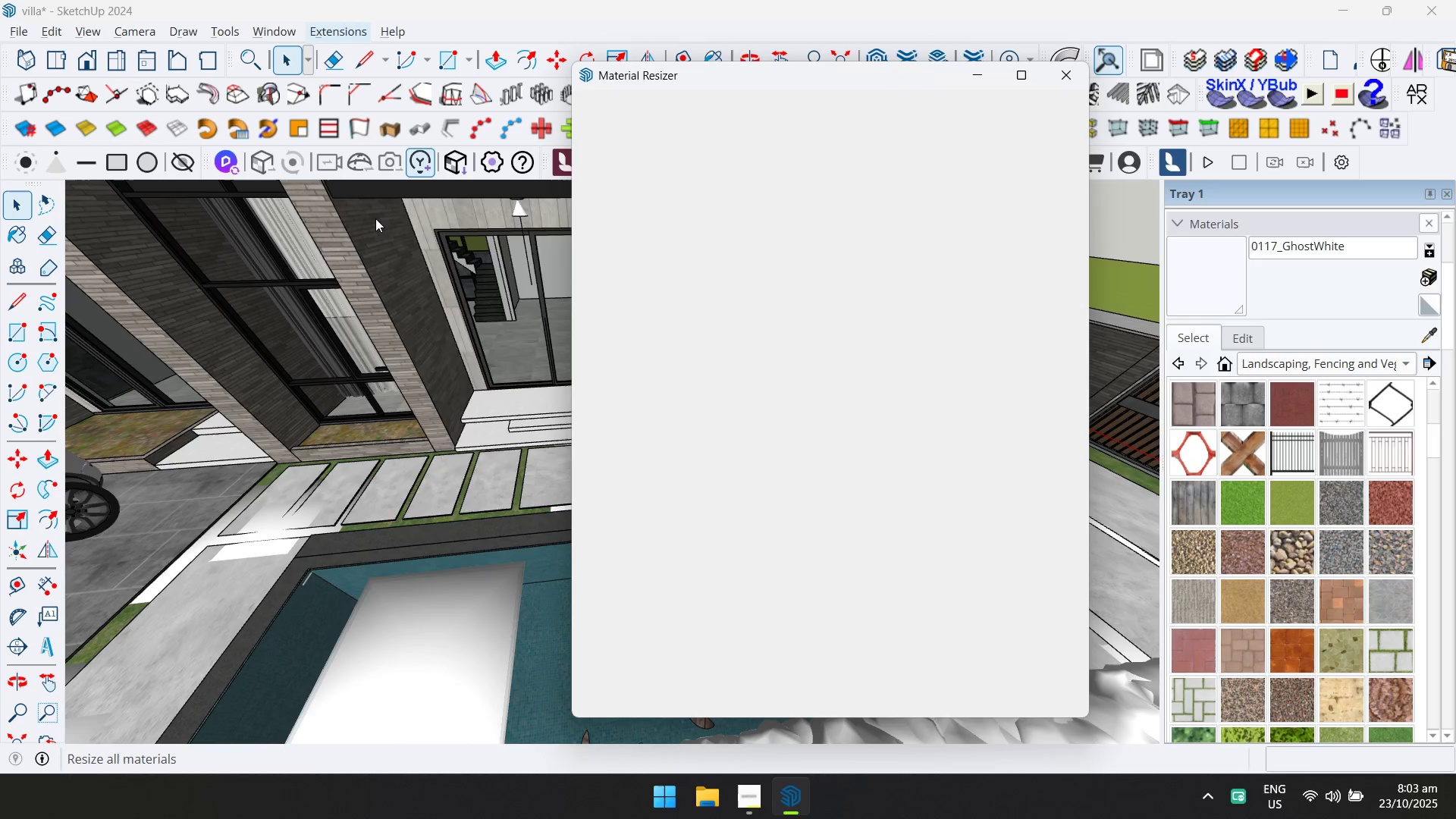 
key(Alt+Tab)